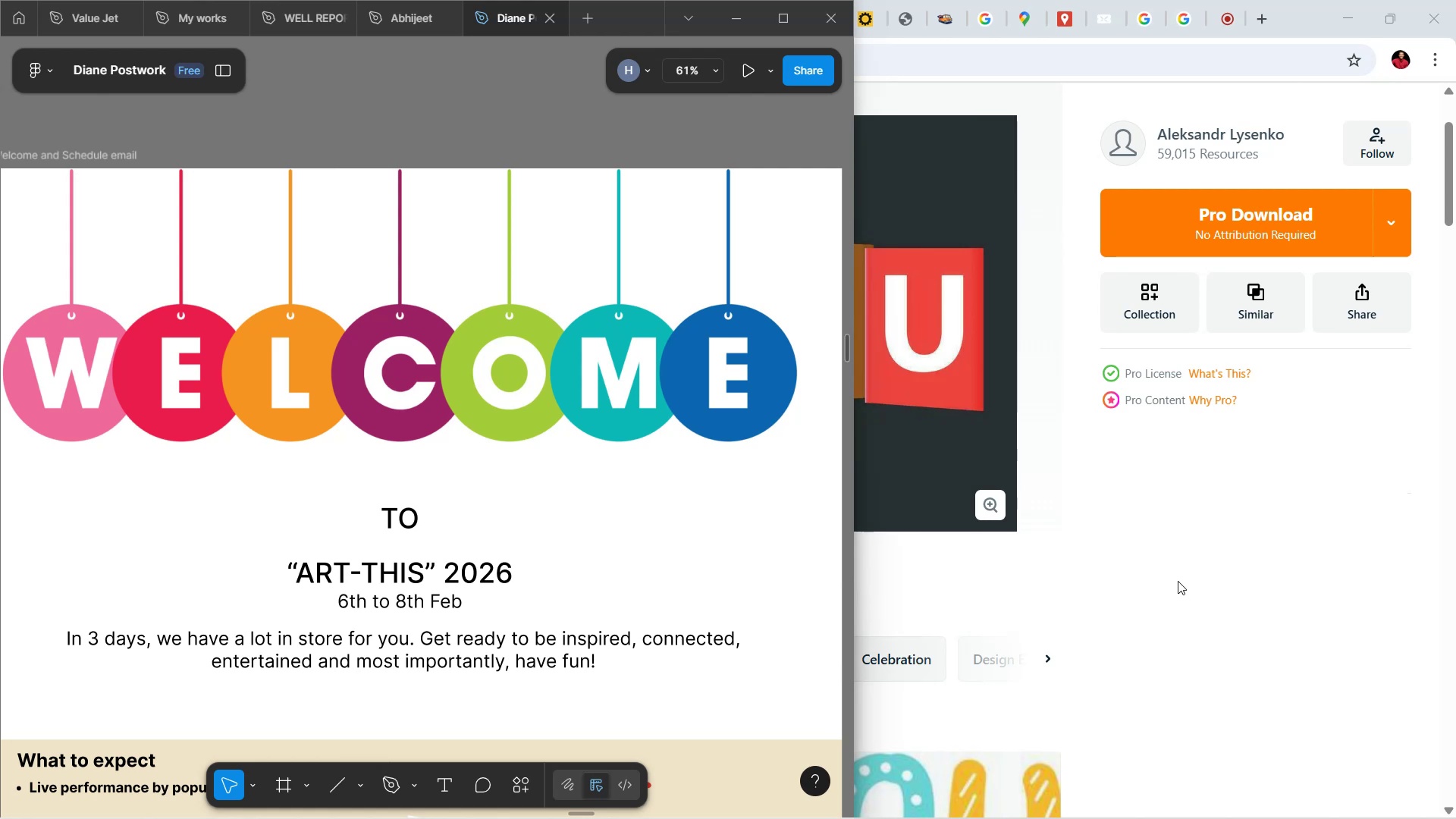 
left_click([1181, 545])
 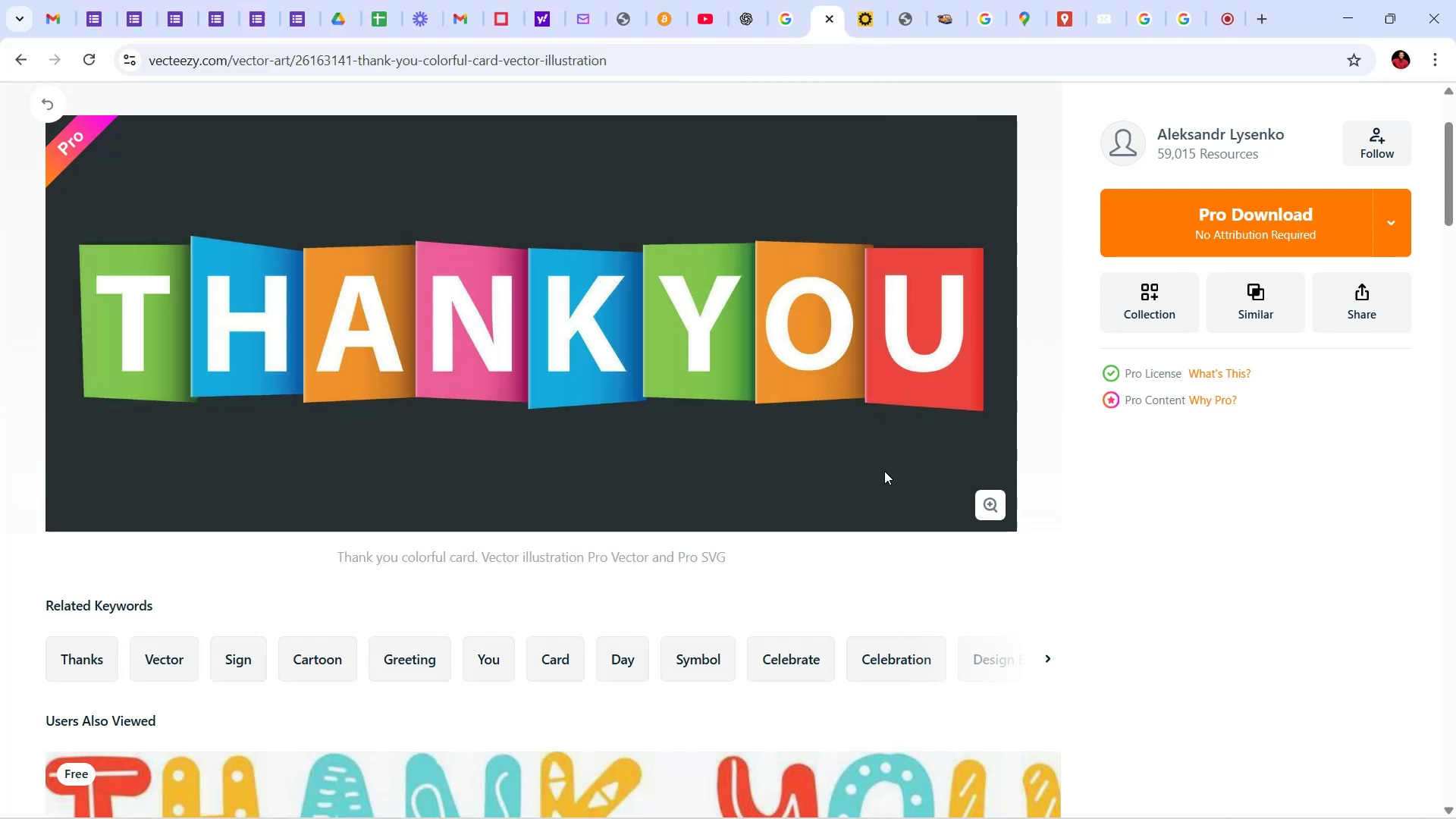 
scroll: coordinate [765, 424], scroll_direction: up, amount: 4.0
 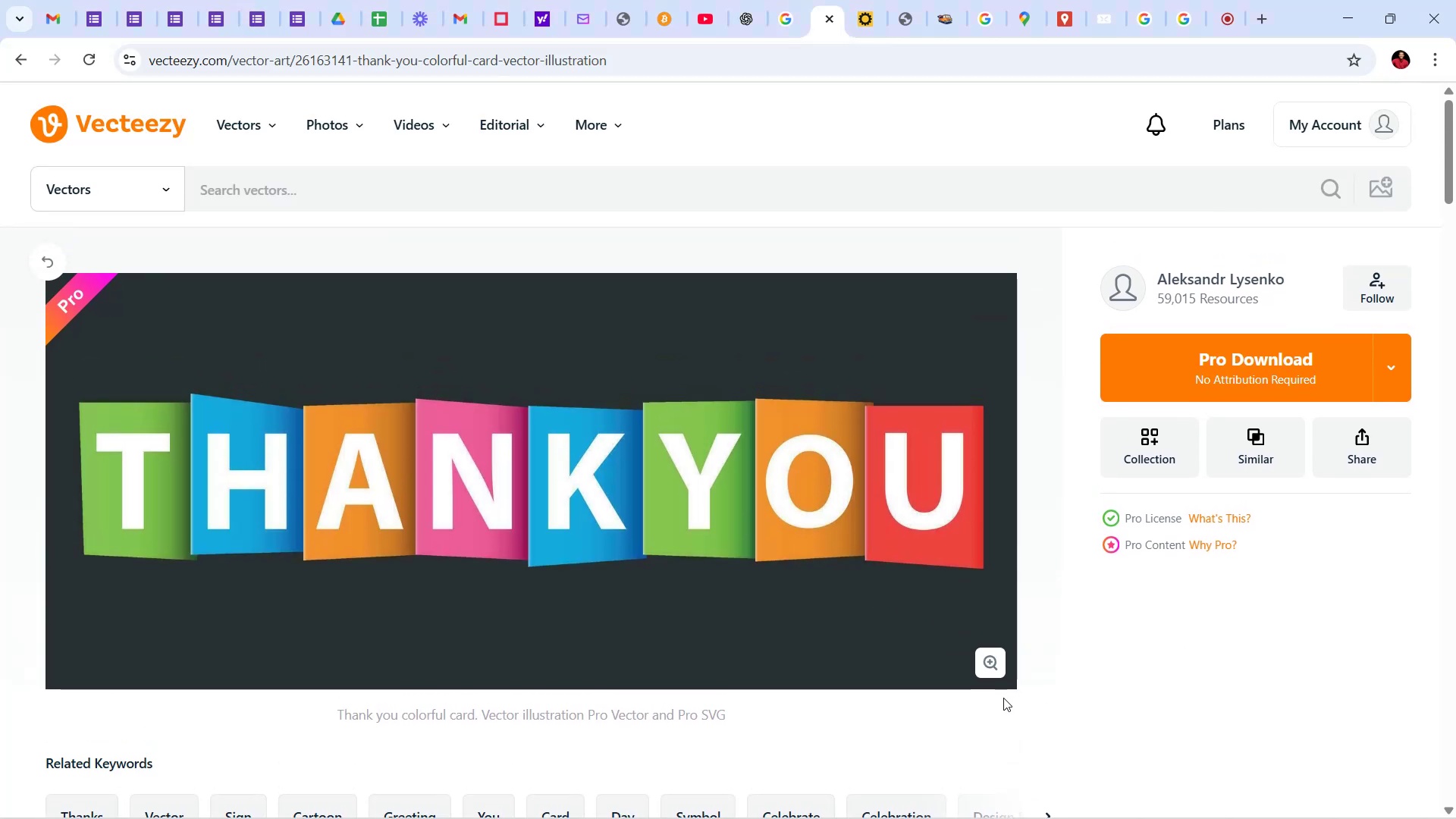 
scroll: coordinate [616, 506], scroll_direction: down, amount: 22.0
 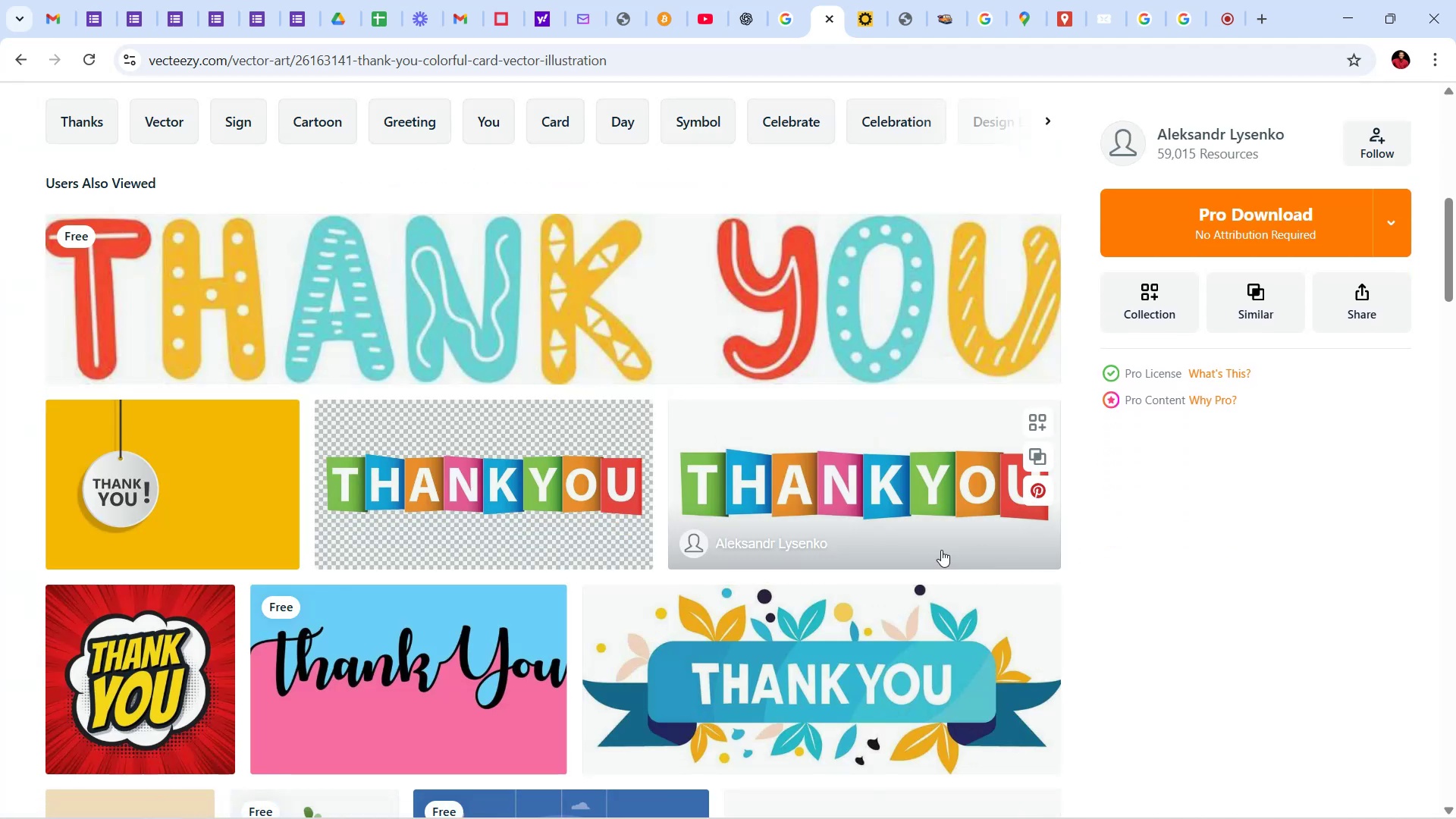 
wait(5.84)
 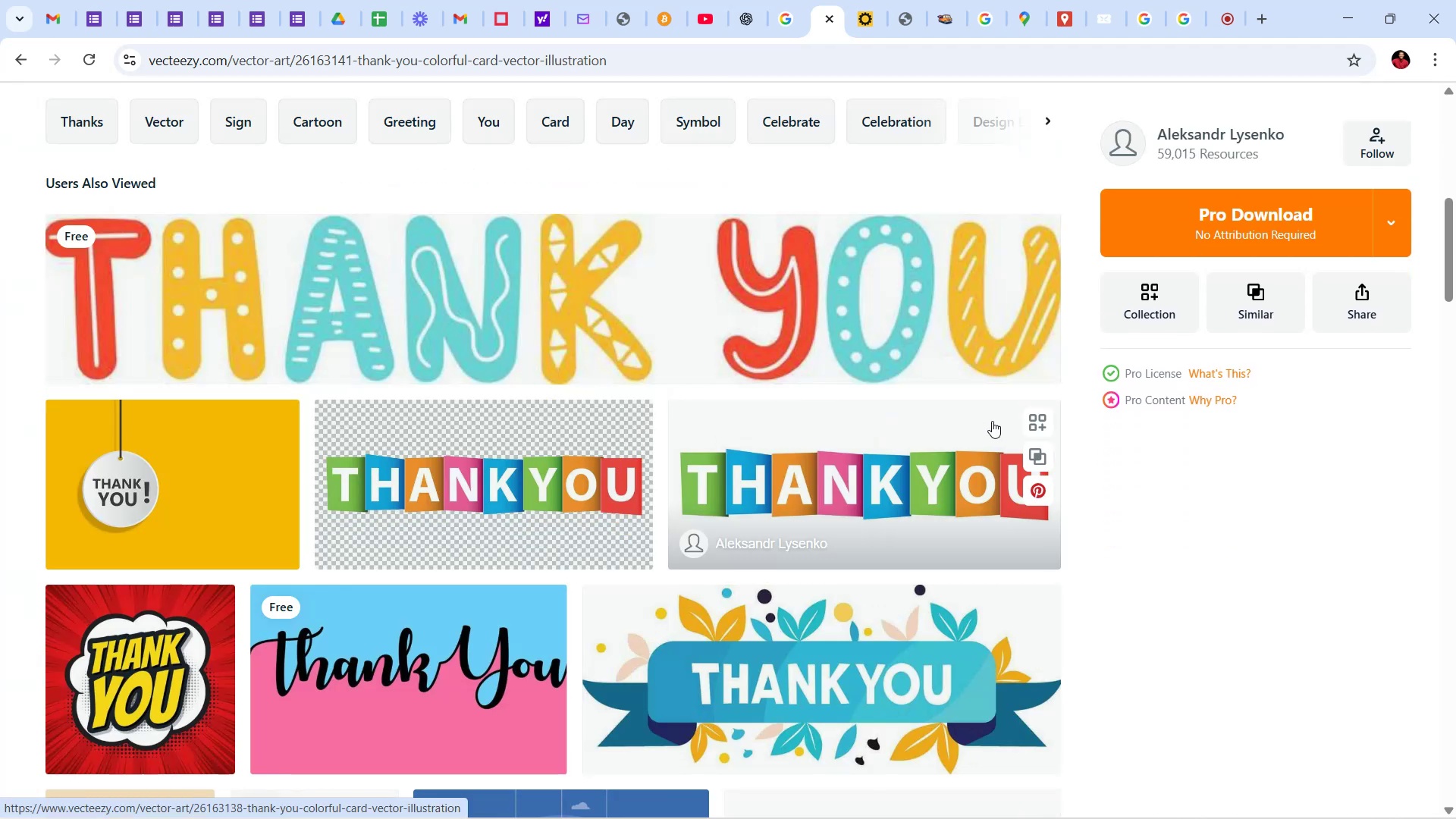 
left_click([854, 479])
 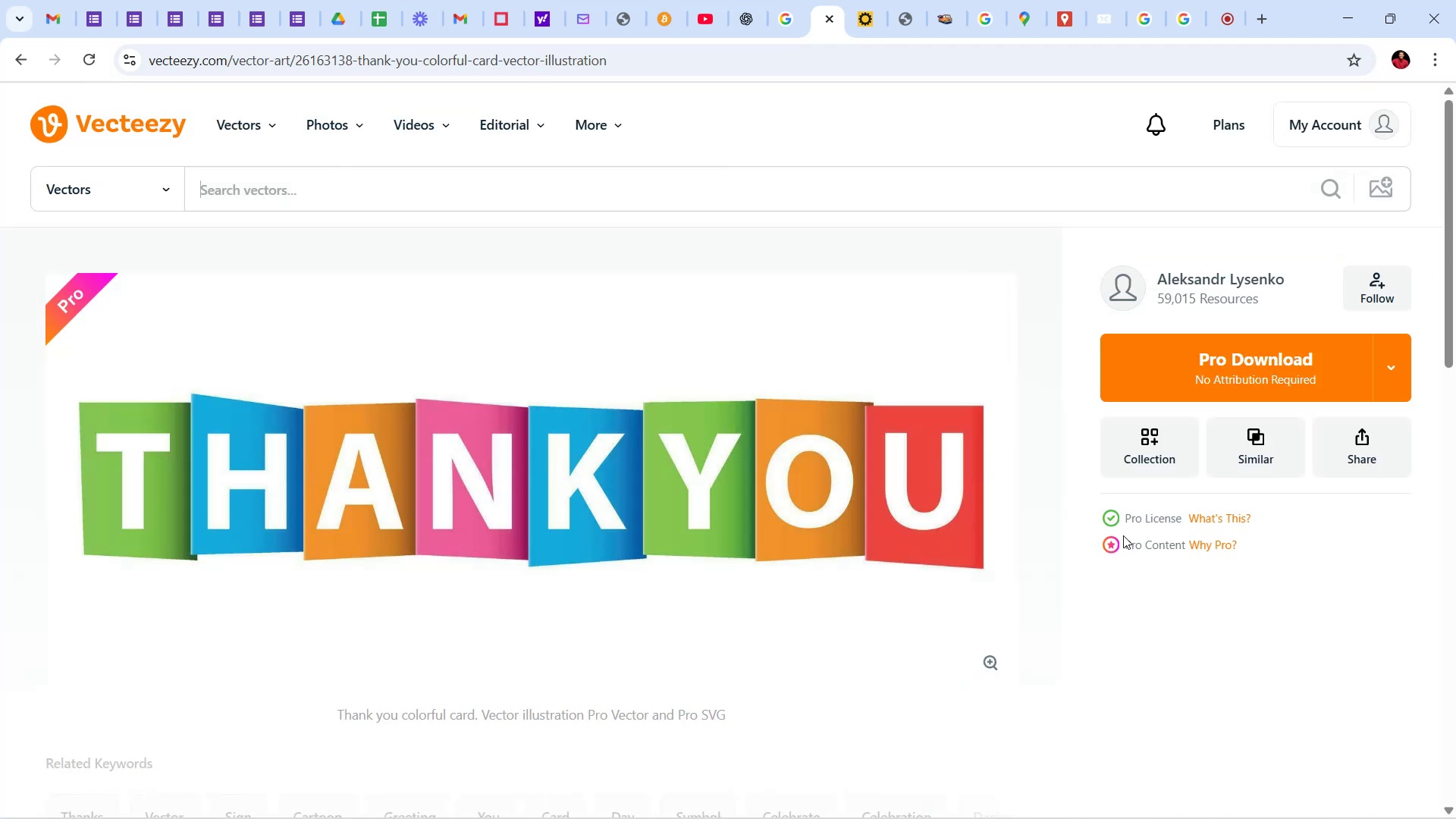 
scroll: coordinate [1159, 566], scroll_direction: down, amount: 2.0
 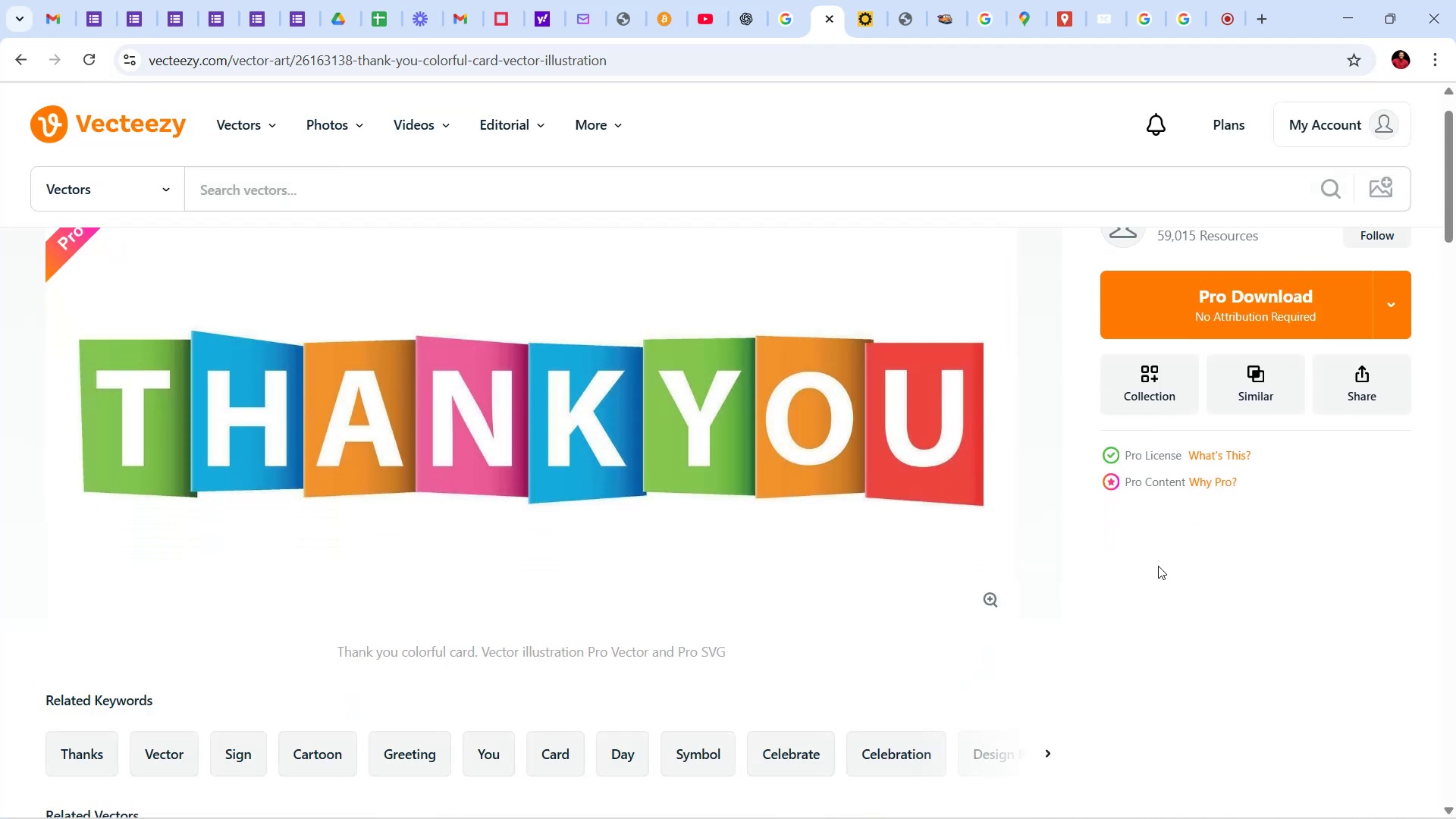 
scroll: coordinate [1156, 566], scroll_direction: up, amount: 1.0
 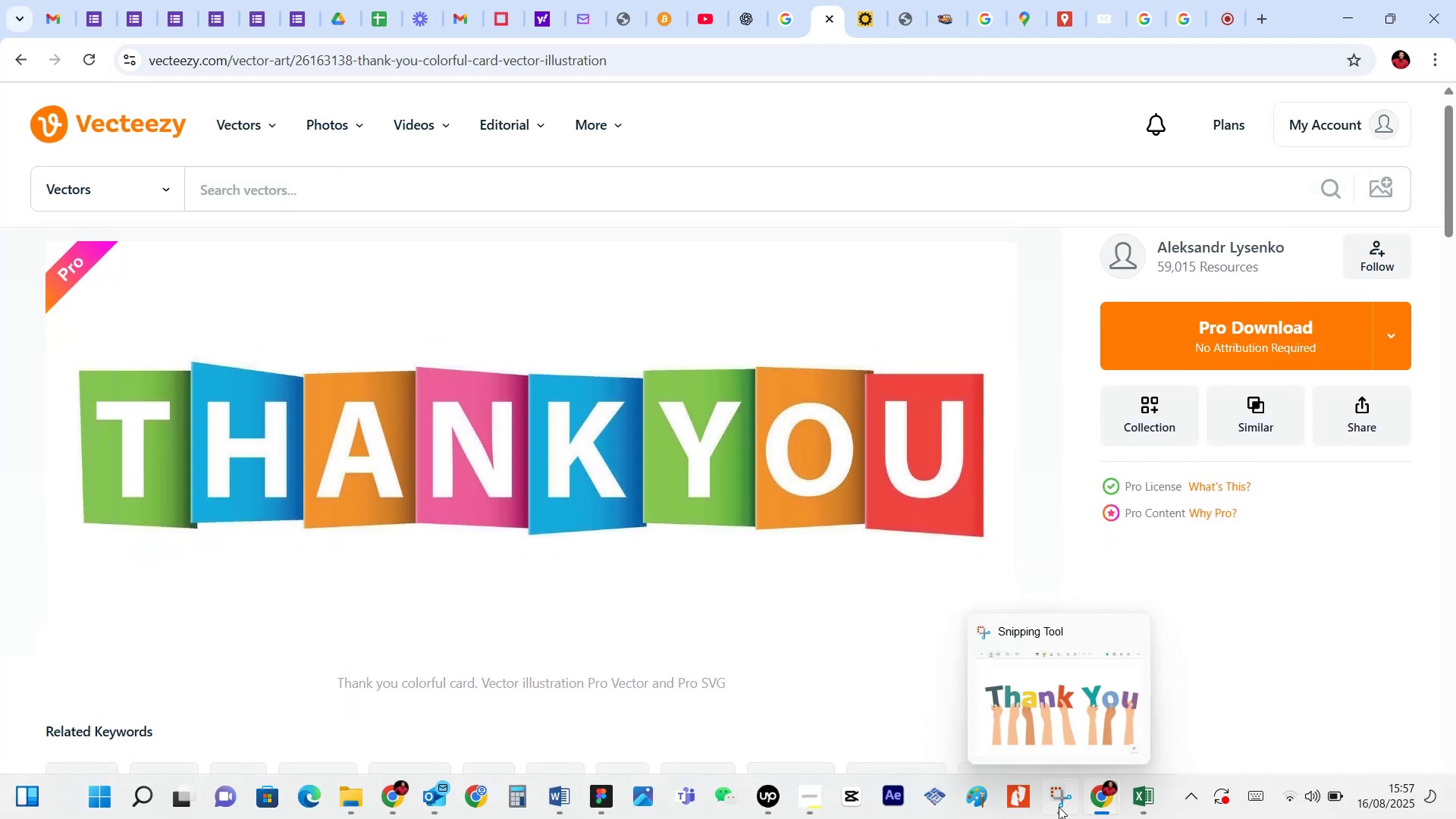 
left_click([1048, 717])
 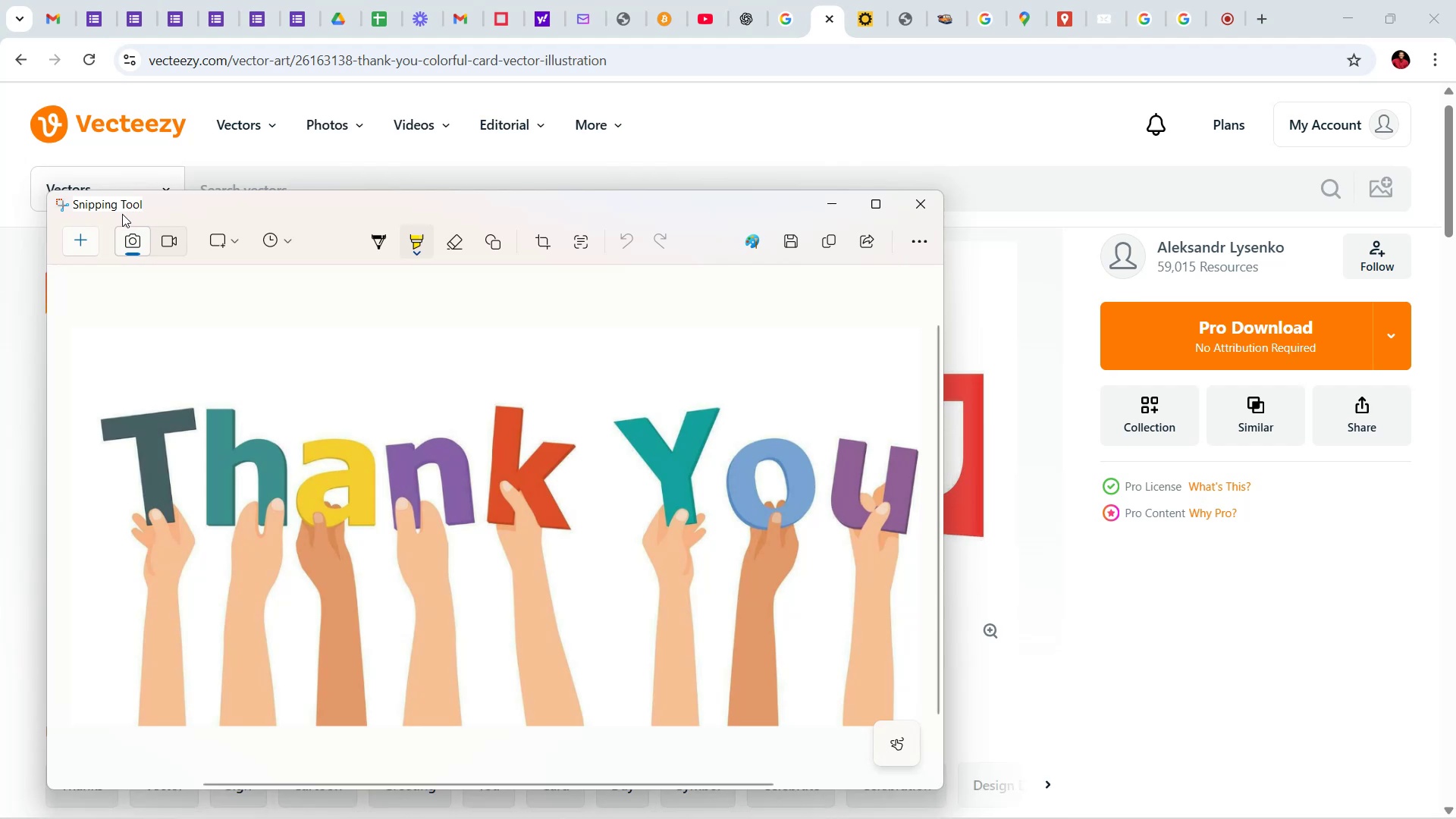 
left_click([83, 244])
 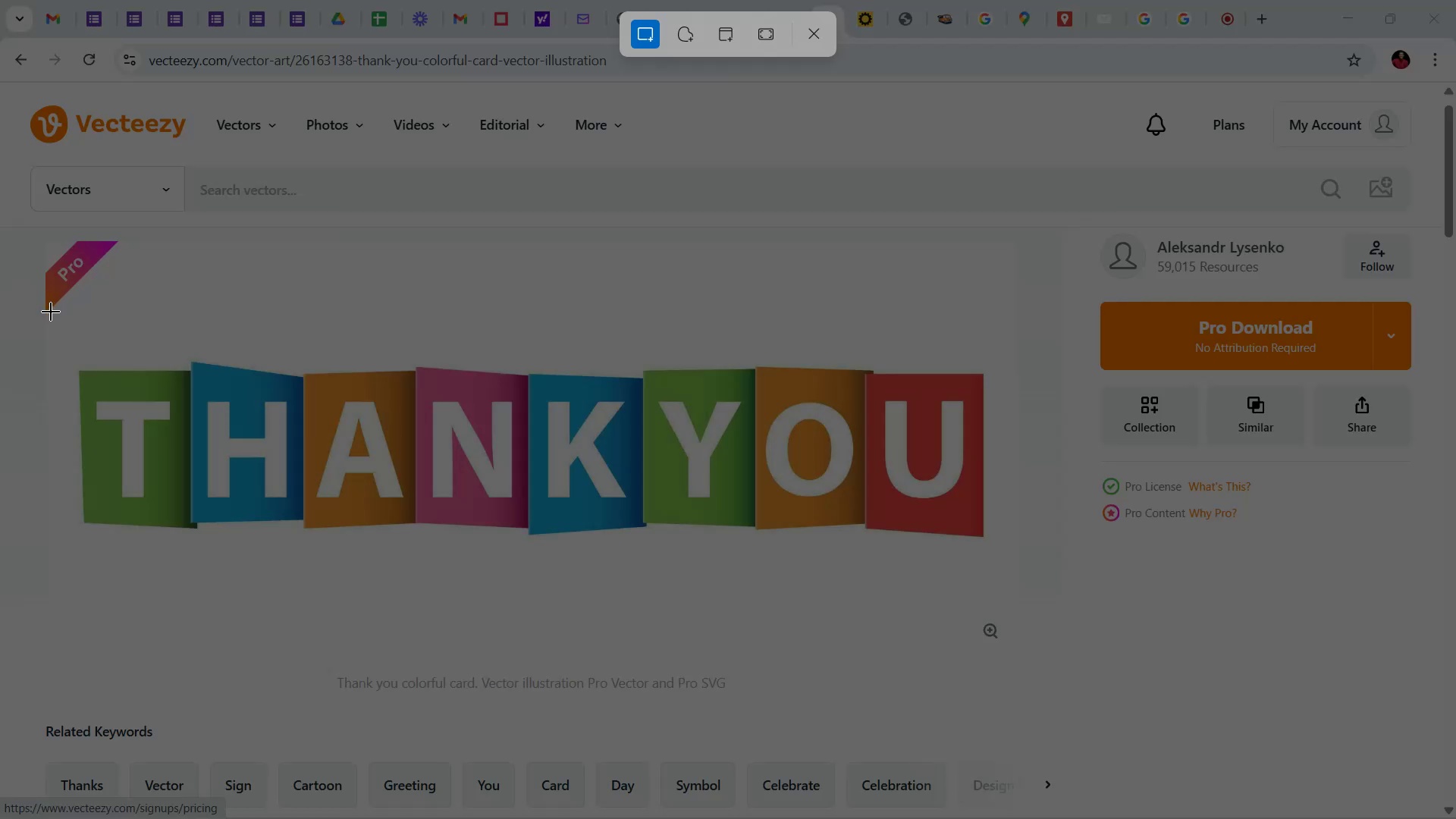 
wait(11.23)
 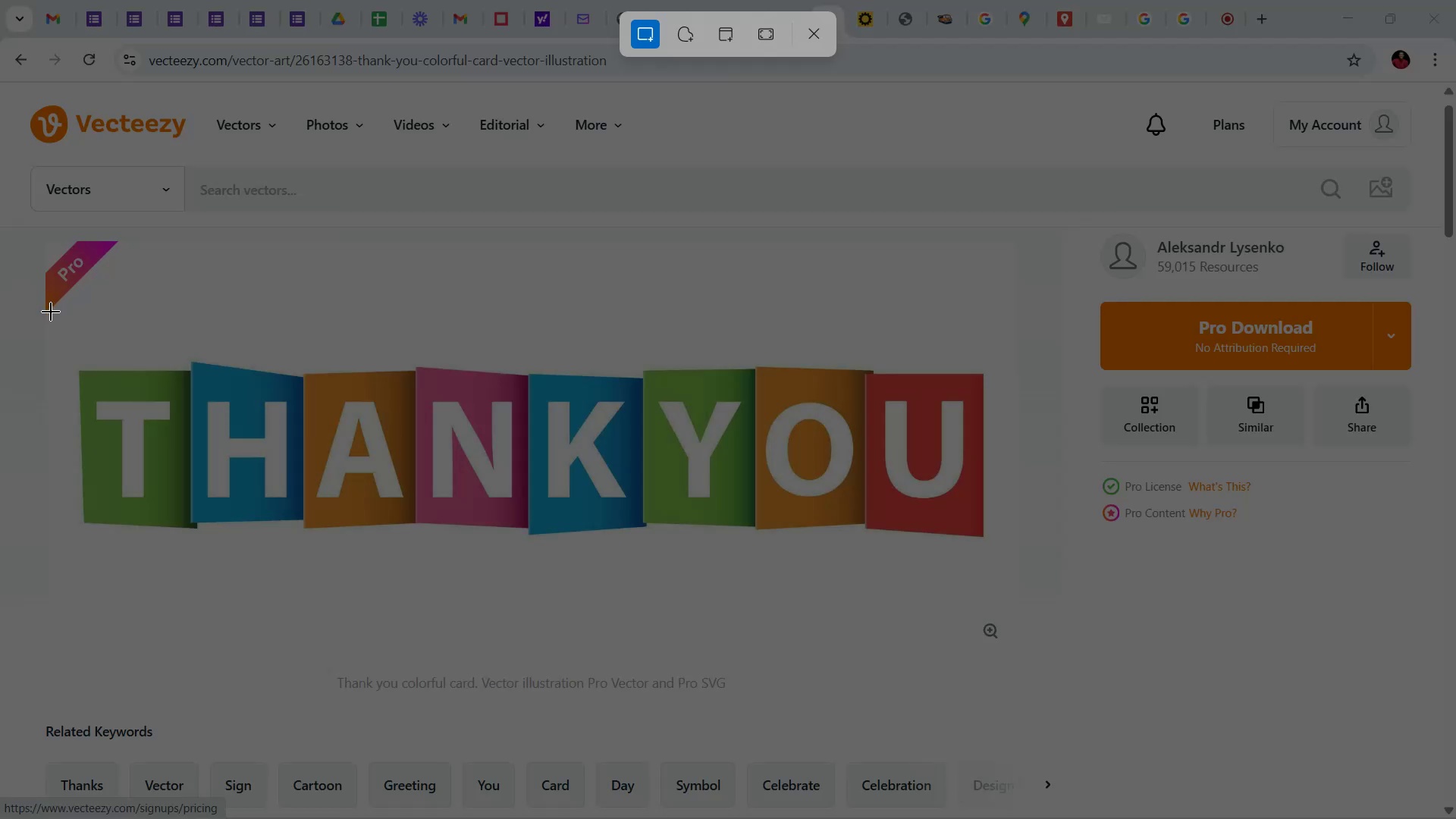 
left_click_drag(start_coordinate=[47, 315], to_coordinate=[1017, 584])
 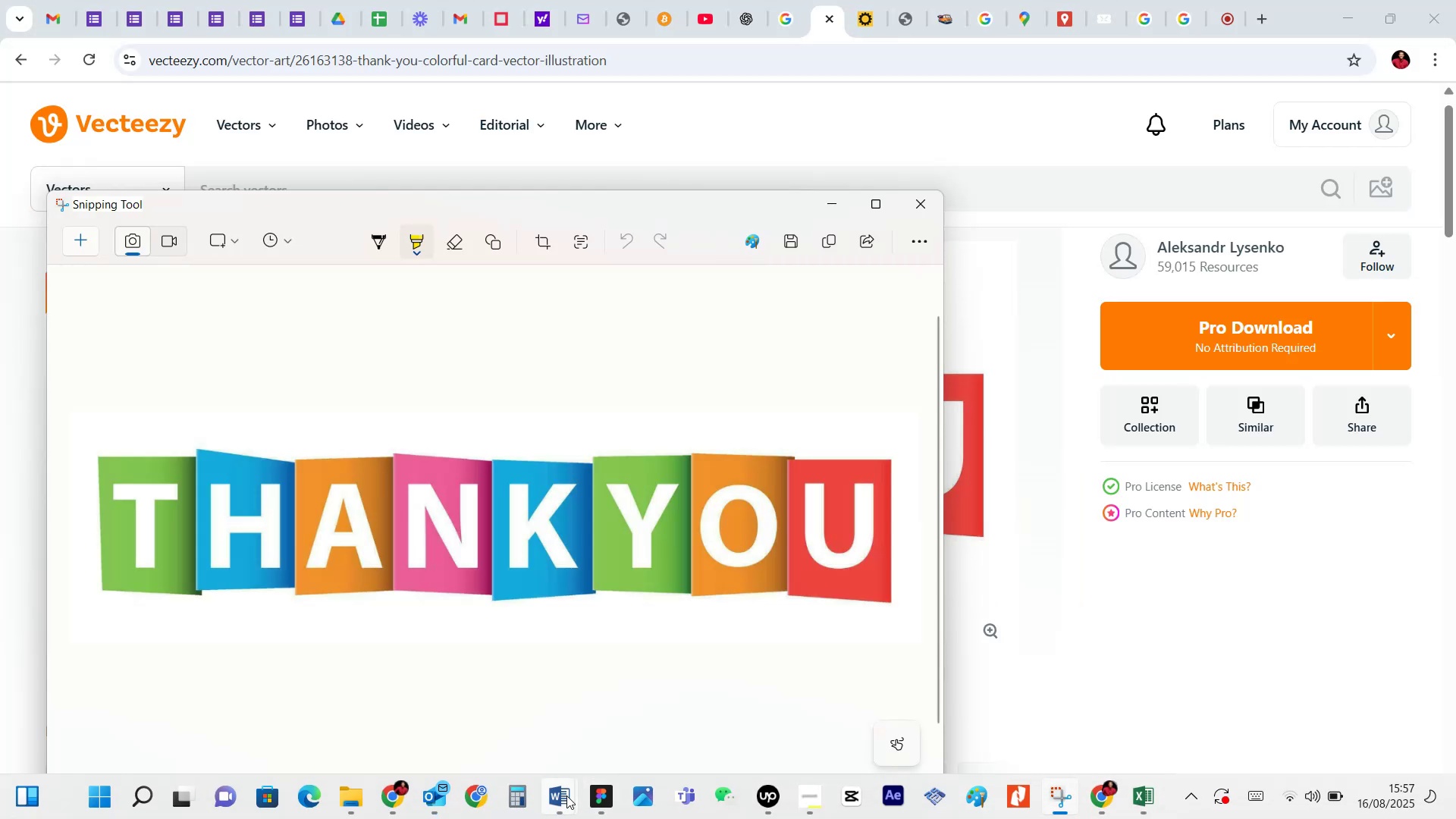 
wait(5.66)
 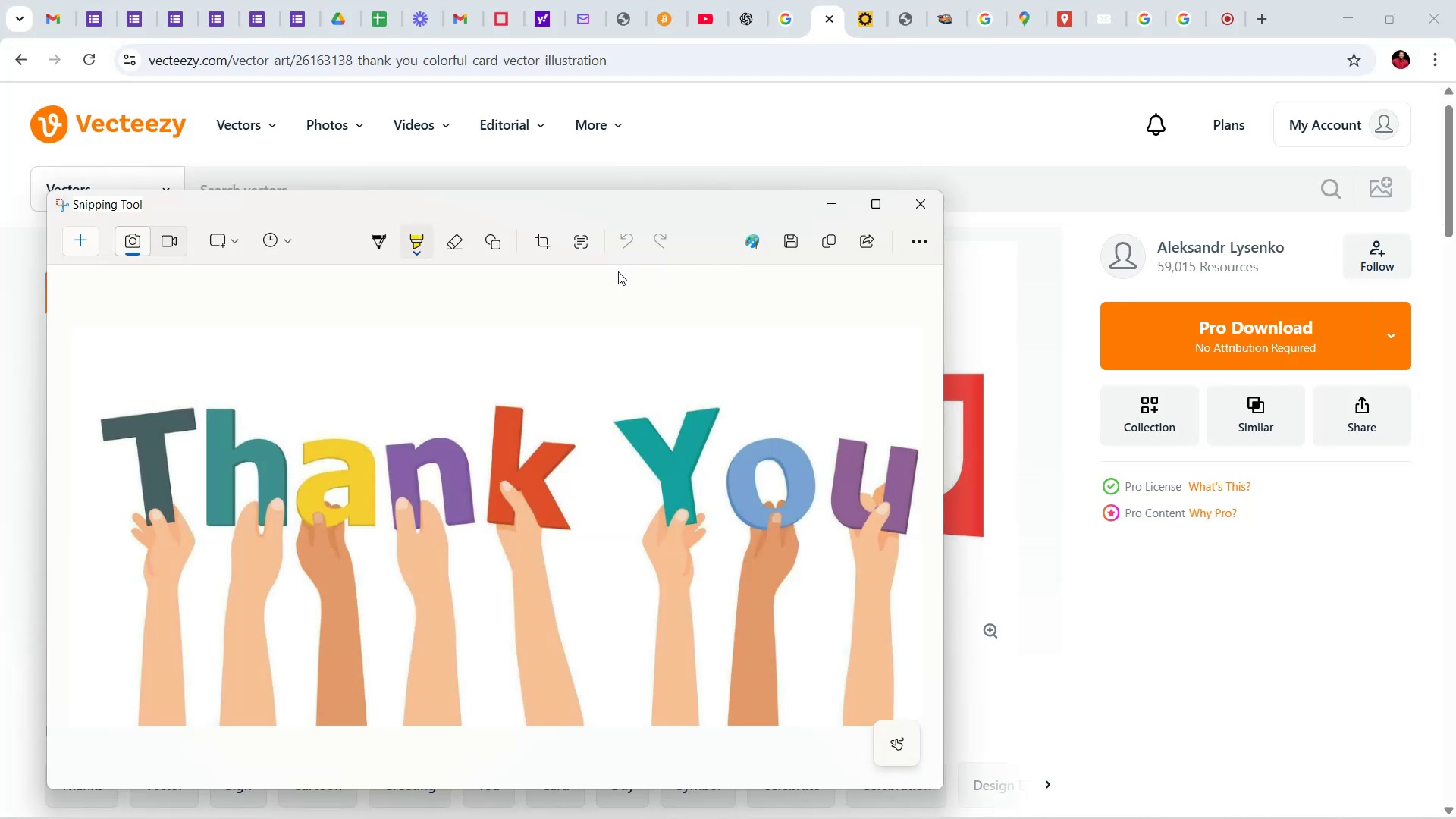 
left_click([584, 677])
 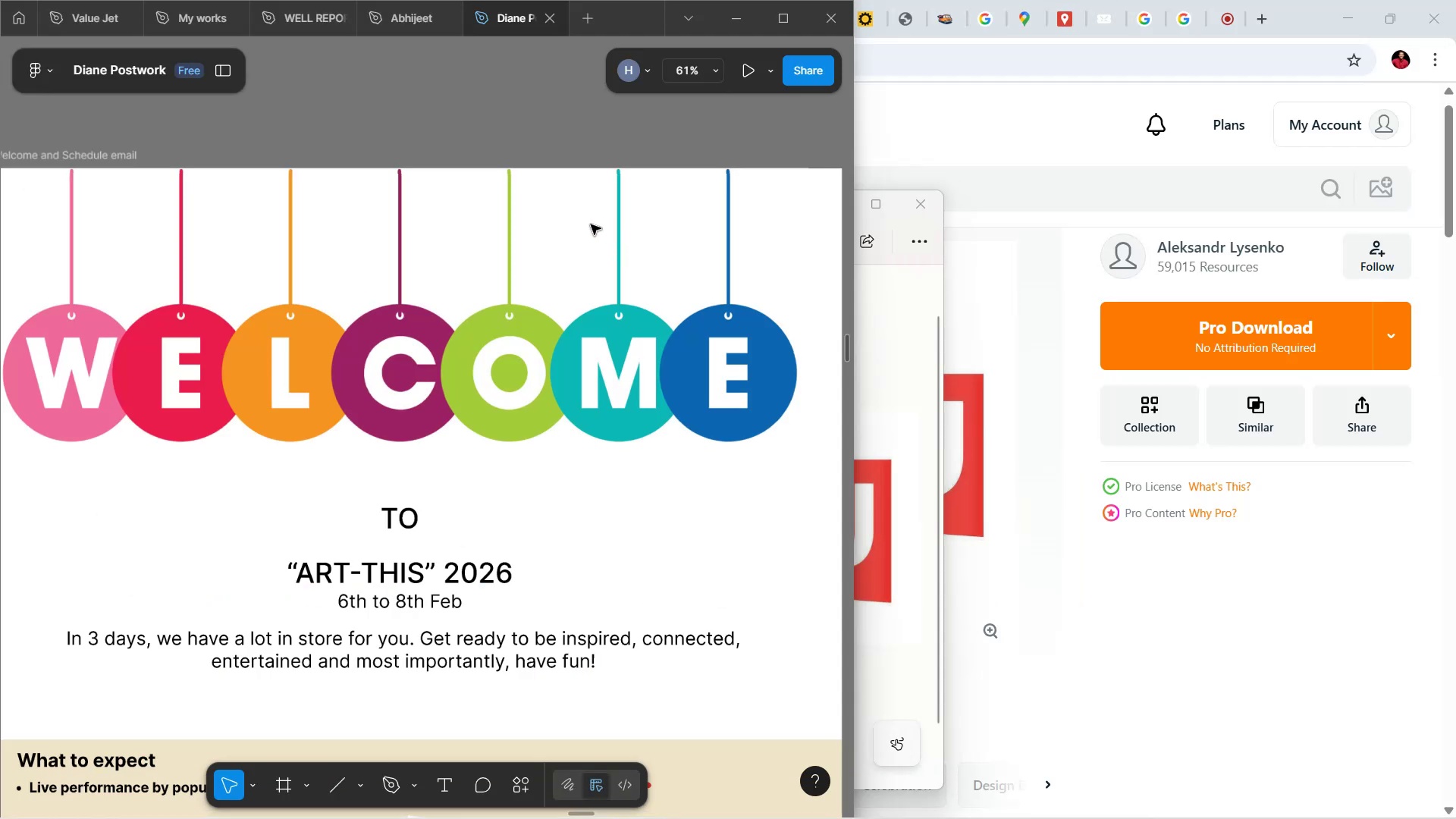 
left_click([520, 116])
 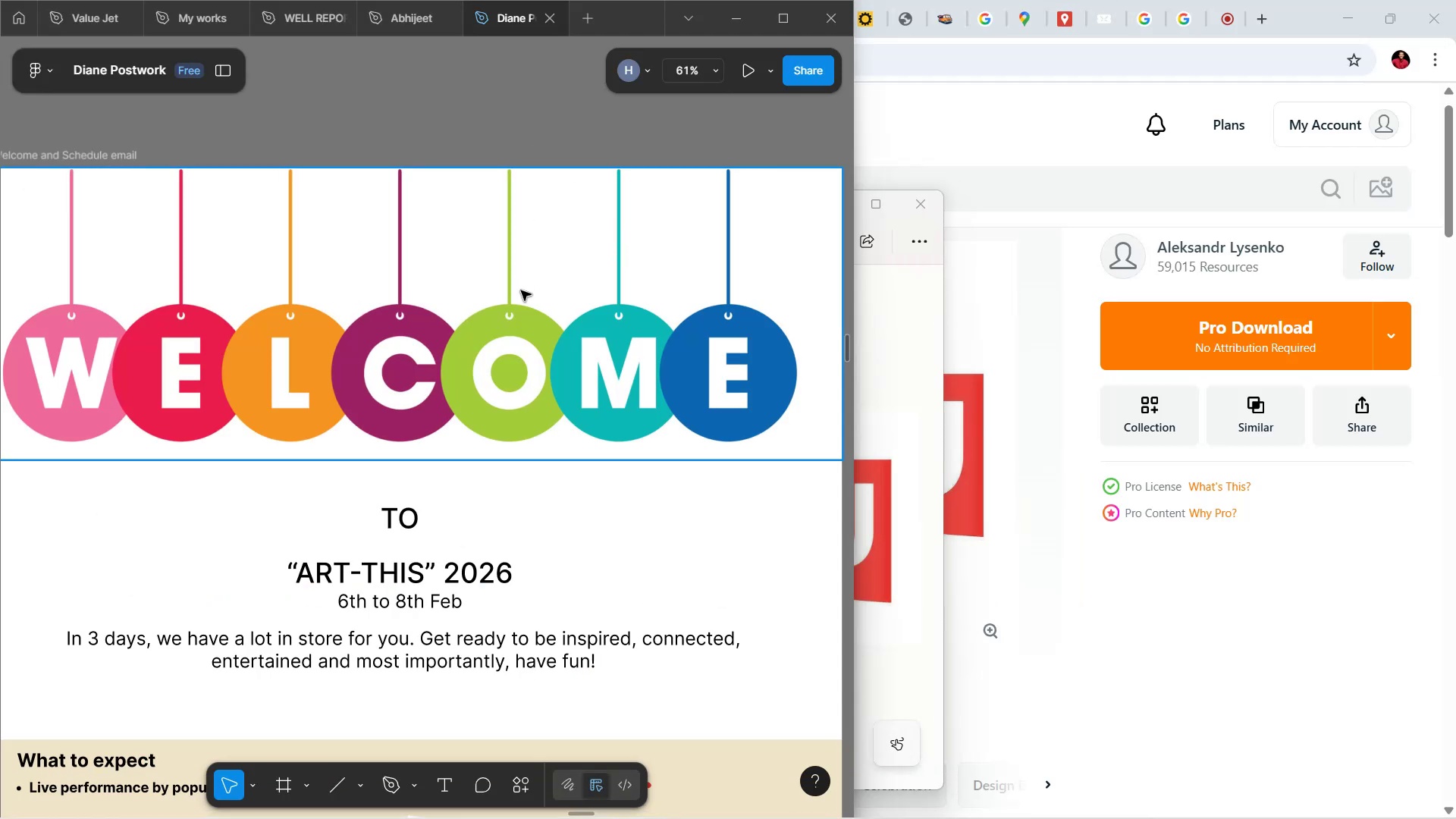 
hold_key(key=ControlLeft, duration=1.35)
scroll: coordinate [521, 309], scroll_direction: down, amount: 15.0
 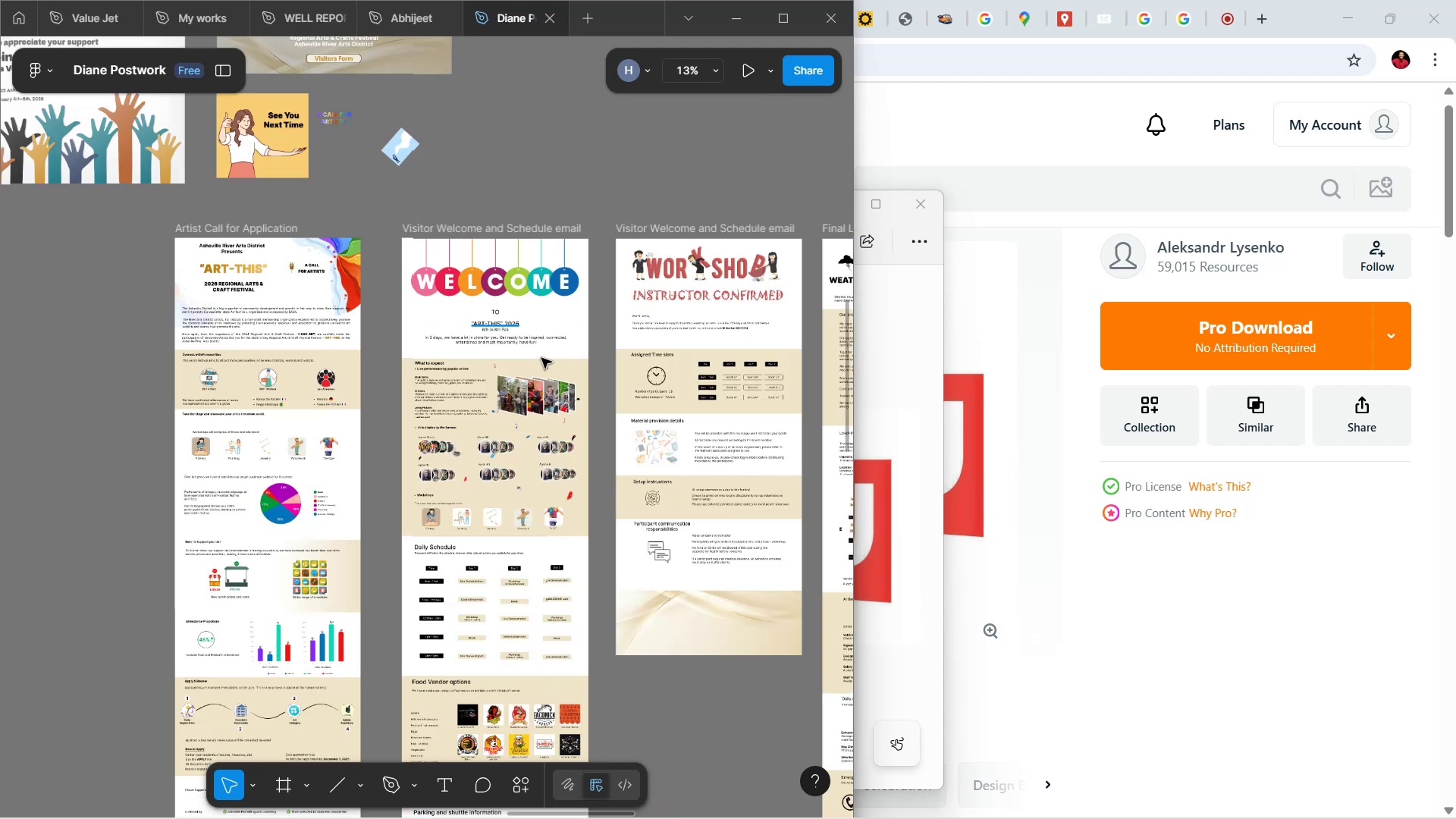 
hold_key(key=ControlLeft, duration=1.58)
scroll: coordinate [548, 266], scroll_direction: up, amount: 9.0
 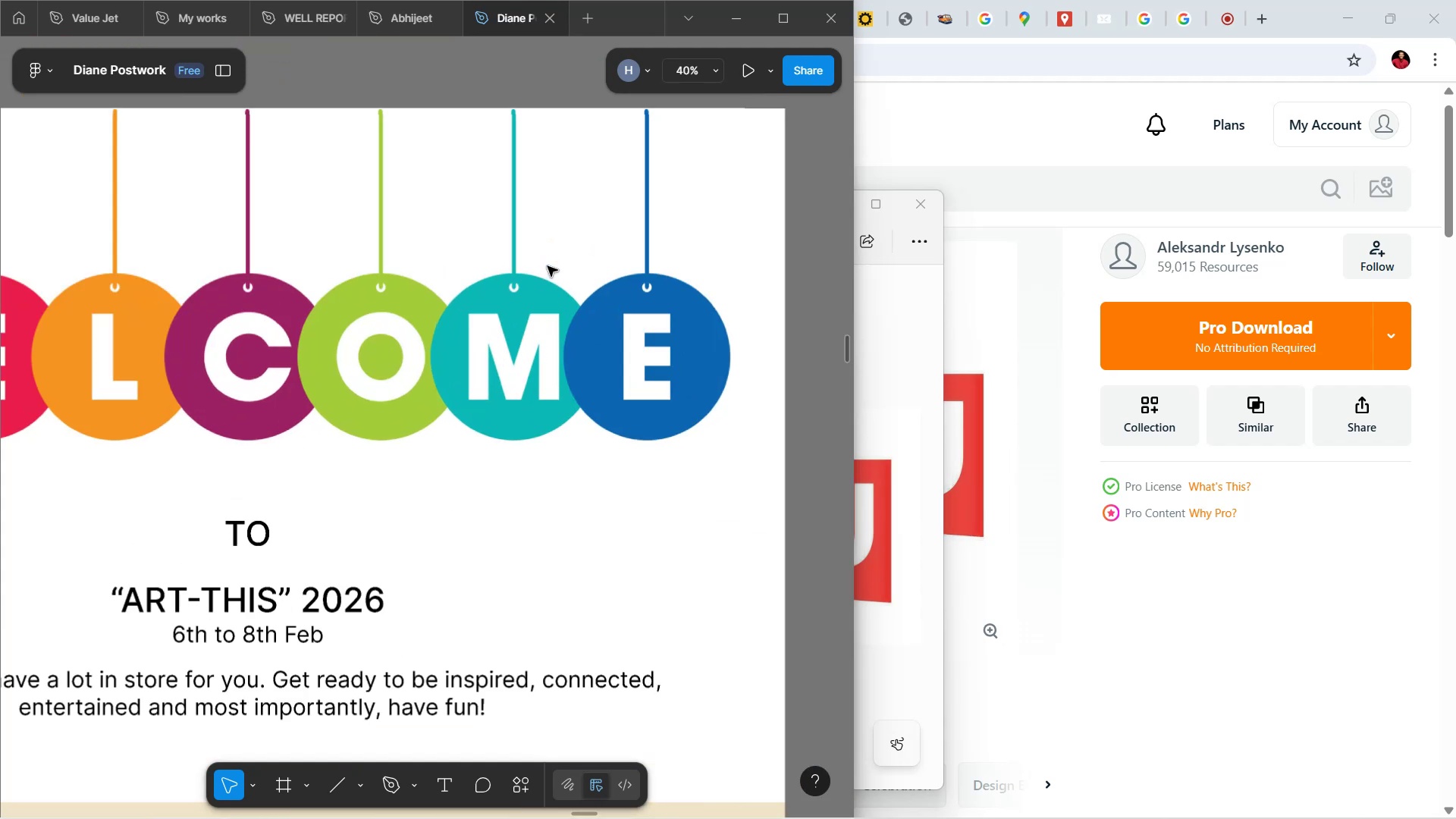 
hold_key(key=ControlLeft, duration=1.53)
scroll: coordinate [529, 293], scroll_direction: down, amount: 13.0
 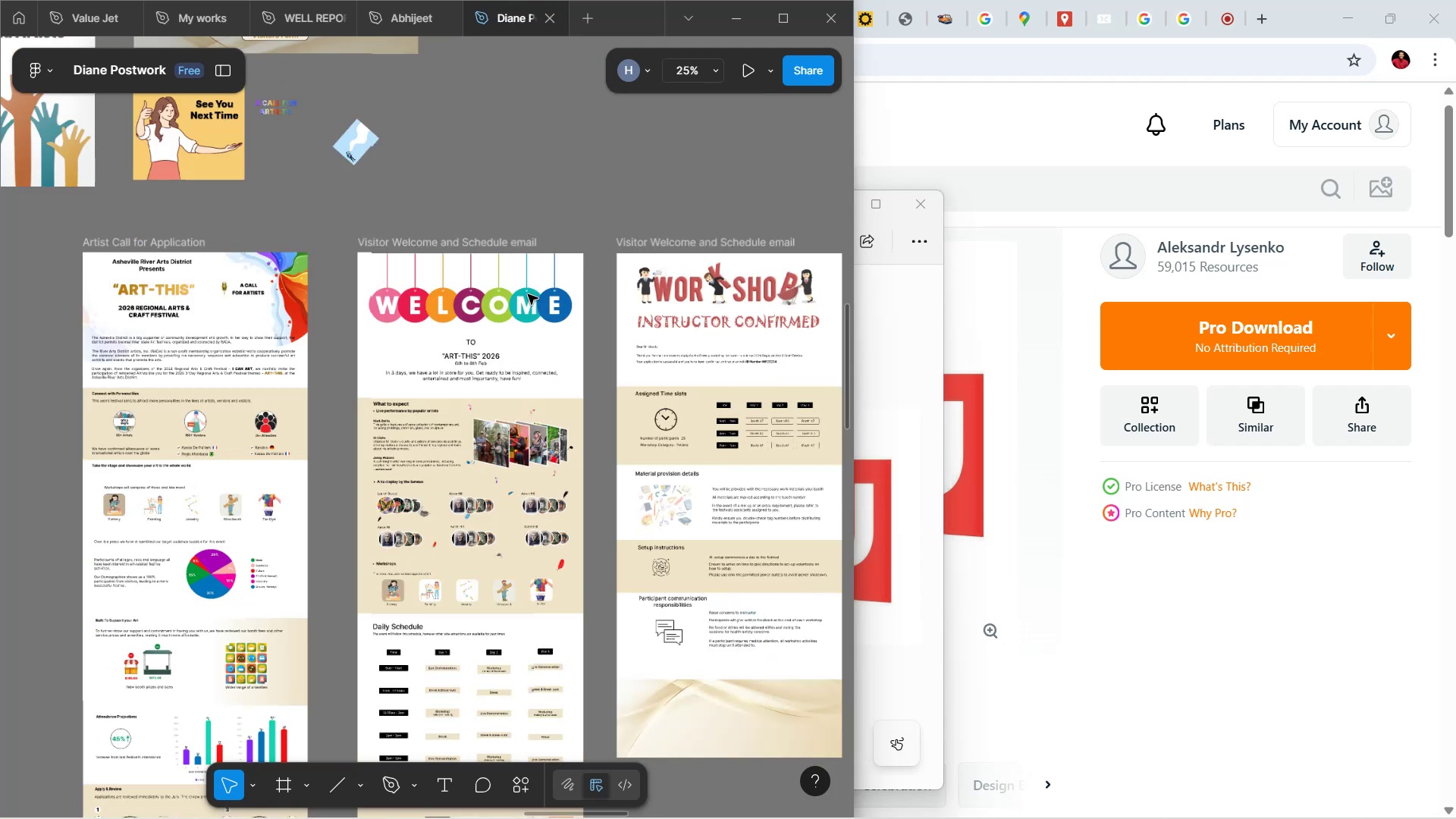 
hold_key(key=ControlLeft, duration=0.74)
 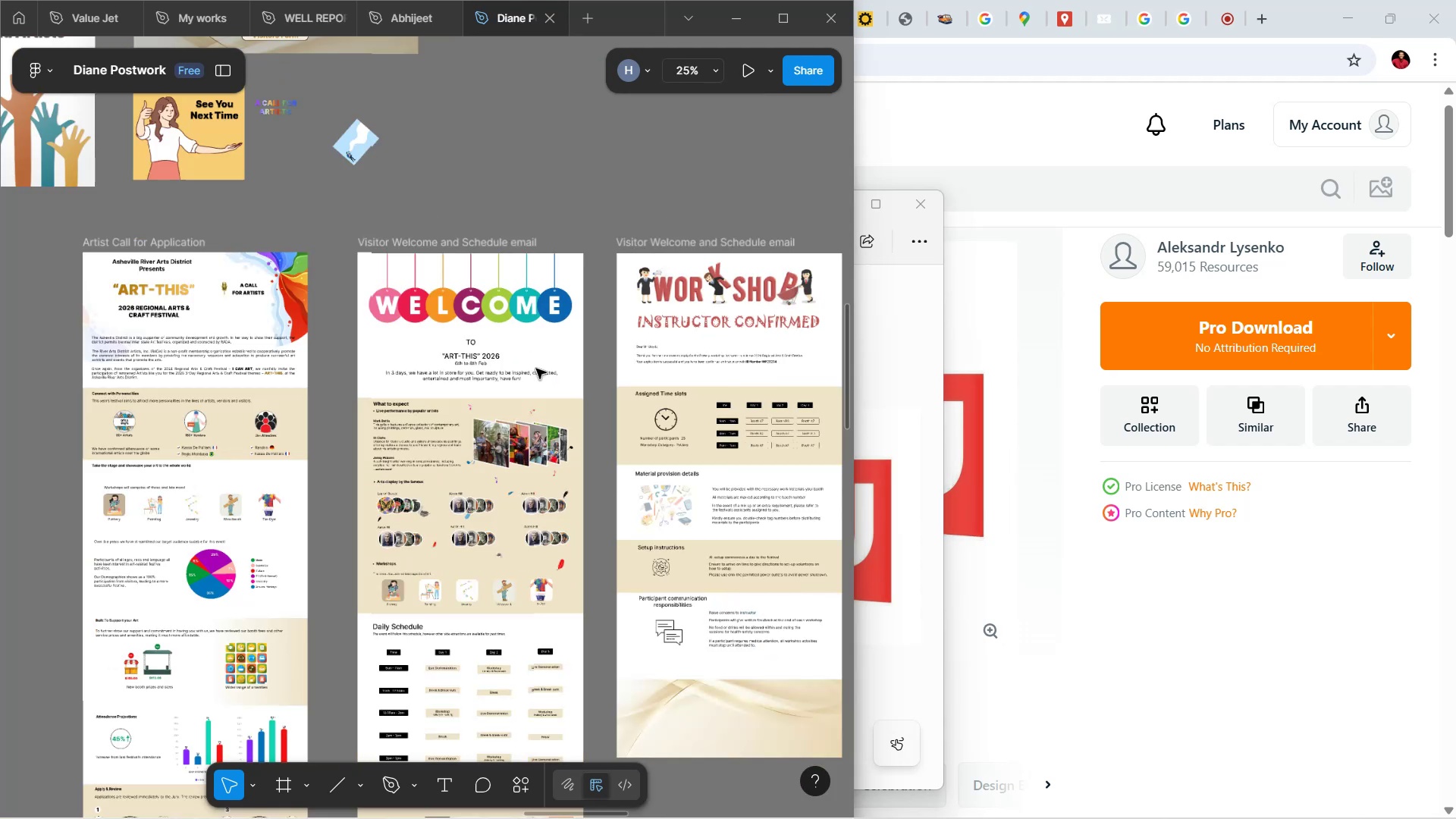 
hold_key(key=ShiftLeft, duration=1.44)
scroll: coordinate [565, 432], scroll_direction: down, amount: 37.0
 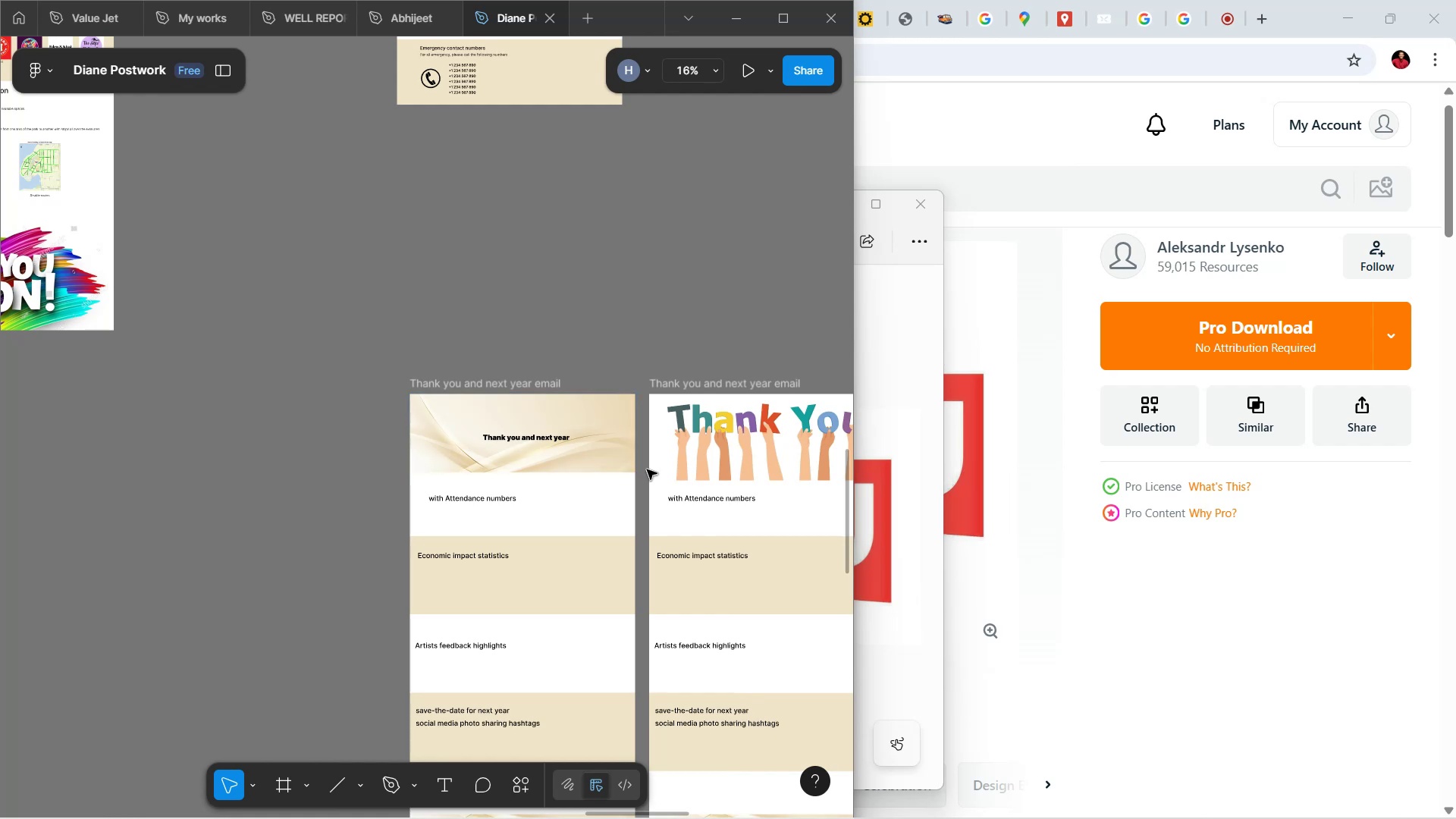 
hold_key(key=ShiftLeft, duration=0.84)
scroll: coordinate [622, 328], scroll_direction: down, amount: 3.0
 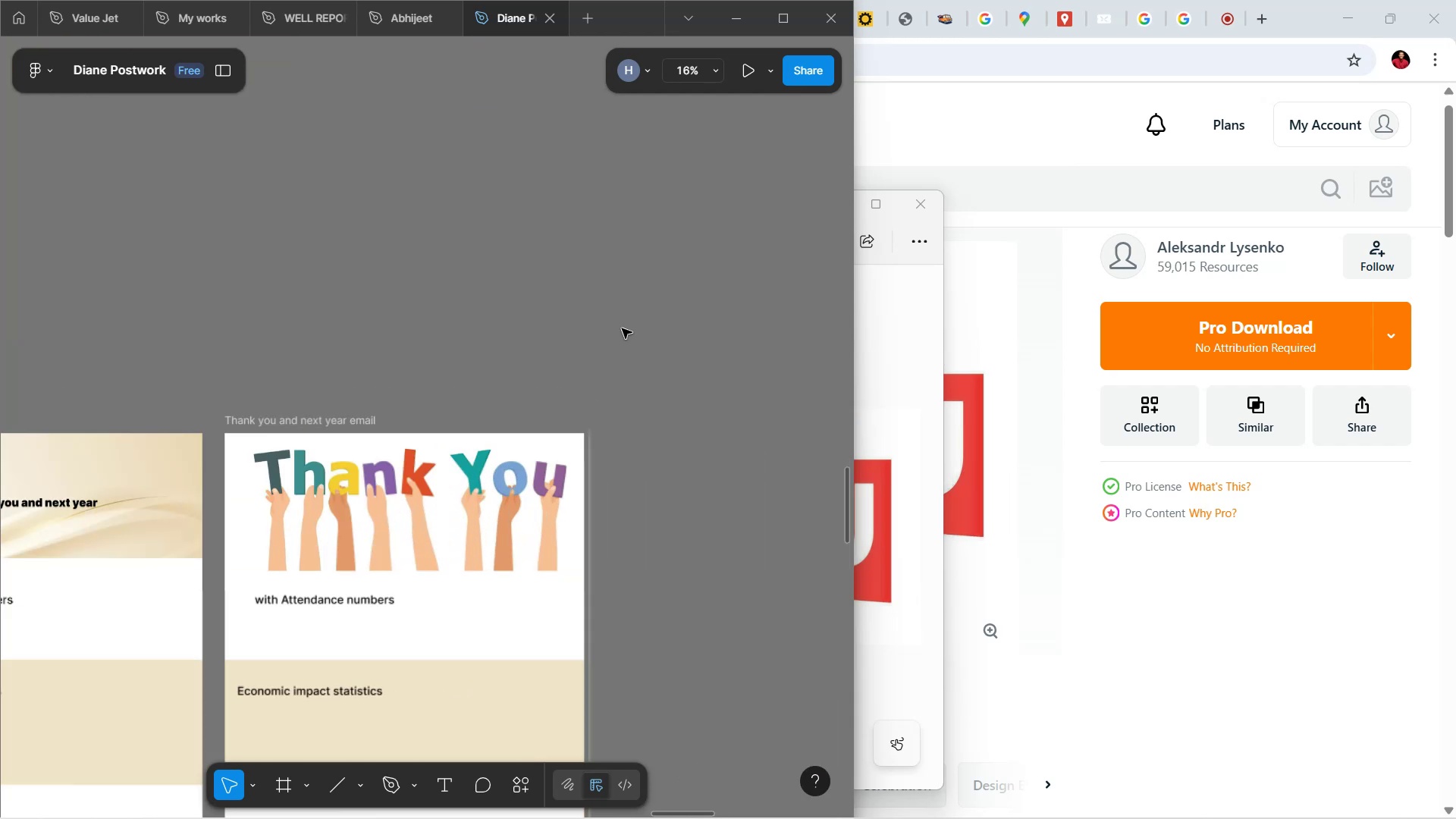 
hold_key(key=ControlLeft, duration=0.62)
 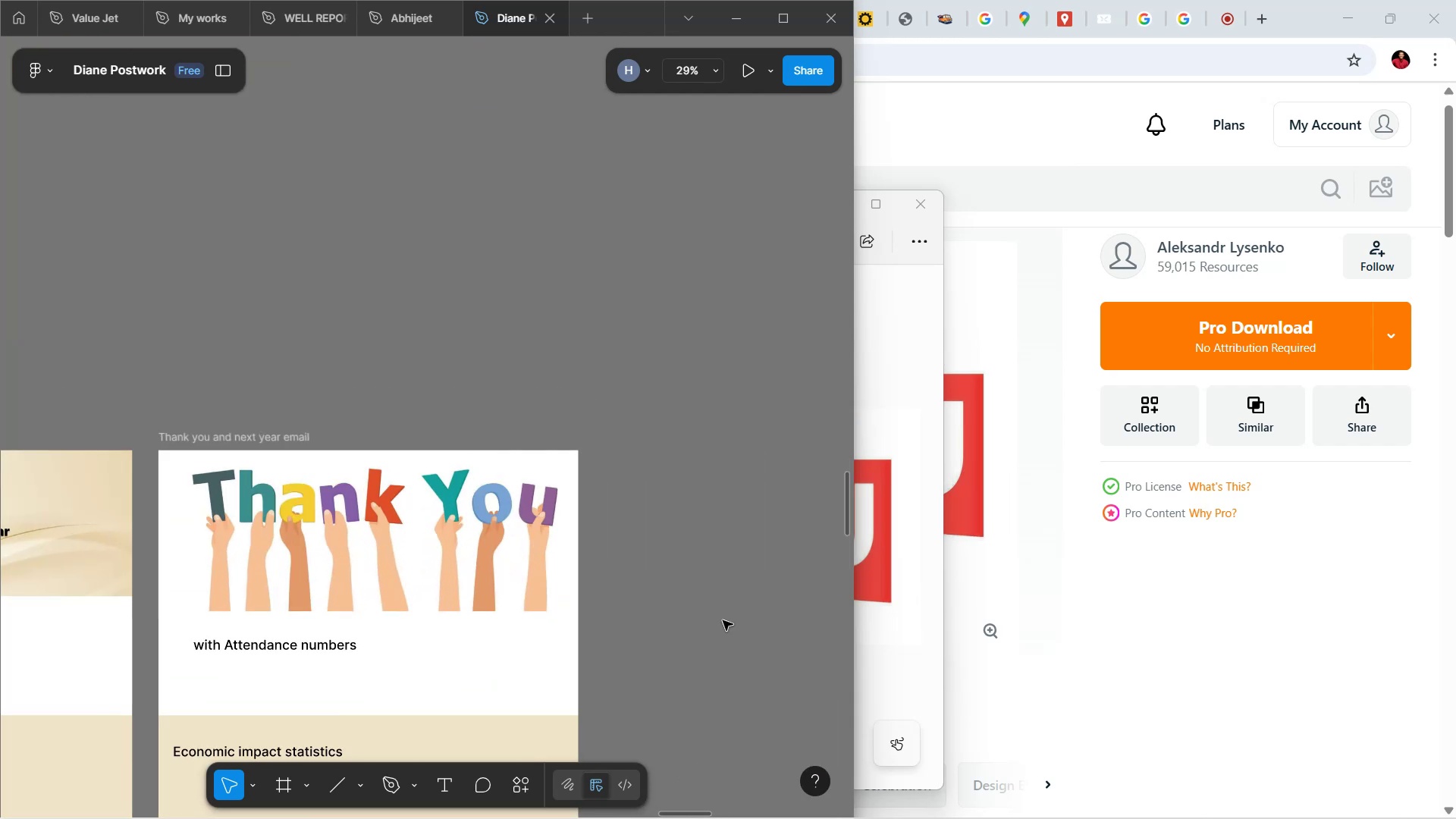 
hold_key(key=Space, duration=1.29)
 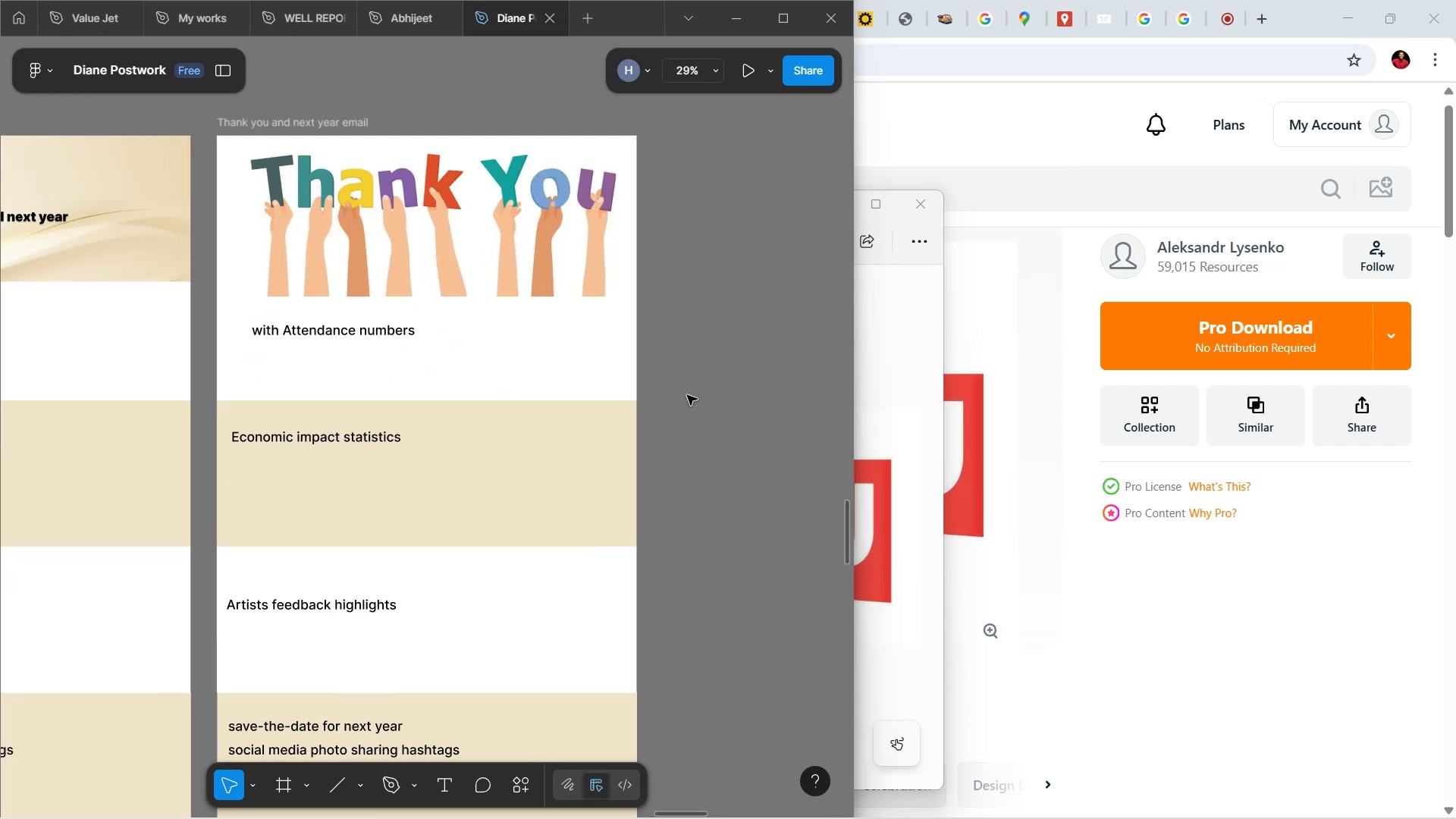 
left_click_drag(start_coordinate=[689, 628], to_coordinate=[748, 313])
 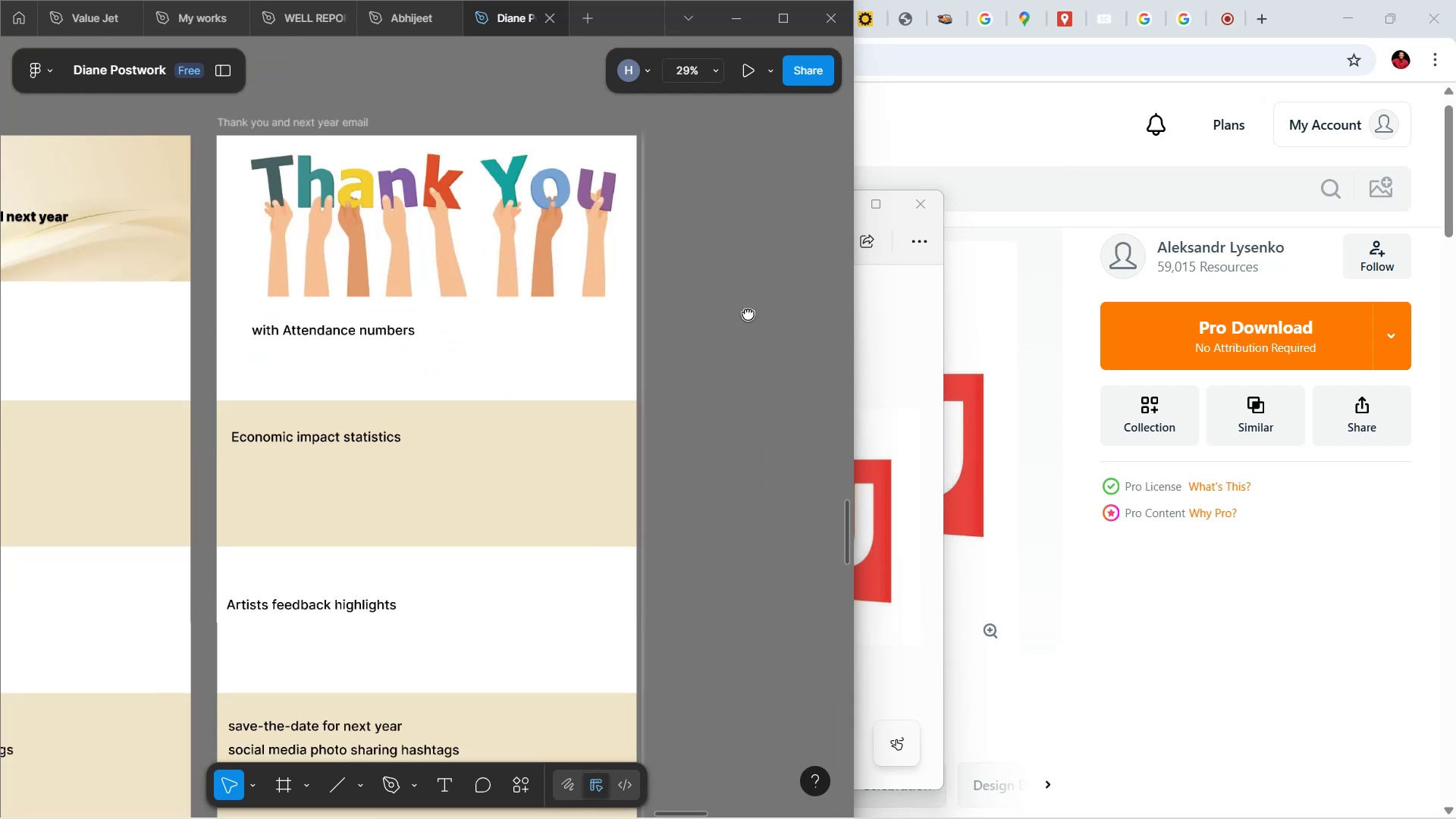 
hold_key(key=ControlLeft, duration=0.86)
scroll: coordinate [685, 399], scroll_direction: down, amount: 6.0
 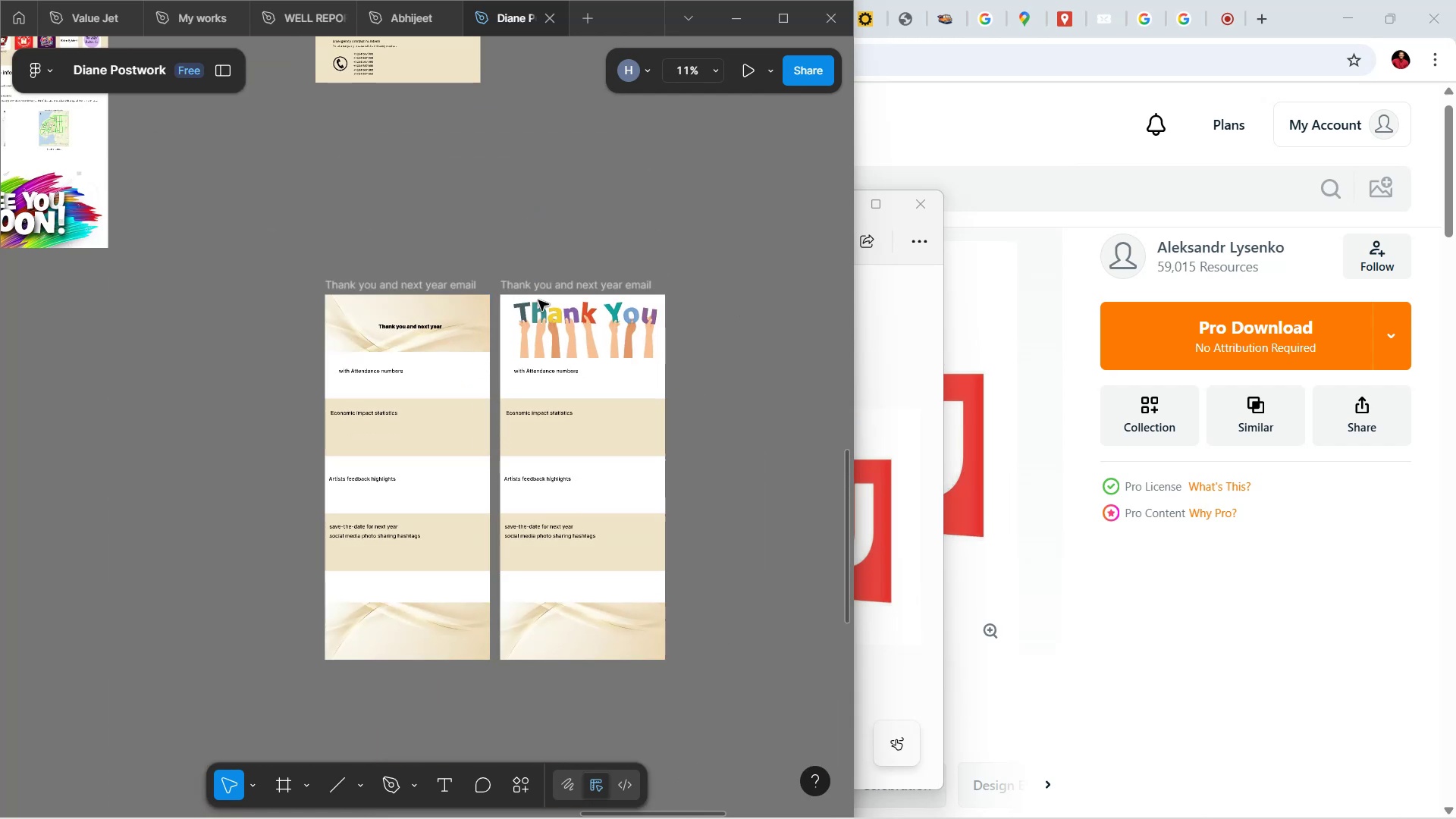 
left_click([576, 331])
 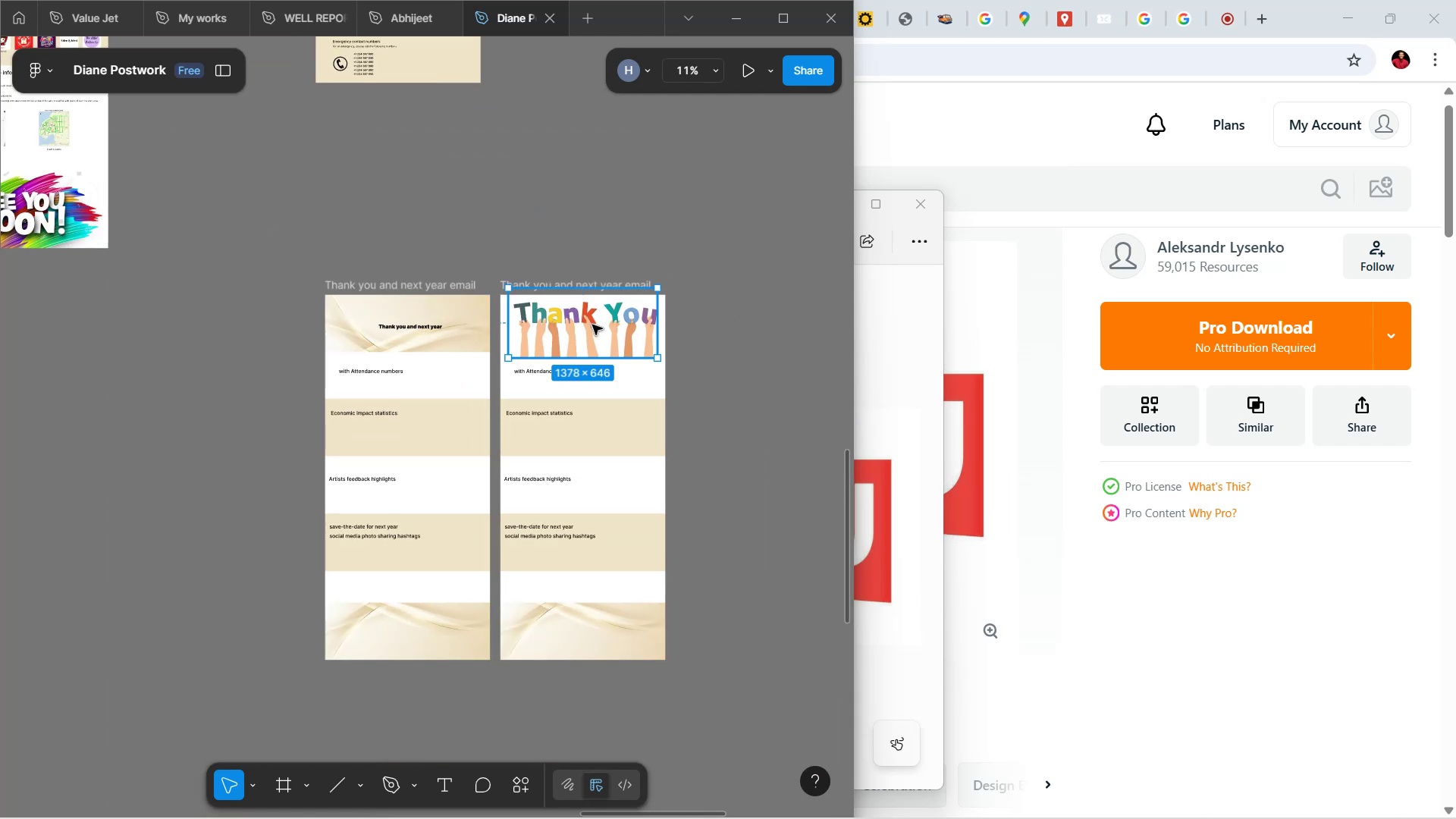 
left_click_drag(start_coordinate=[593, 327], to_coordinate=[172, 331])
 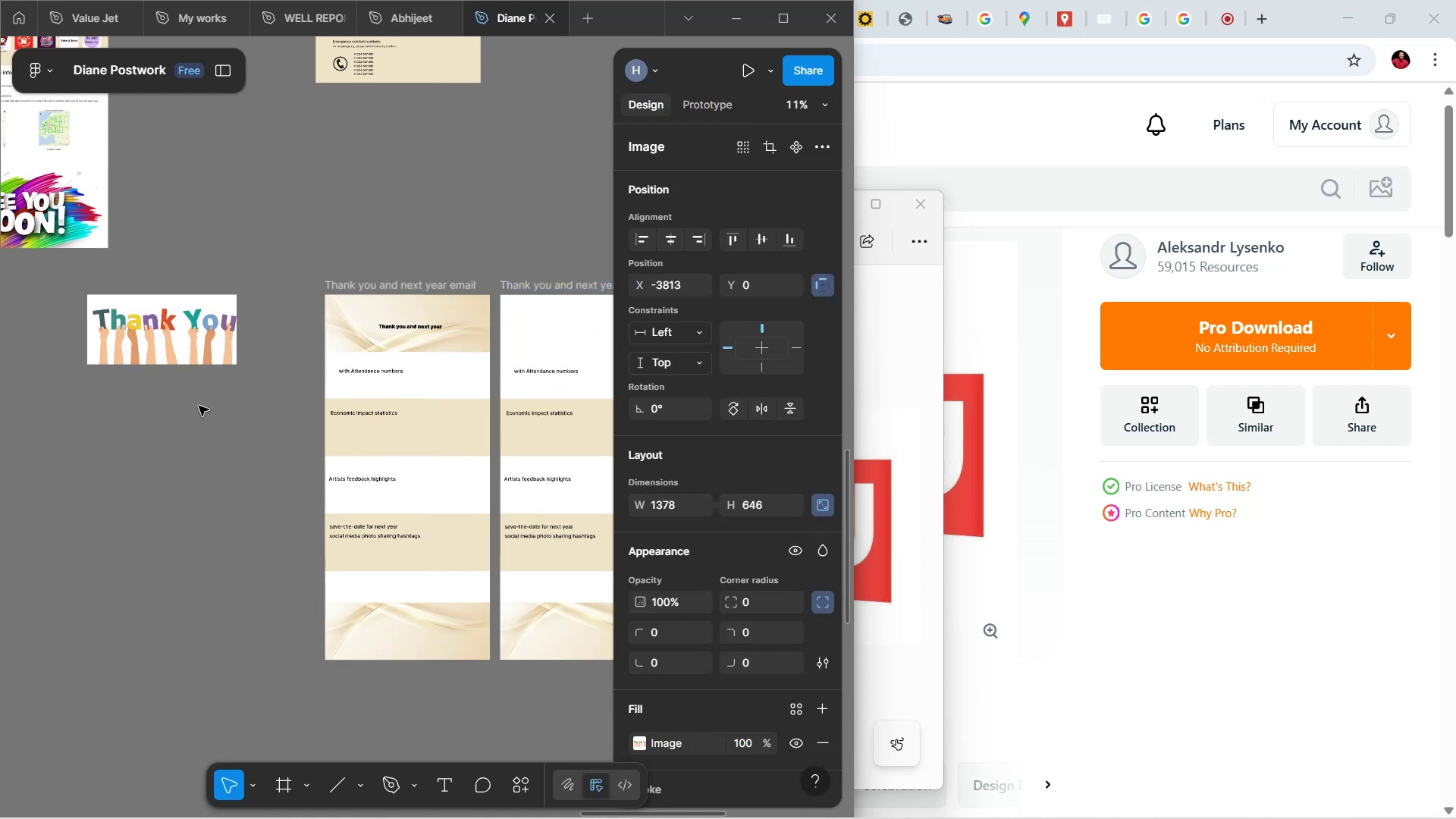 
left_click([210, 429])
 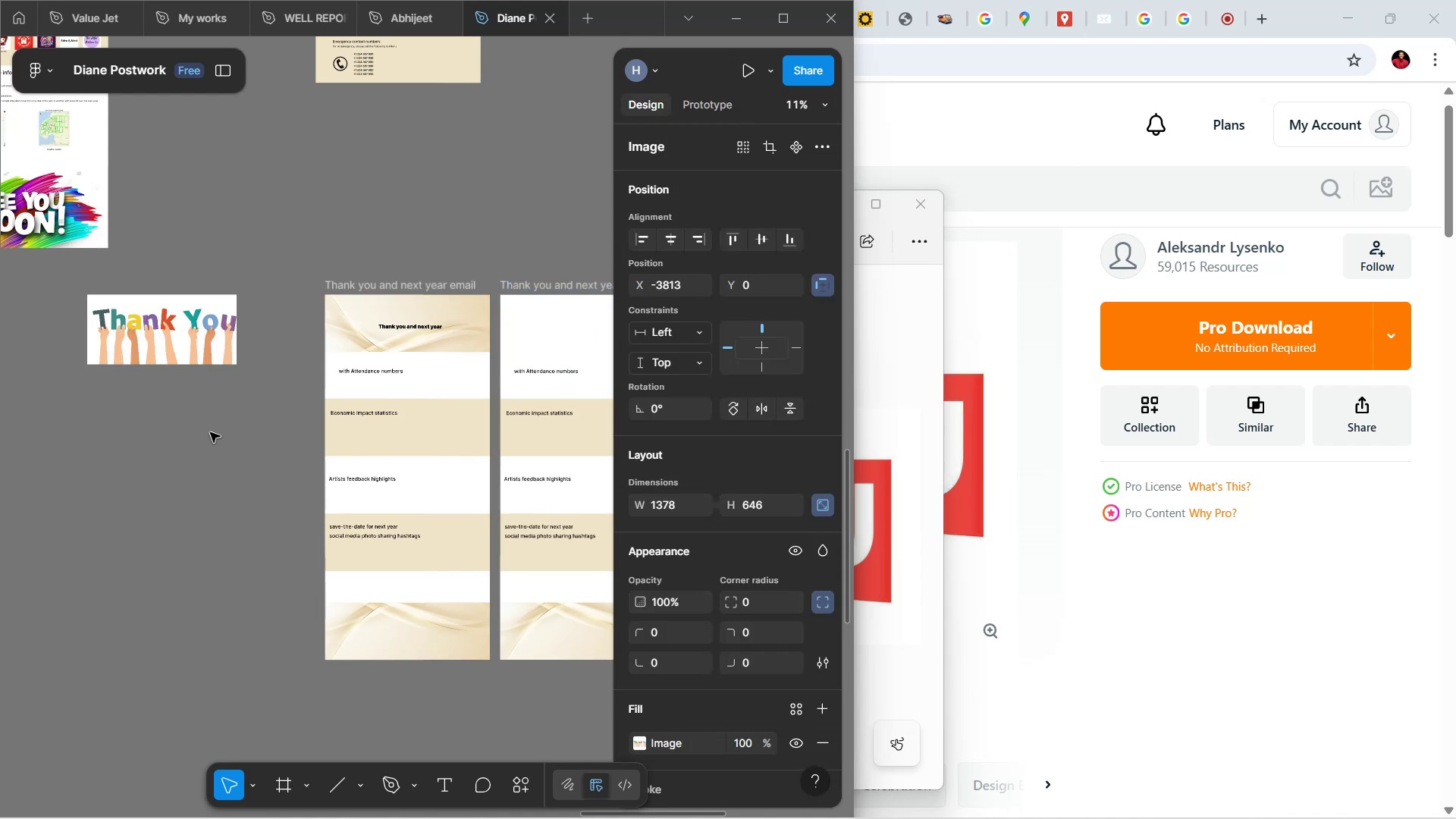 
hold_key(key=ShiftLeft, duration=0.7)
scroll: coordinate [226, 416], scroll_direction: down, amount: 5.0
 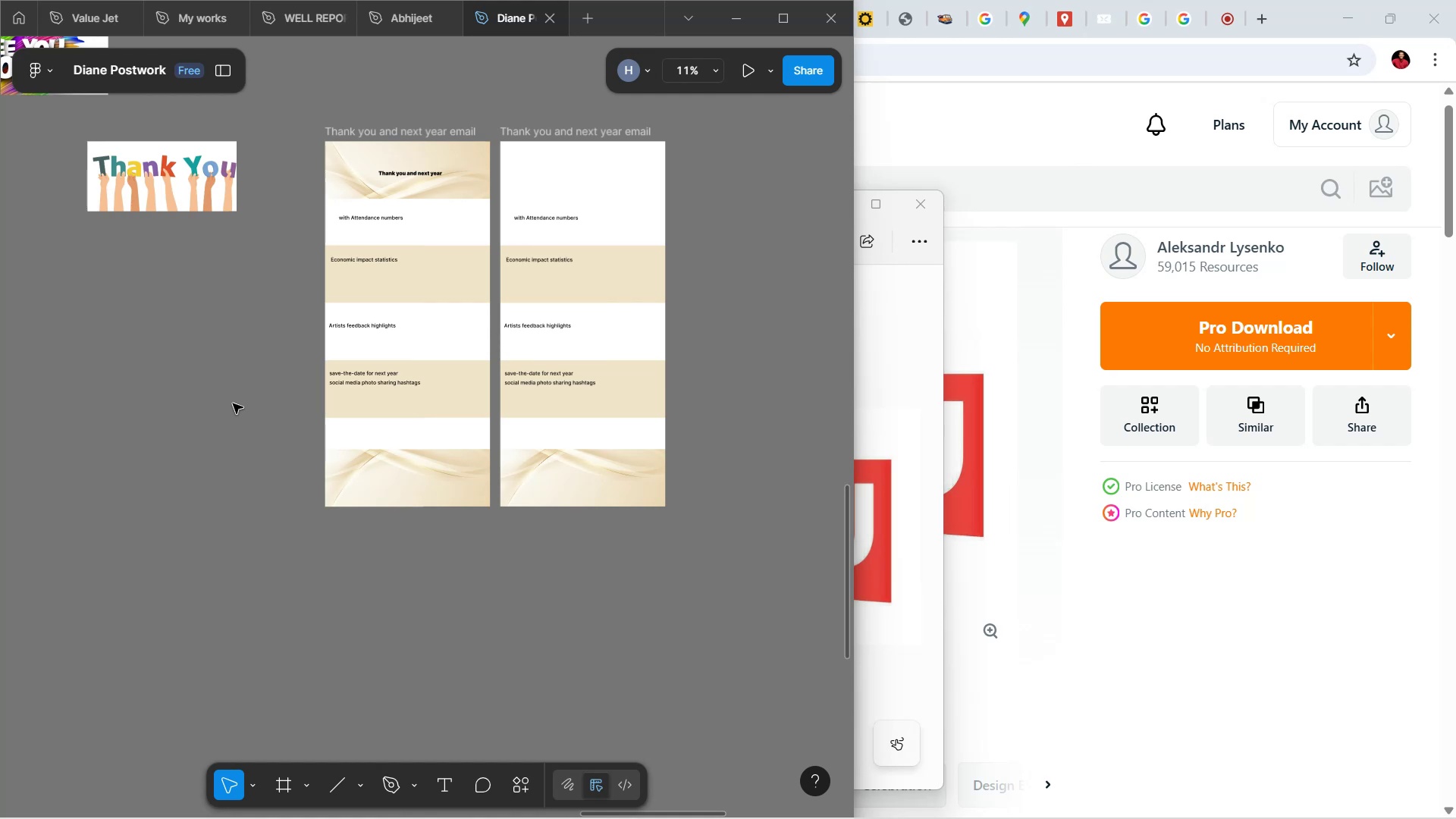 
wait(8.16)
 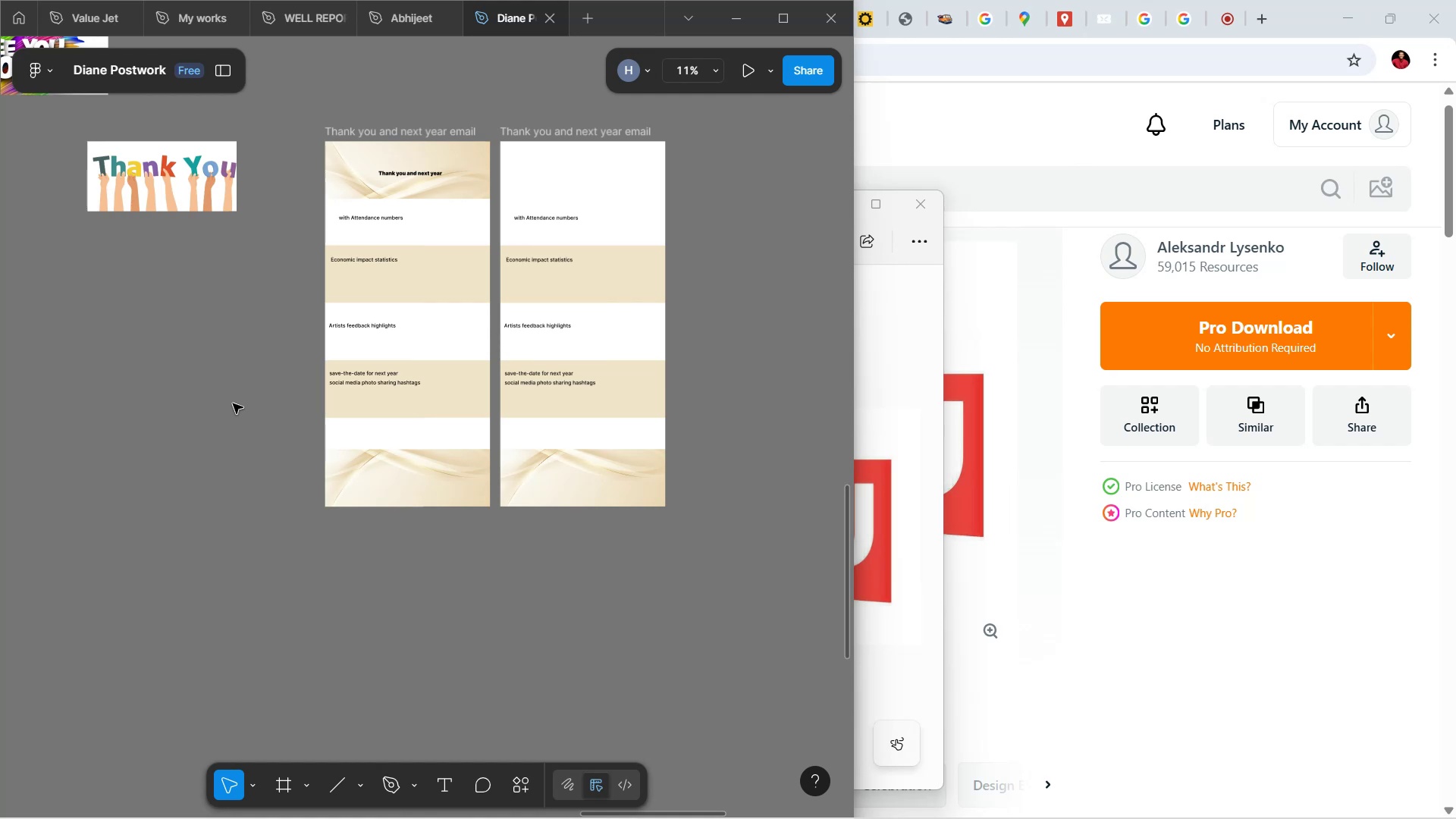 
scroll: coordinate [508, 322], scroll_direction: up, amount: 3.0
 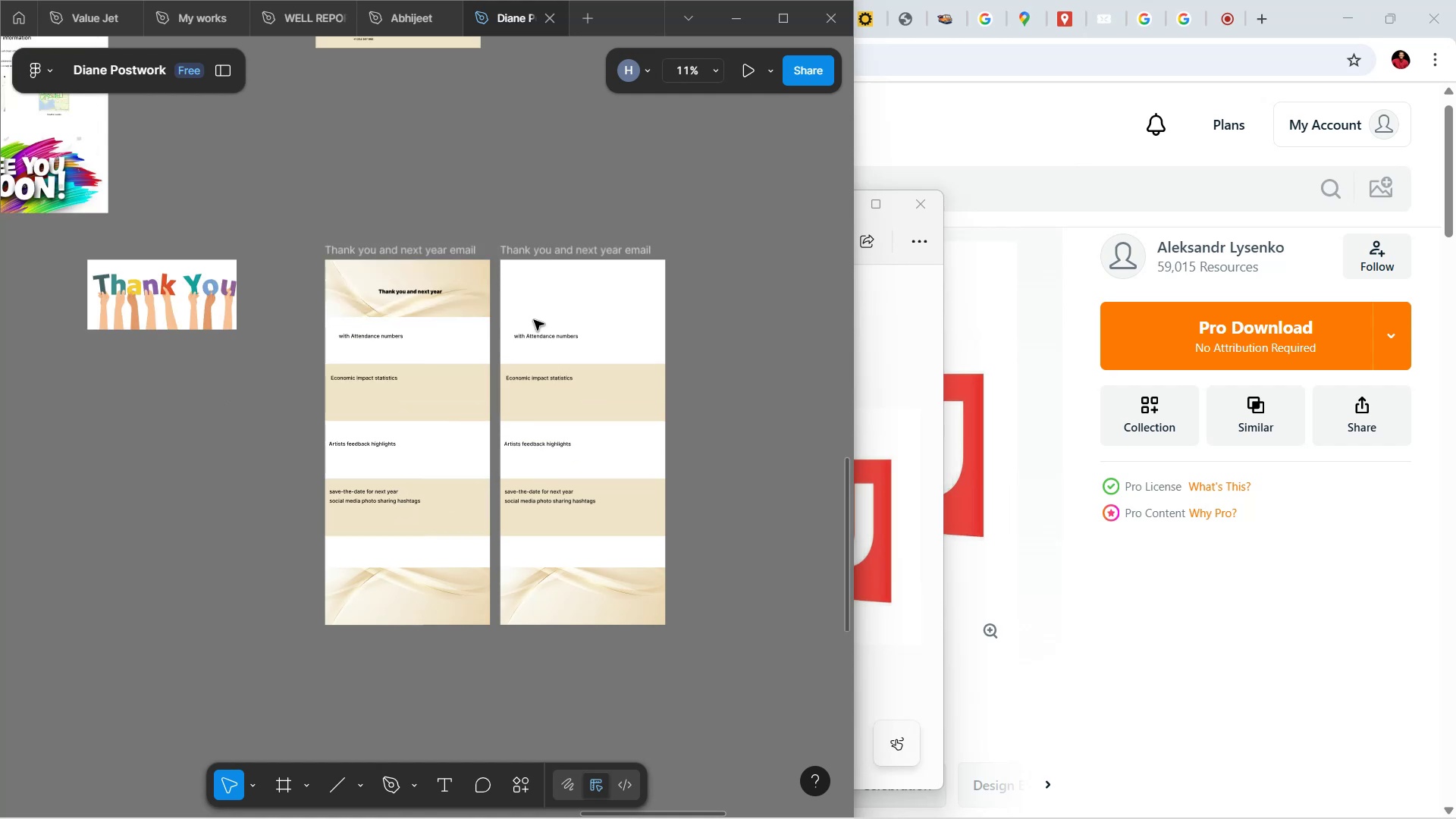 
hold_key(key=ControlLeft, duration=0.84)
scroll: coordinate [566, 297], scroll_direction: up, amount: 4.0
 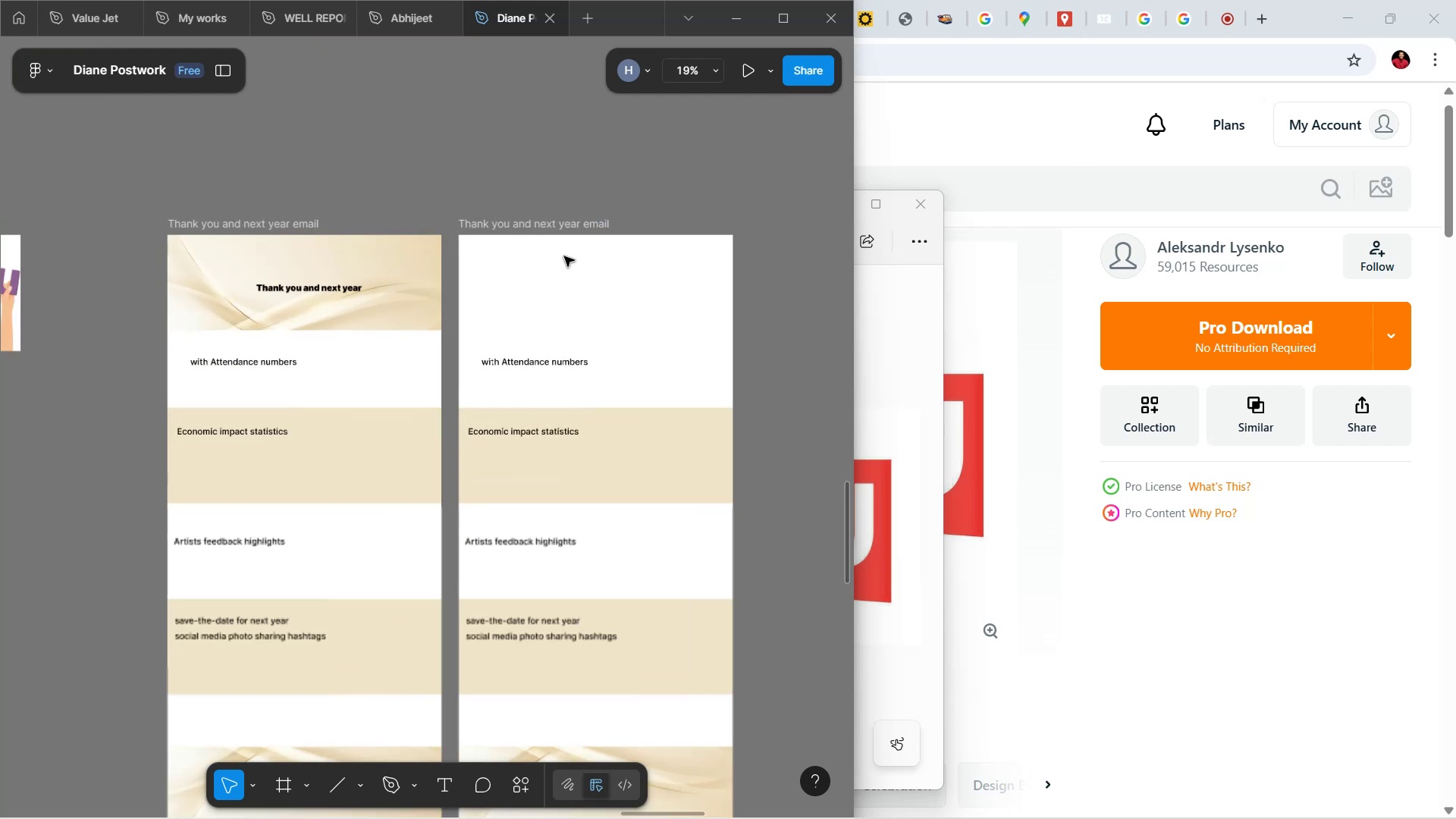 
left_click([557, 229])
 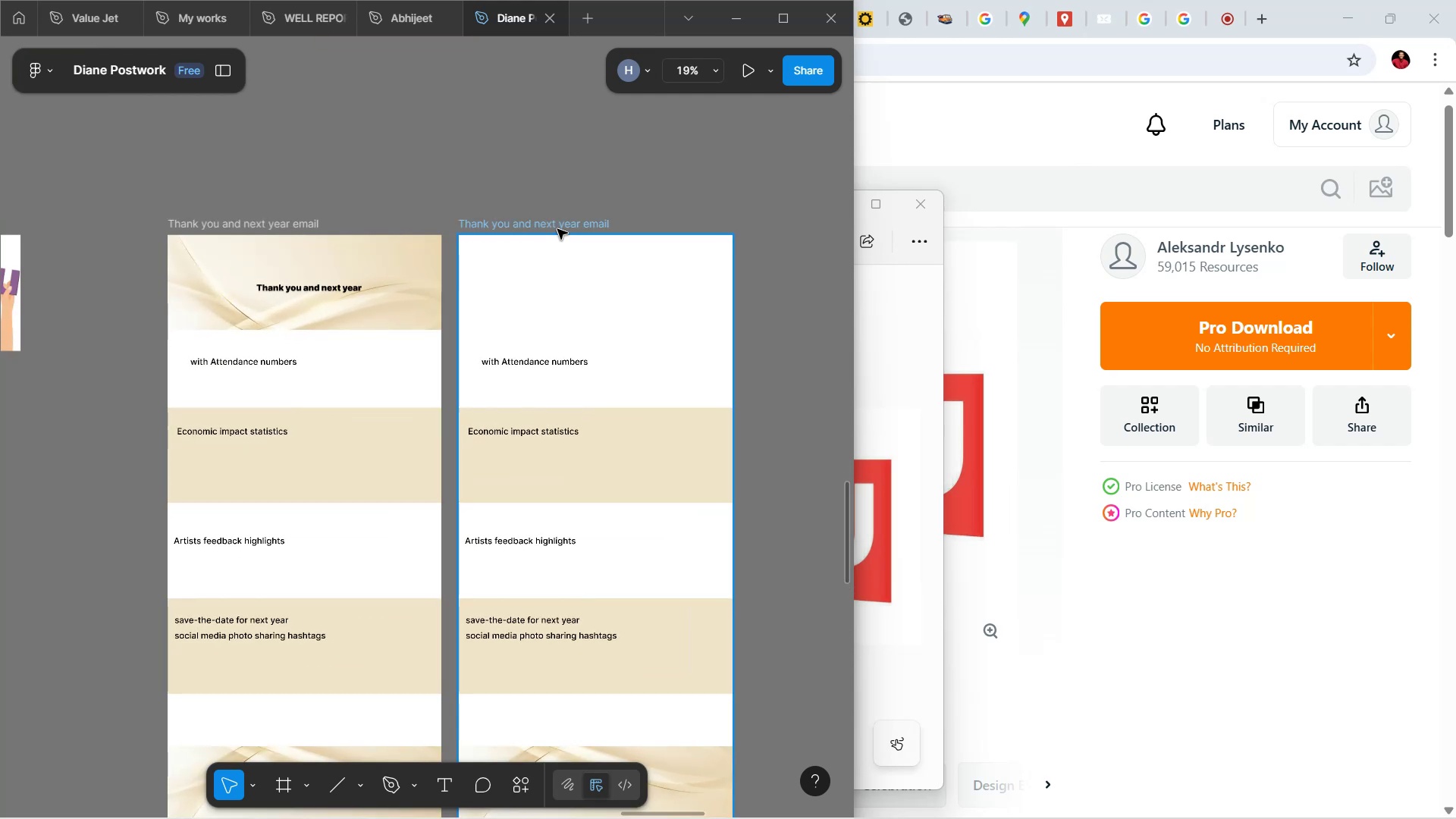 
key(Control+V)
 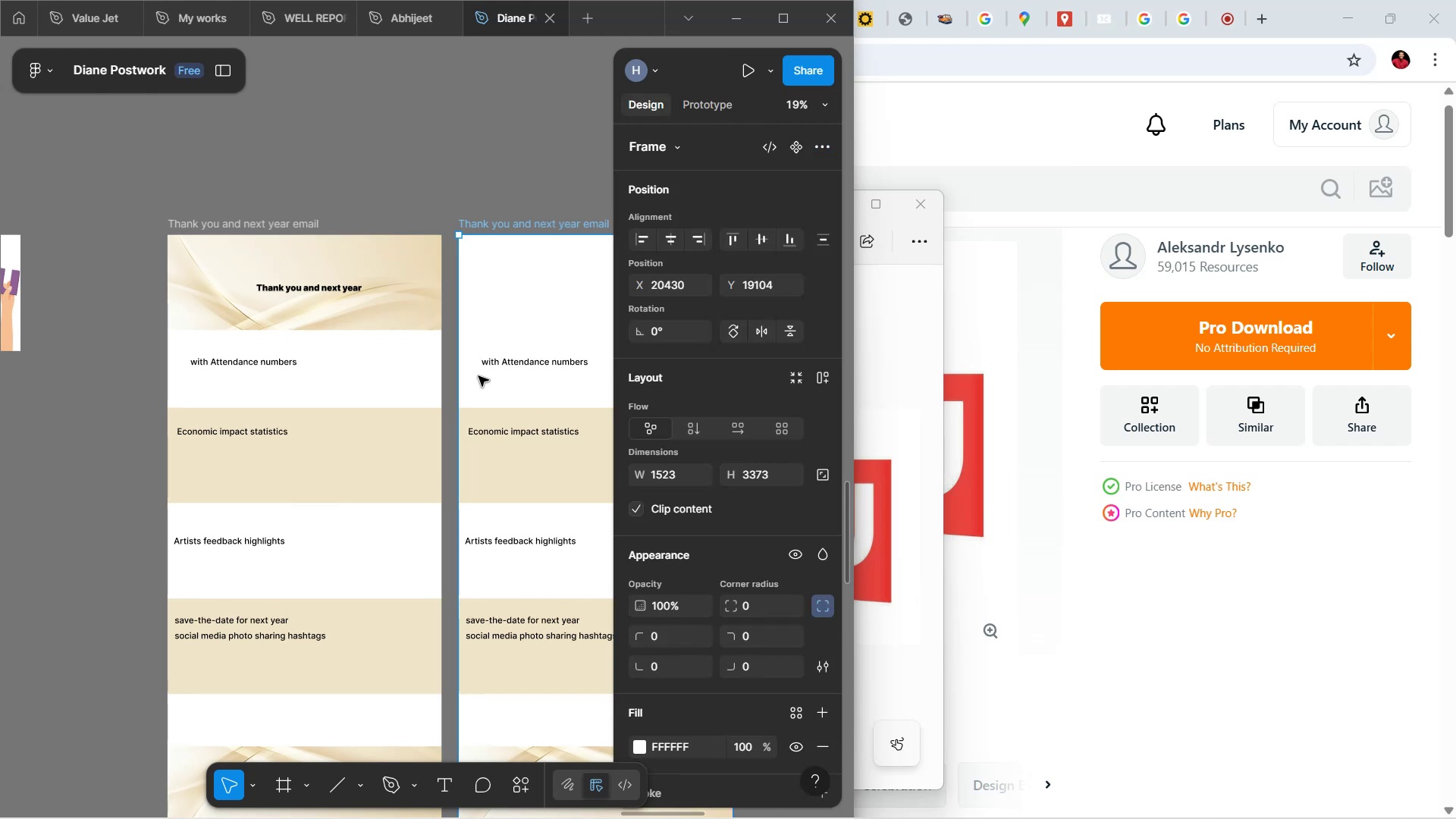 
wait(7.81)
 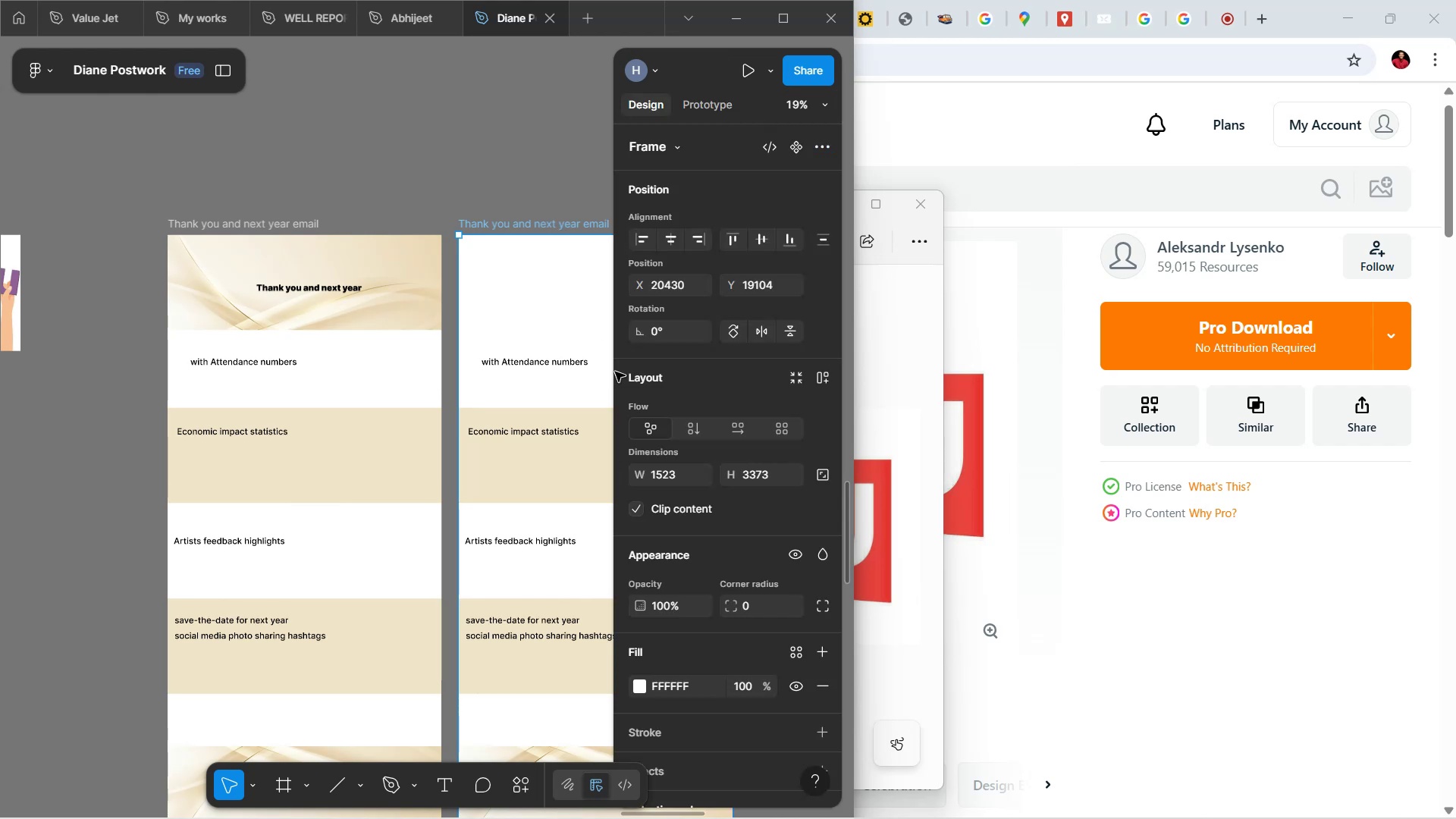 
hold_key(key=ShiftLeft, duration=1.45)
scroll: coordinate [478, 375], scroll_direction: down, amount: 4.0
 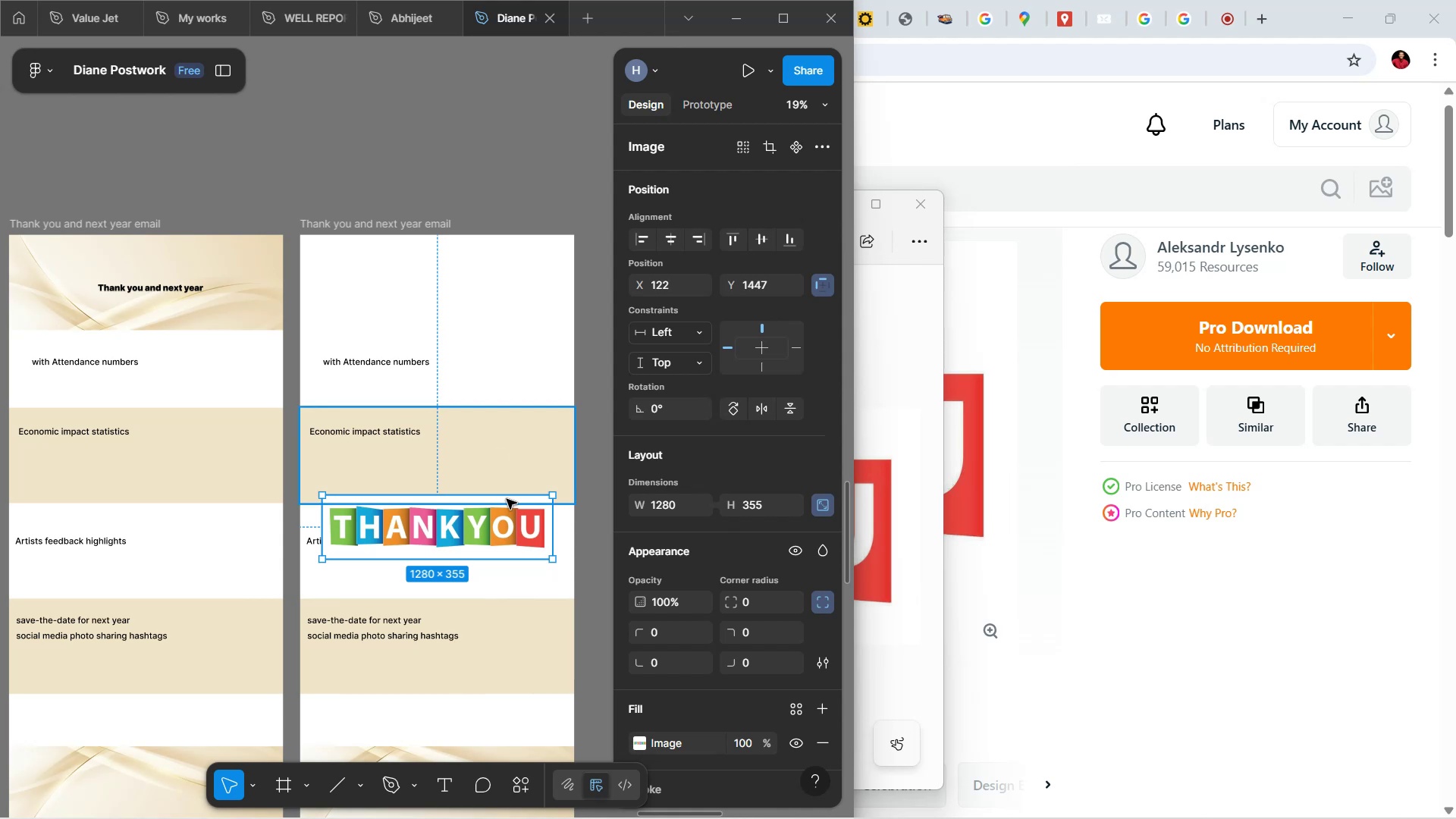 
left_click_drag(start_coordinate=[484, 536], to_coordinate=[481, 295])
 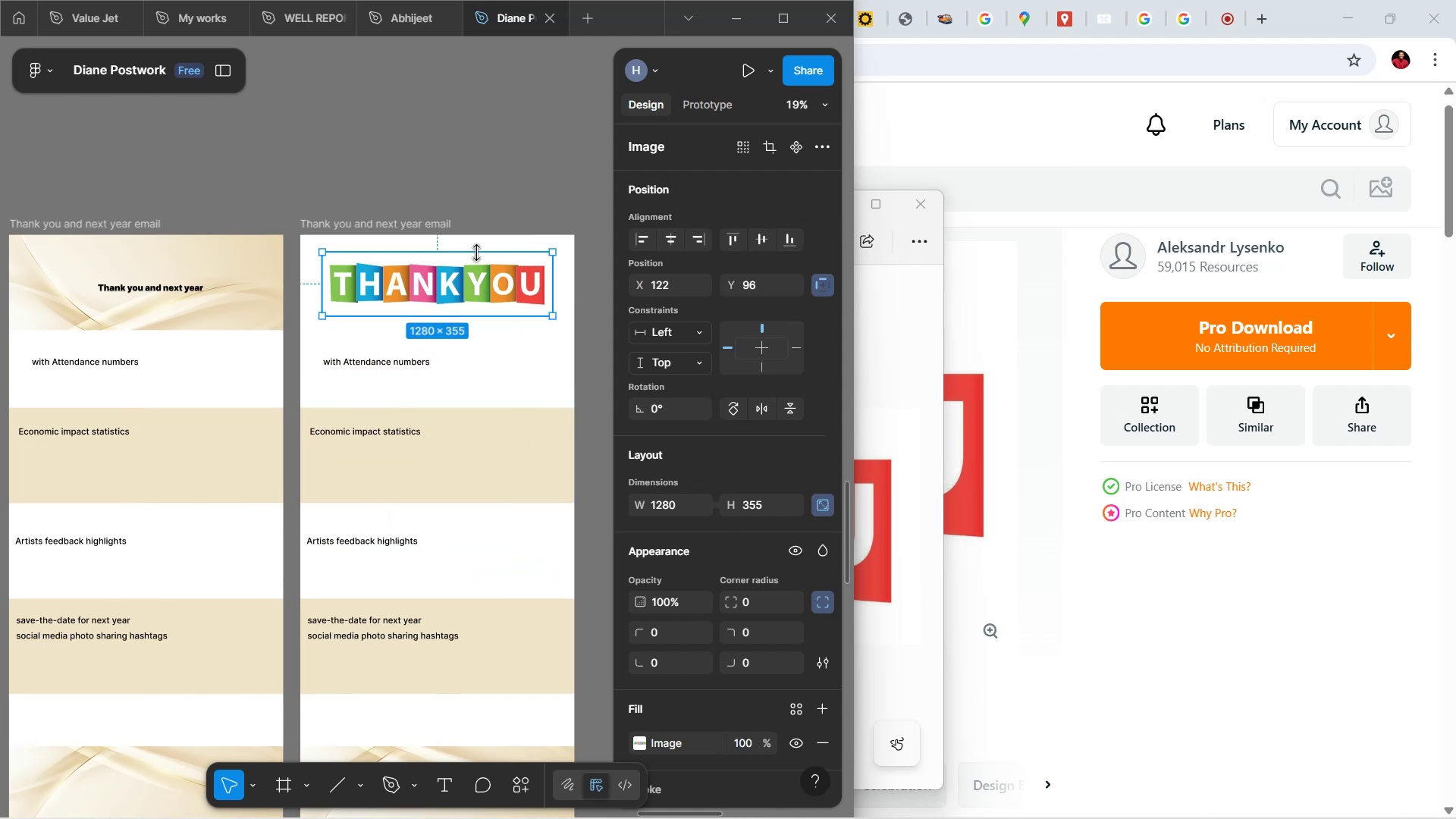 
hold_key(key=ControlLeft, duration=1.12)
scroll: coordinate [465, 231], scroll_direction: up, amount: 4.0
 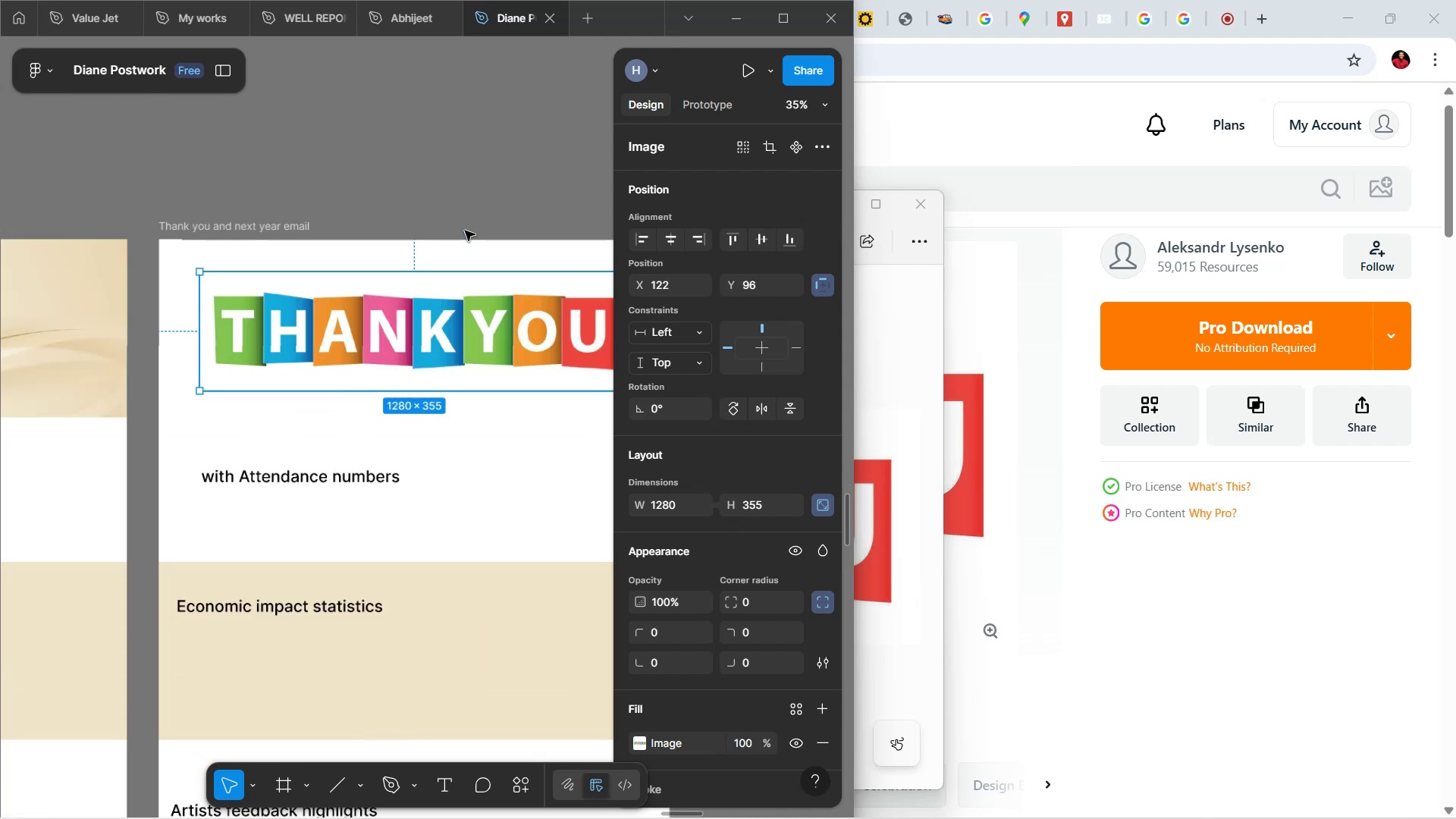 
hold_key(key=ShiftLeft, duration=1.53)
scroll: coordinate [435, 208], scroll_direction: down, amount: 4.0
 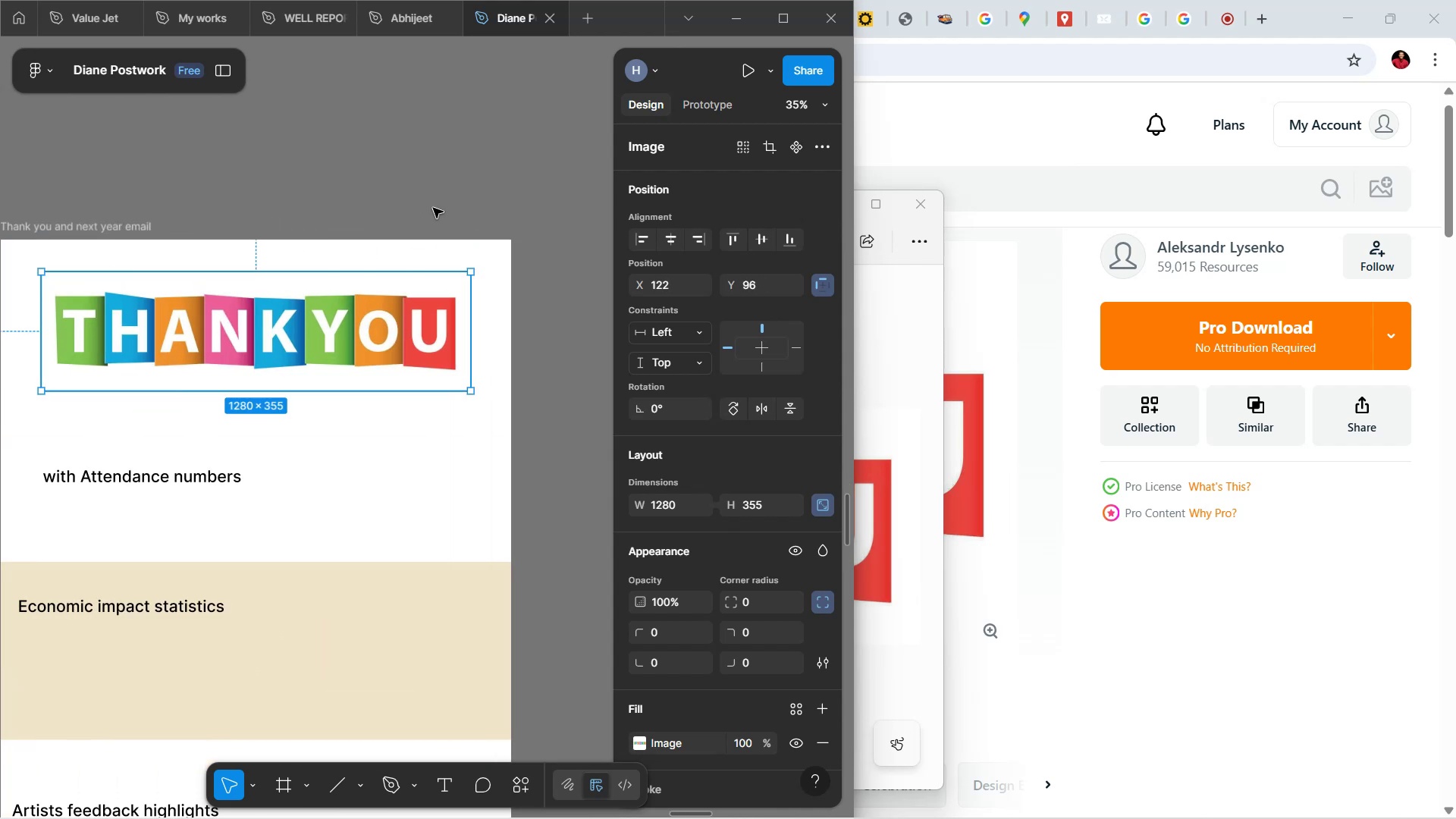 
scroll: coordinate [435, 204], scroll_direction: up, amount: 2.0
 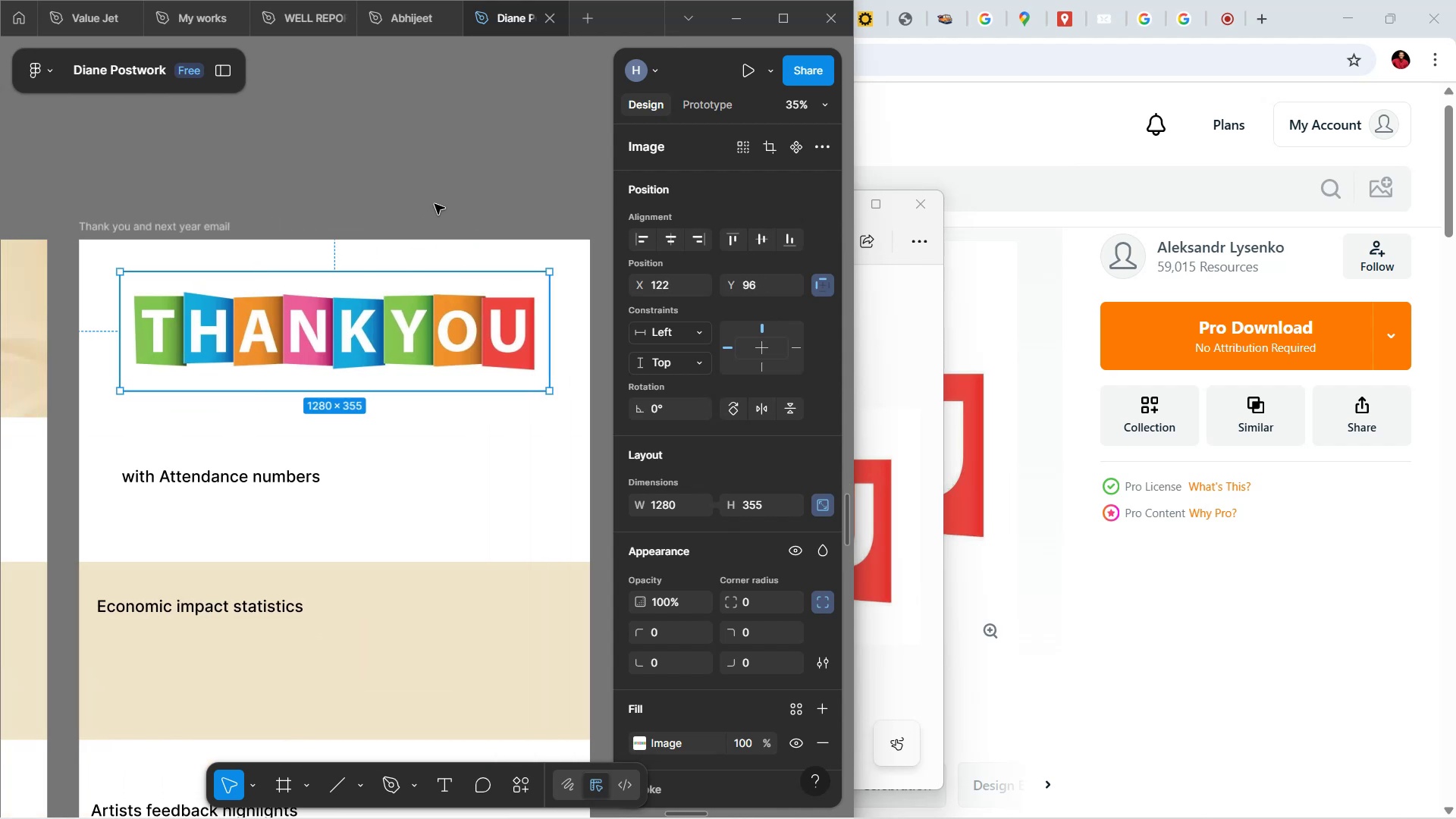 
key(Shift+ShiftLeft)
 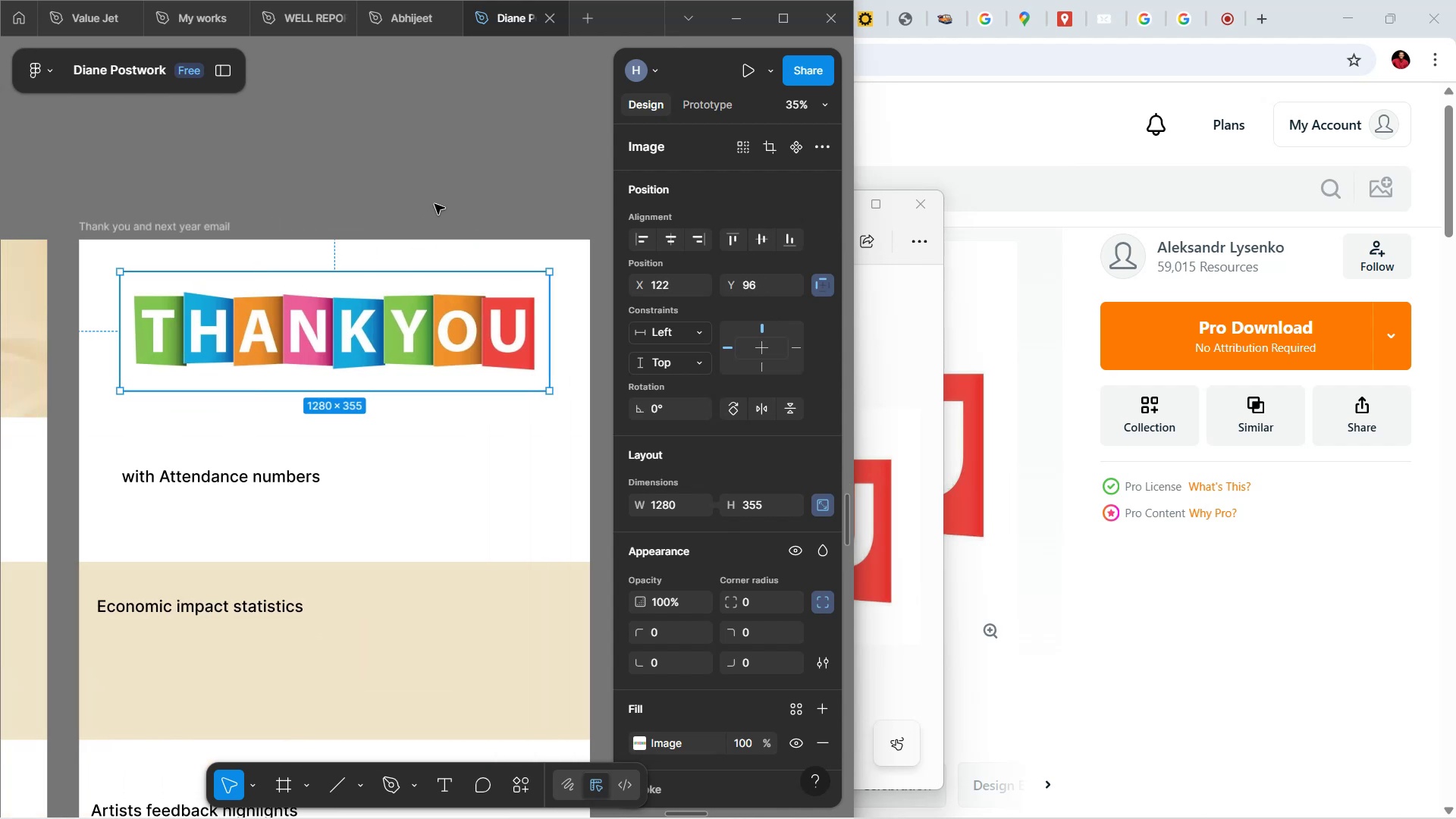 
key(Shift+ShiftLeft)
 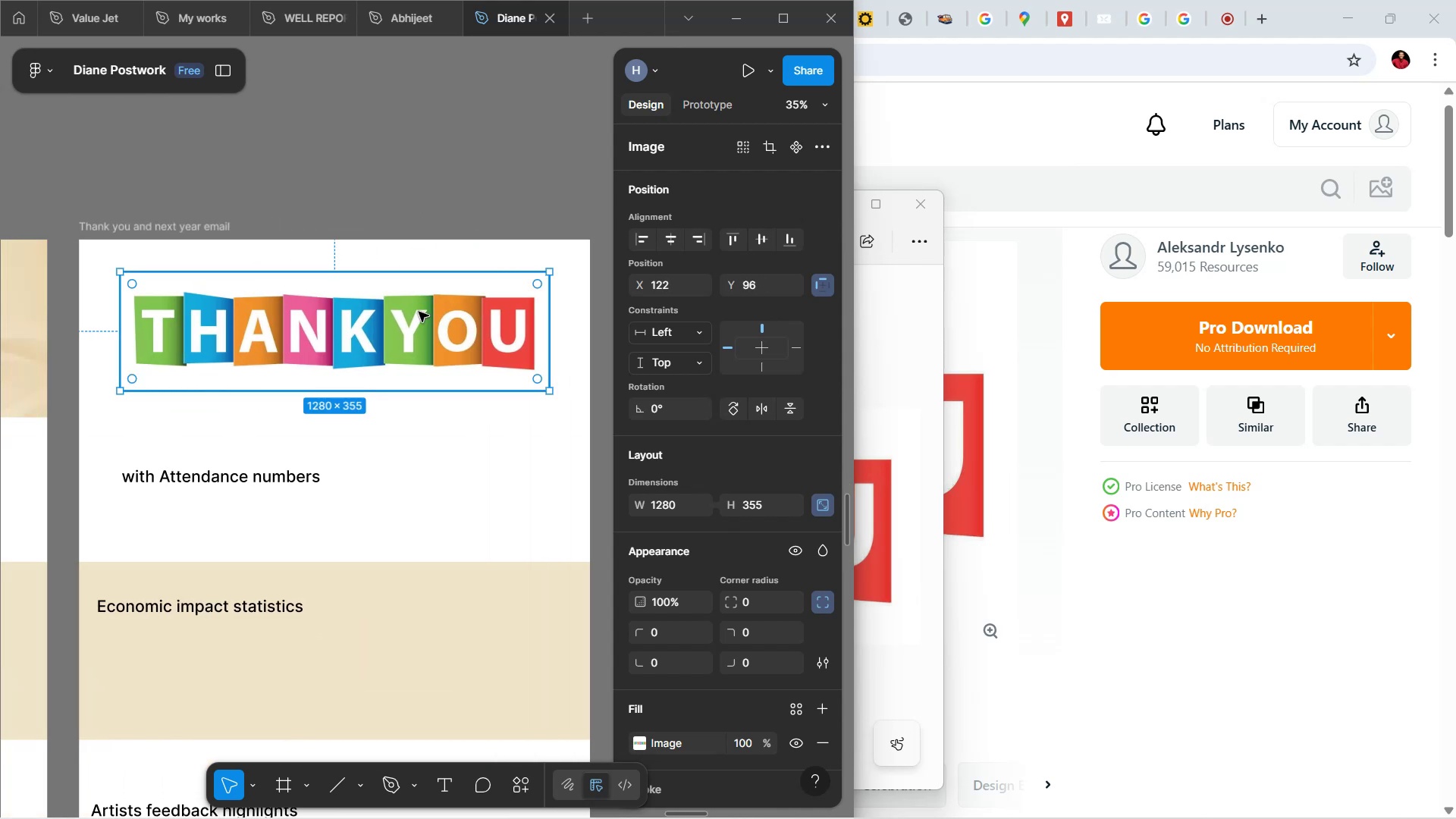 
left_click_drag(start_coordinate=[406, 329], to_coordinate=[414, 306])
 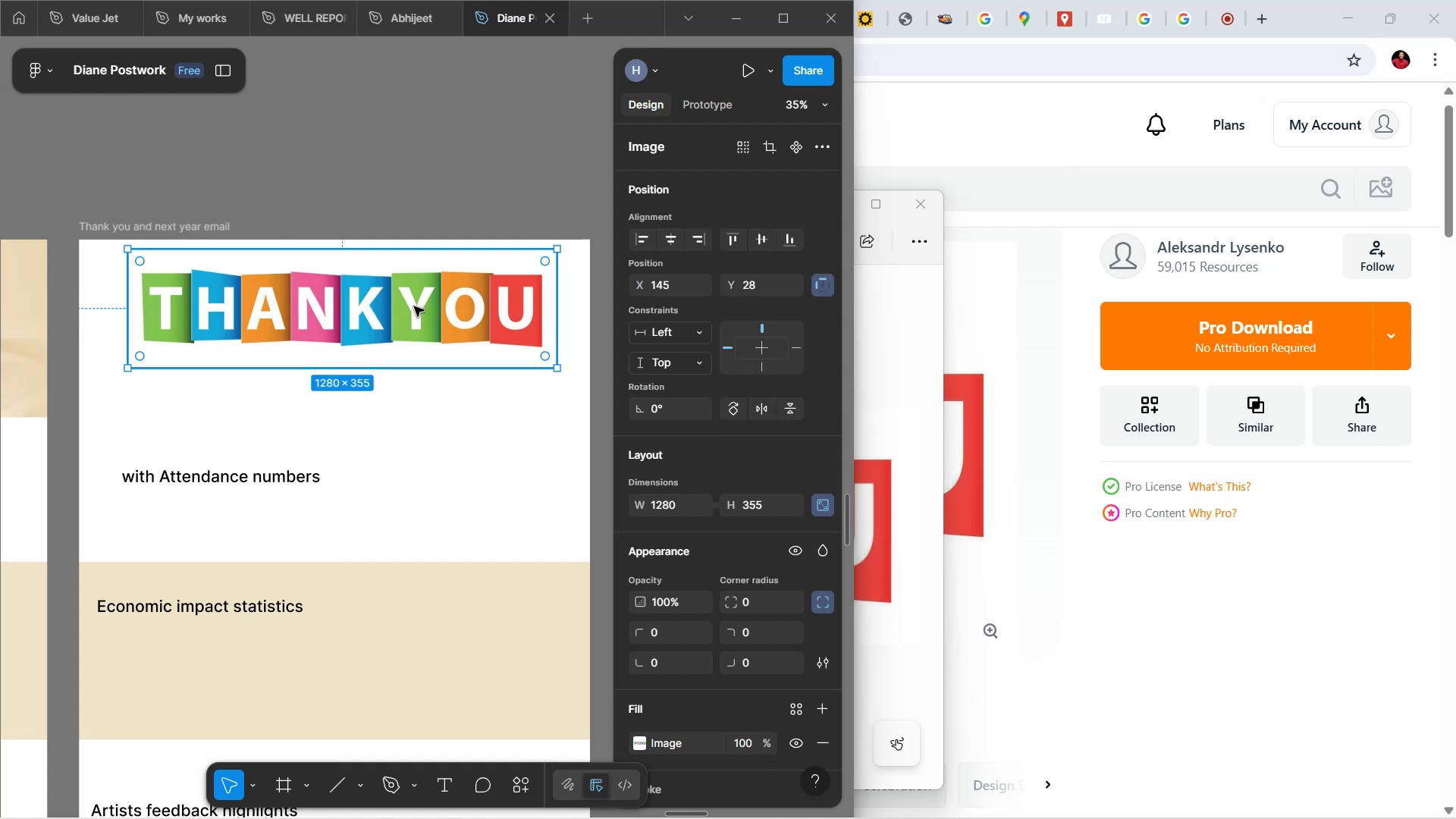 
hold_key(key=ControlLeft, duration=1.59)
scroll: coordinate [416, 315], scroll_direction: up, amount: 2.0
 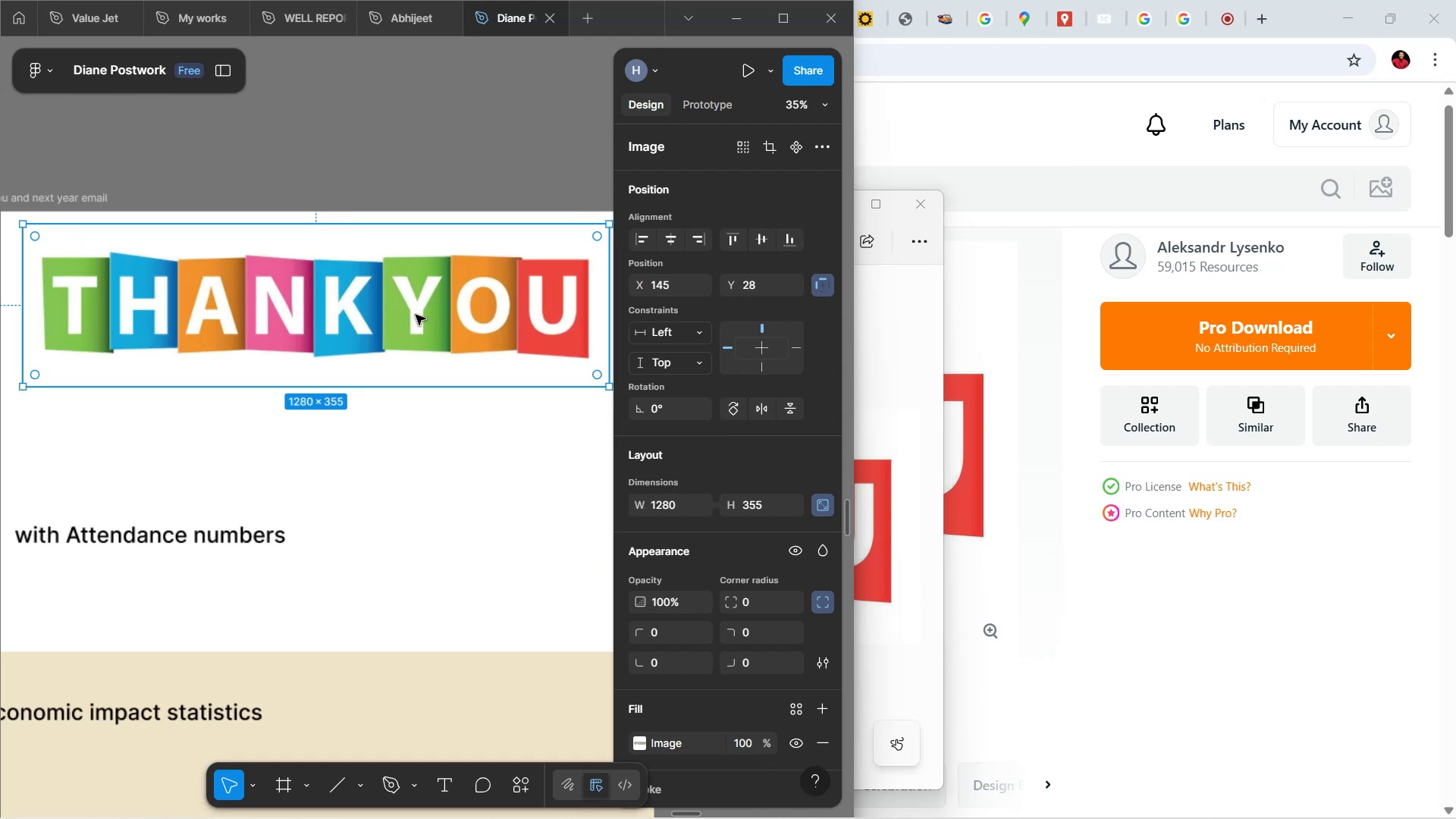 
scroll: coordinate [416, 315], scroll_direction: down, amount: 2.0
 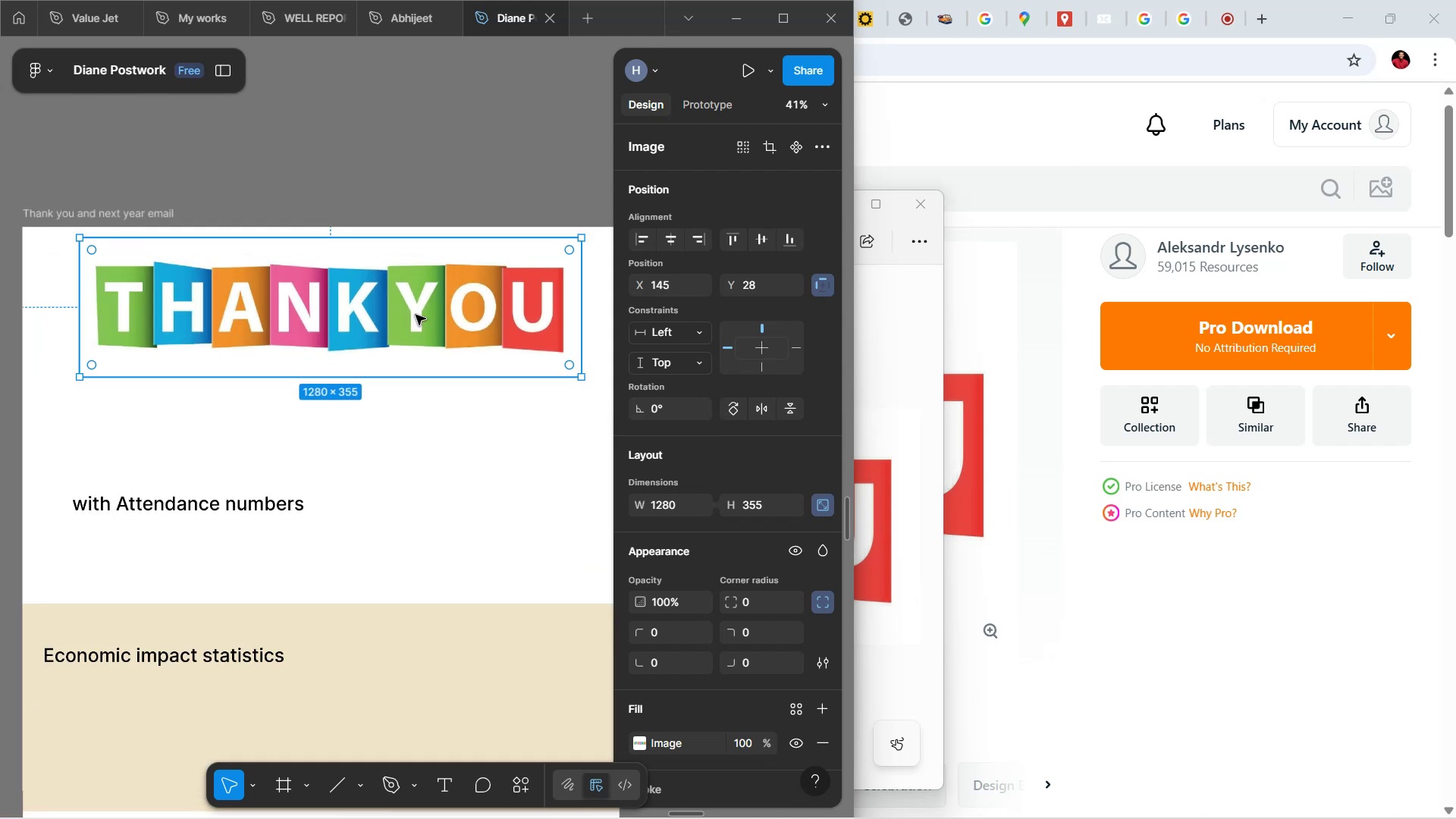 
hold_key(key=ControlLeft, duration=0.74)
 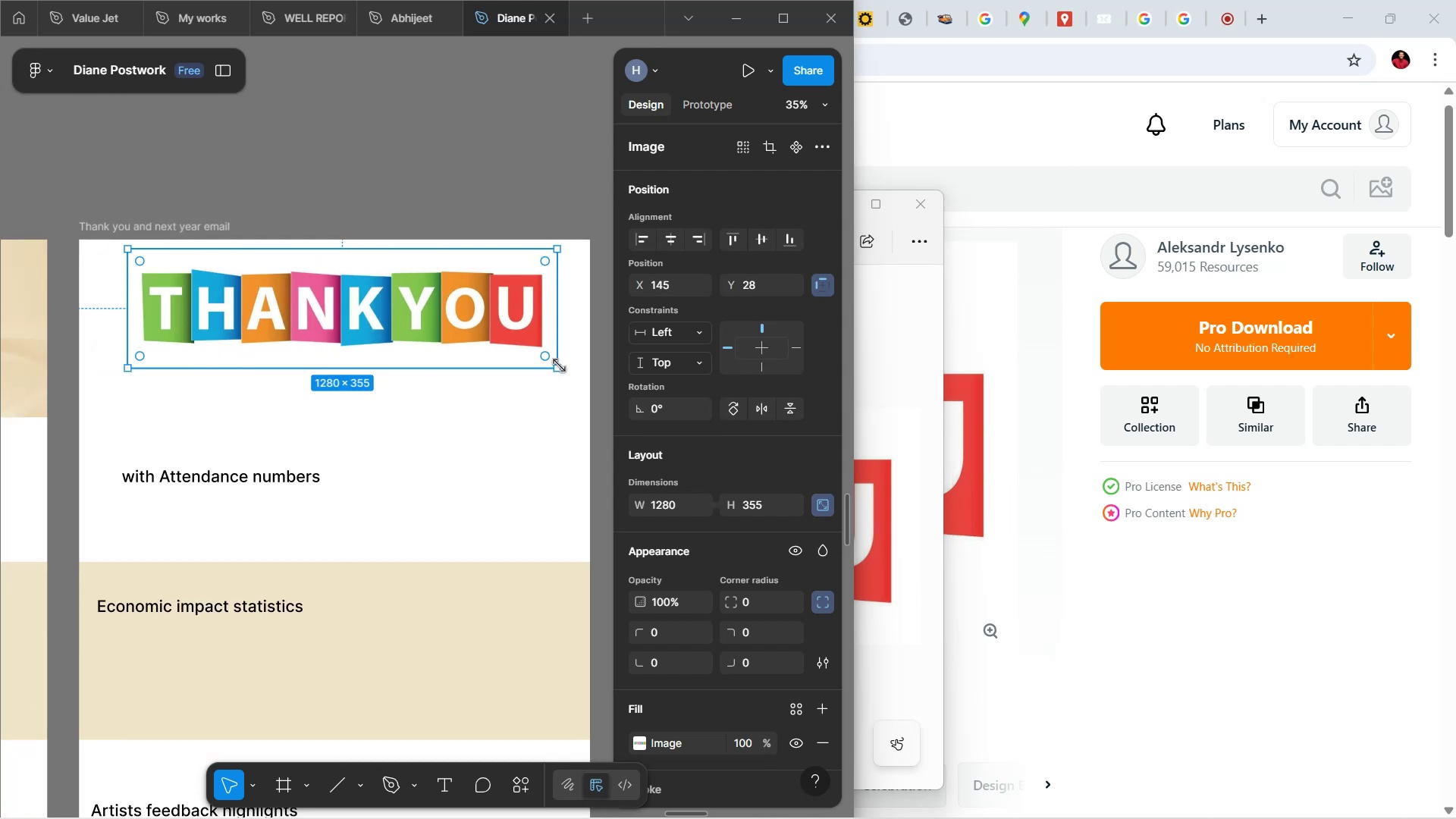 
hold_key(key=ShiftLeft, duration=1.59)
left_click_drag(start_coordinate=[559, 368], to_coordinate=[562, 387])
 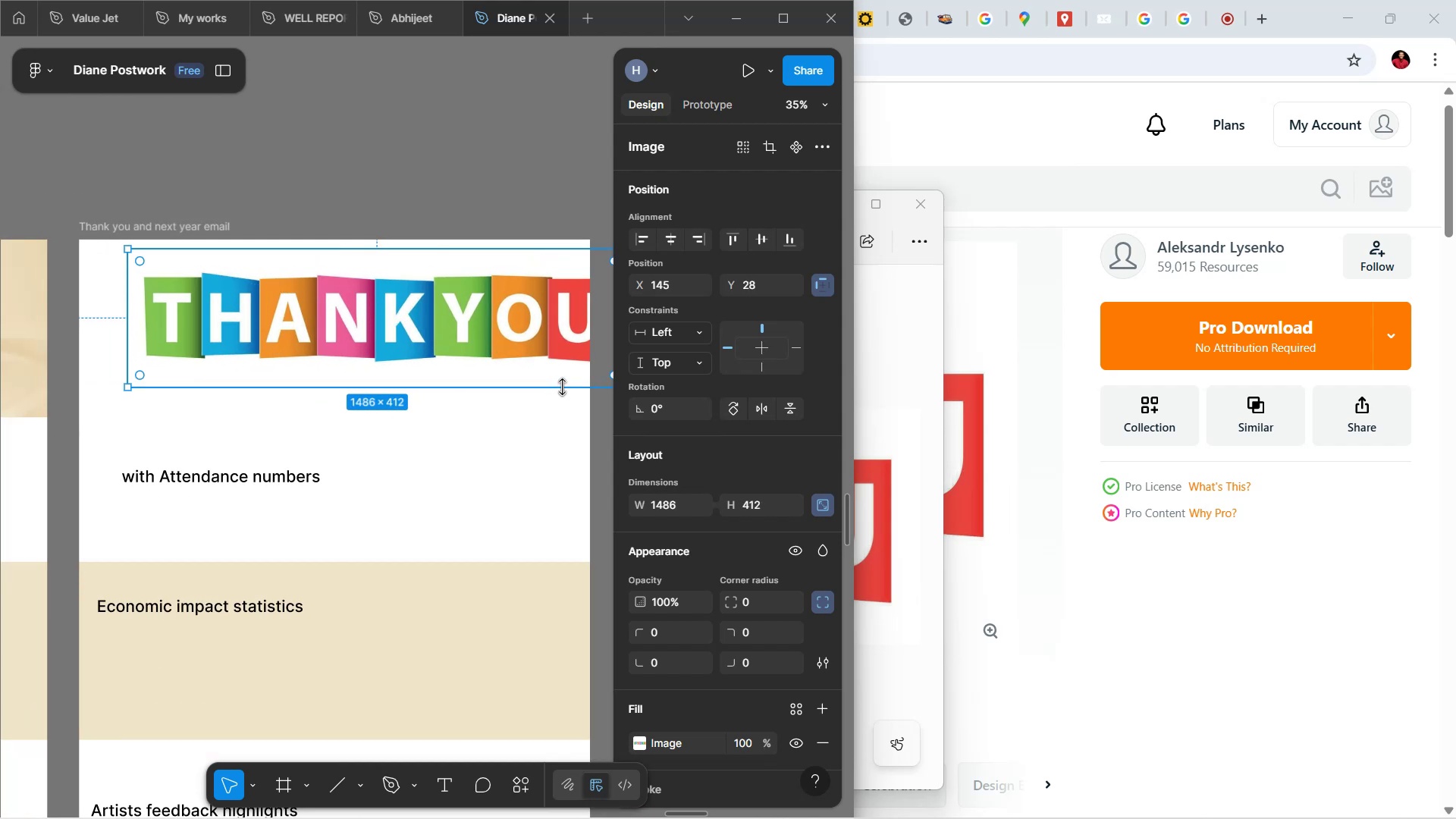 
hold_key(key=ShiftLeft, duration=1.15)
 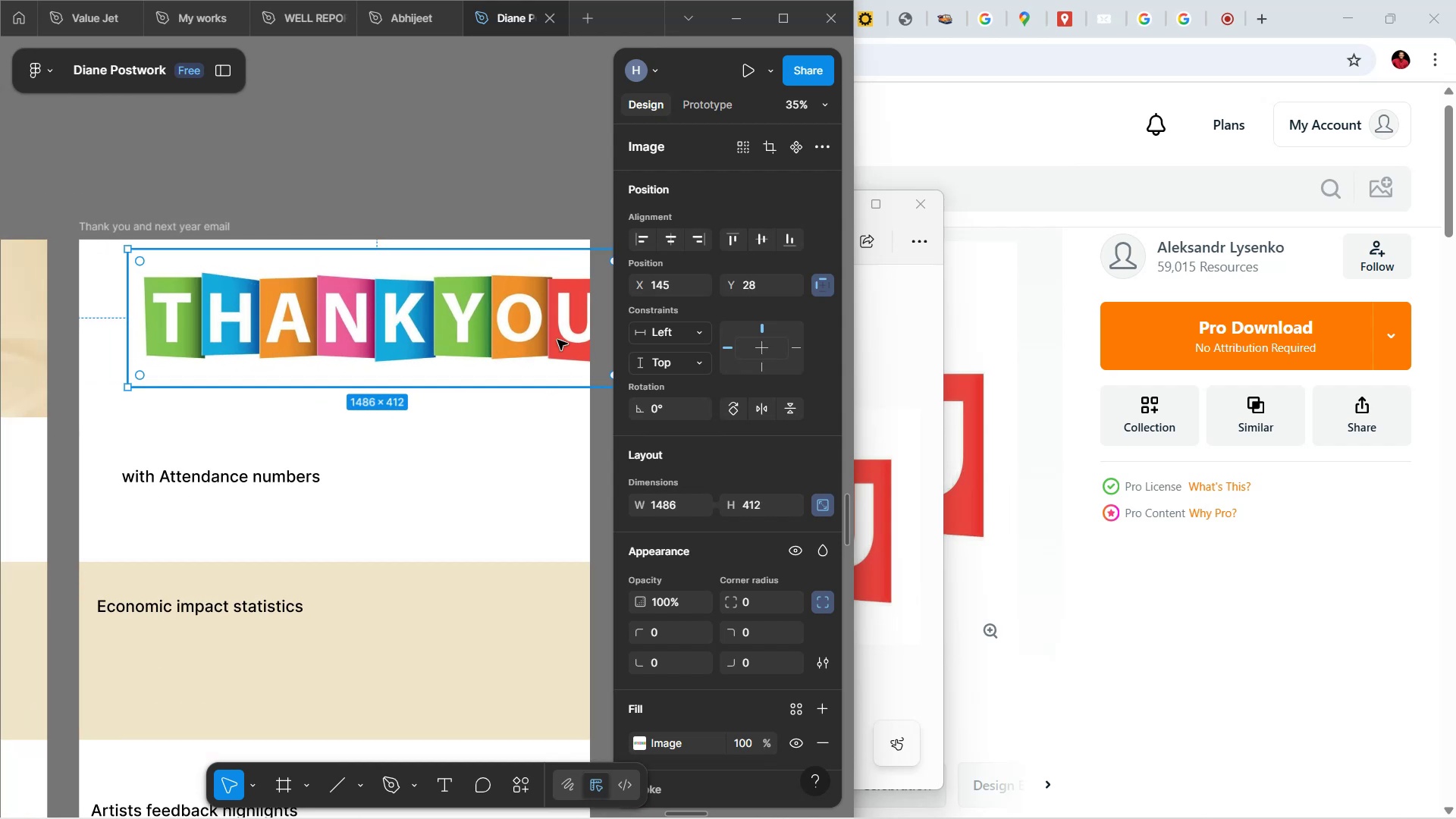 
left_click_drag(start_coordinate=[554, 330], to_coordinate=[513, 328])
 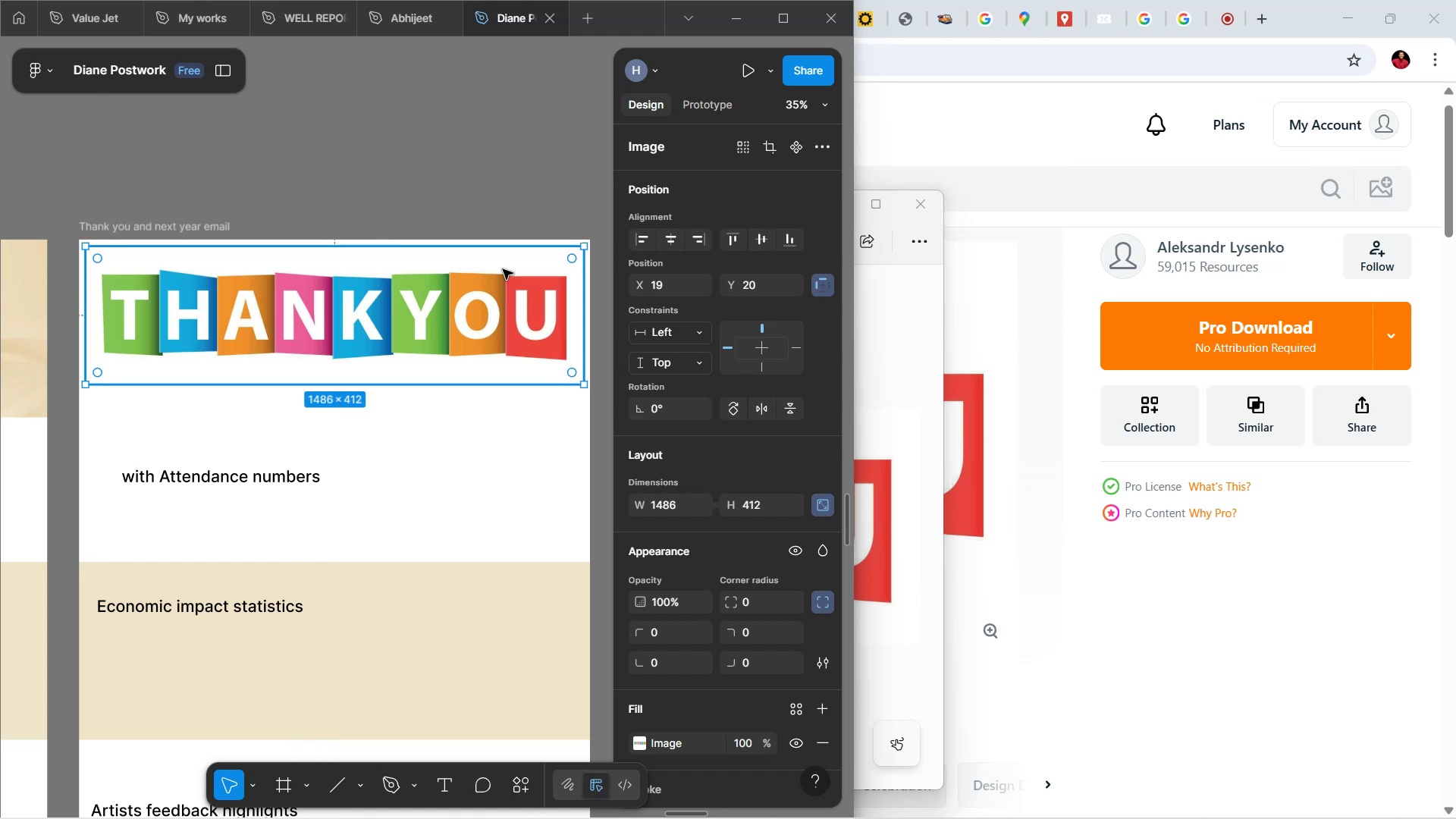 
left_click([487, 177])
 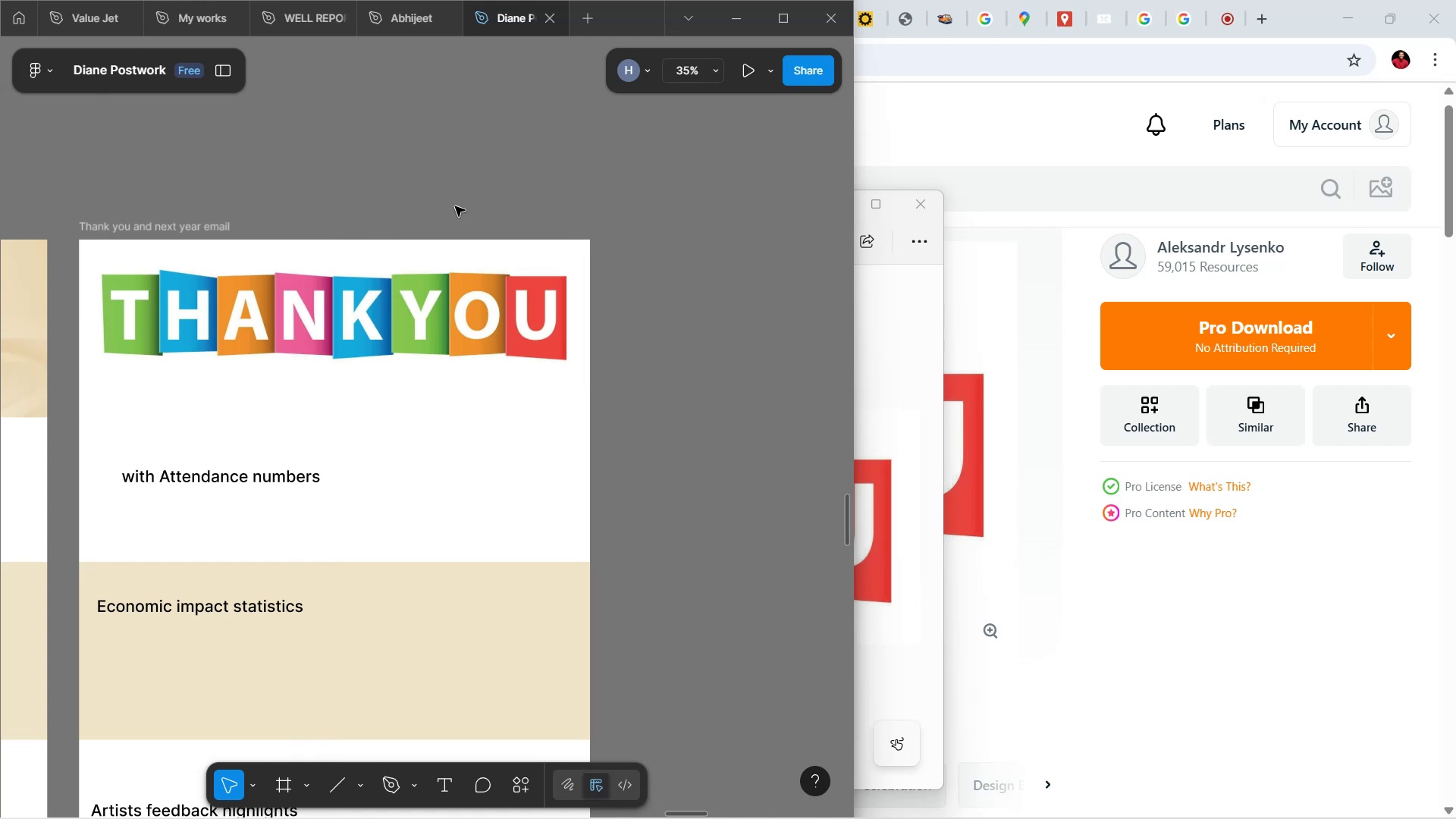 
hold_key(key=ControlLeft, duration=0.61)
scroll: coordinate [410, 236], scroll_direction: up, amount: 3.0
 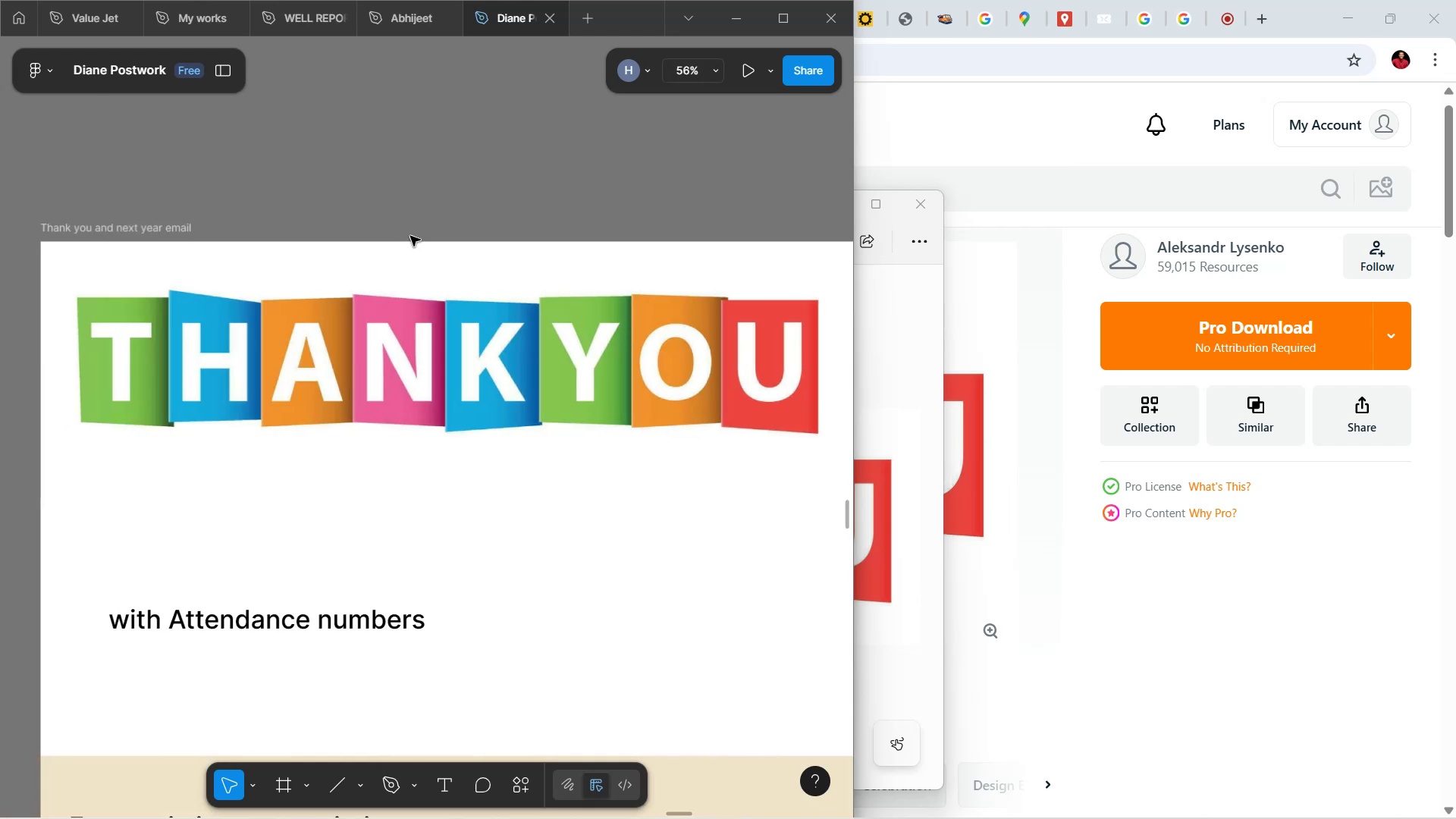 
hold_key(key=ShiftLeft, duration=1.52)
 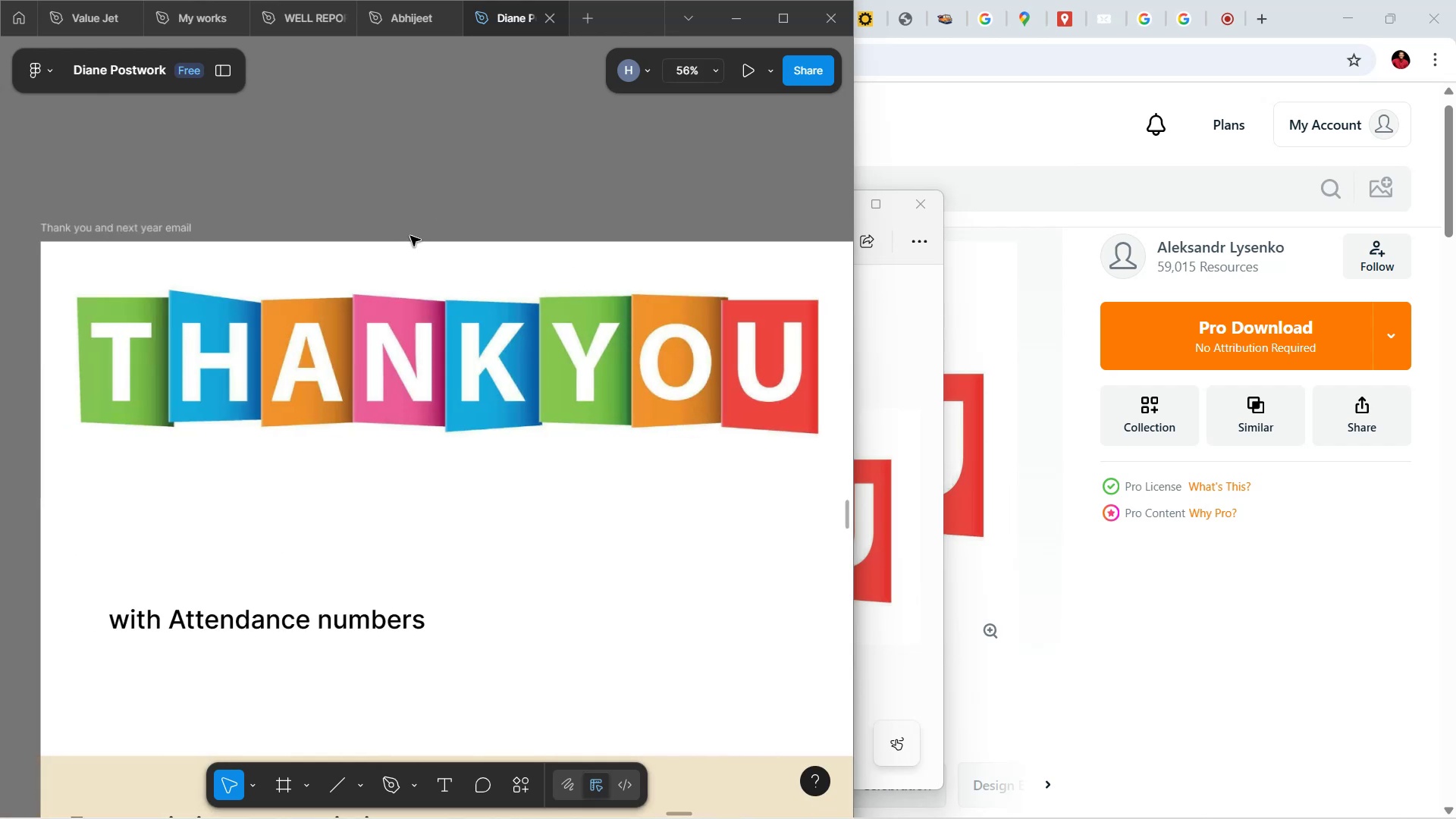 
hold_key(key=ShiftLeft, duration=1.5)
scroll: coordinate [410, 236], scroll_direction: down, amount: 1.0
 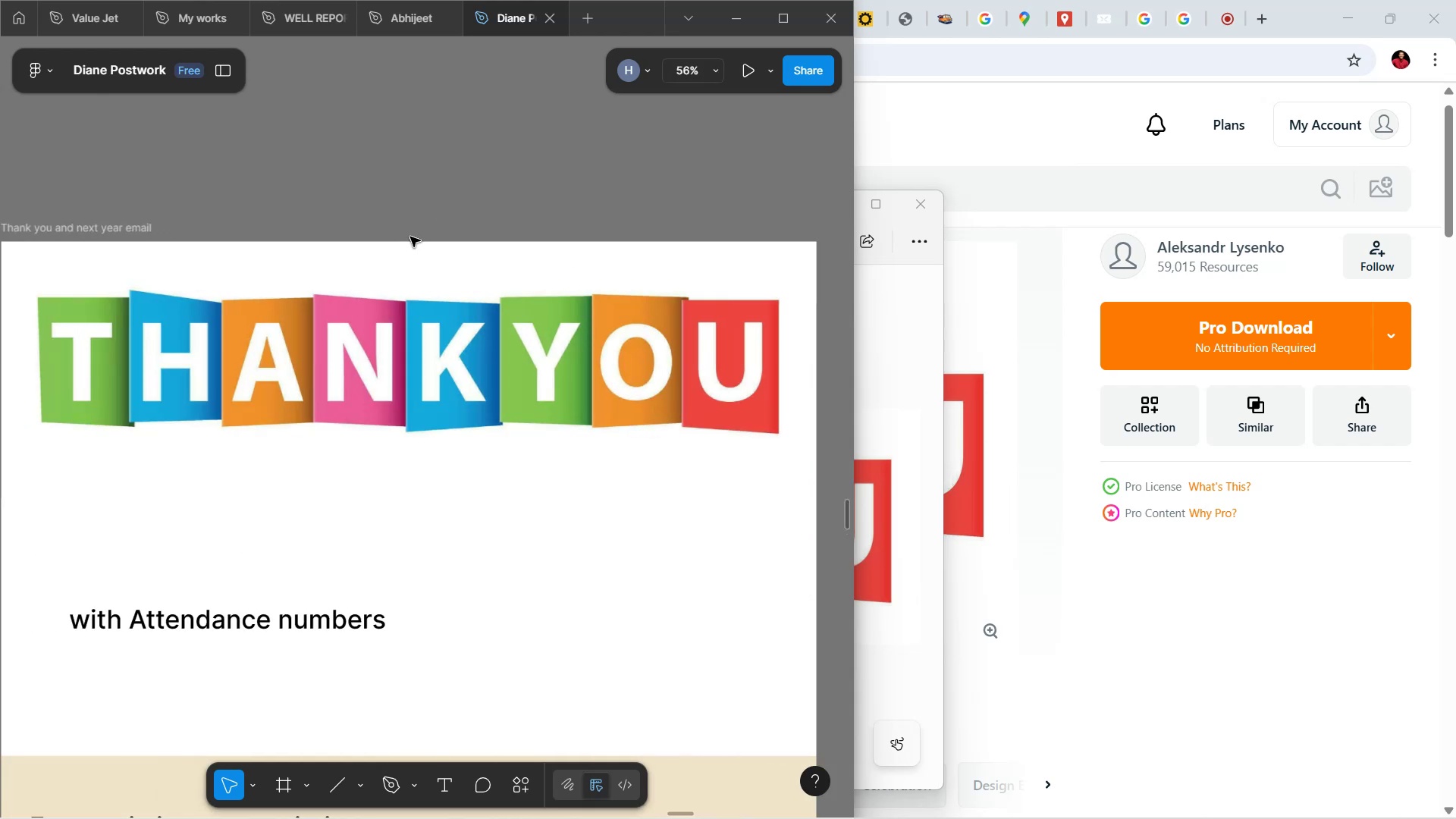 
hold_key(key=ShiftLeft, duration=1.5)
scroll: coordinate [410, 237], scroll_direction: up, amount: 2.0
 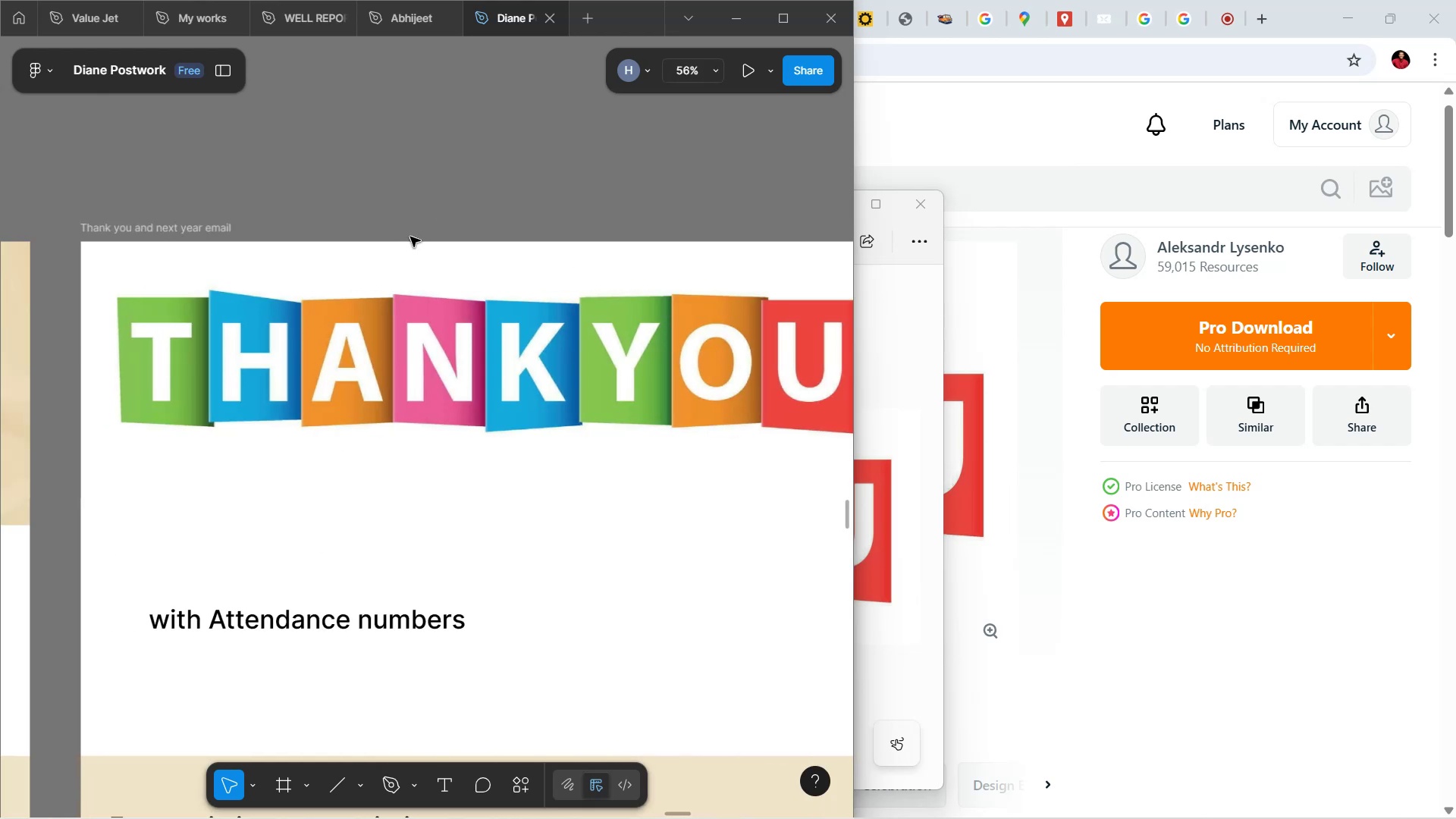 
scroll: coordinate [410, 237], scroll_direction: down, amount: 2.0
 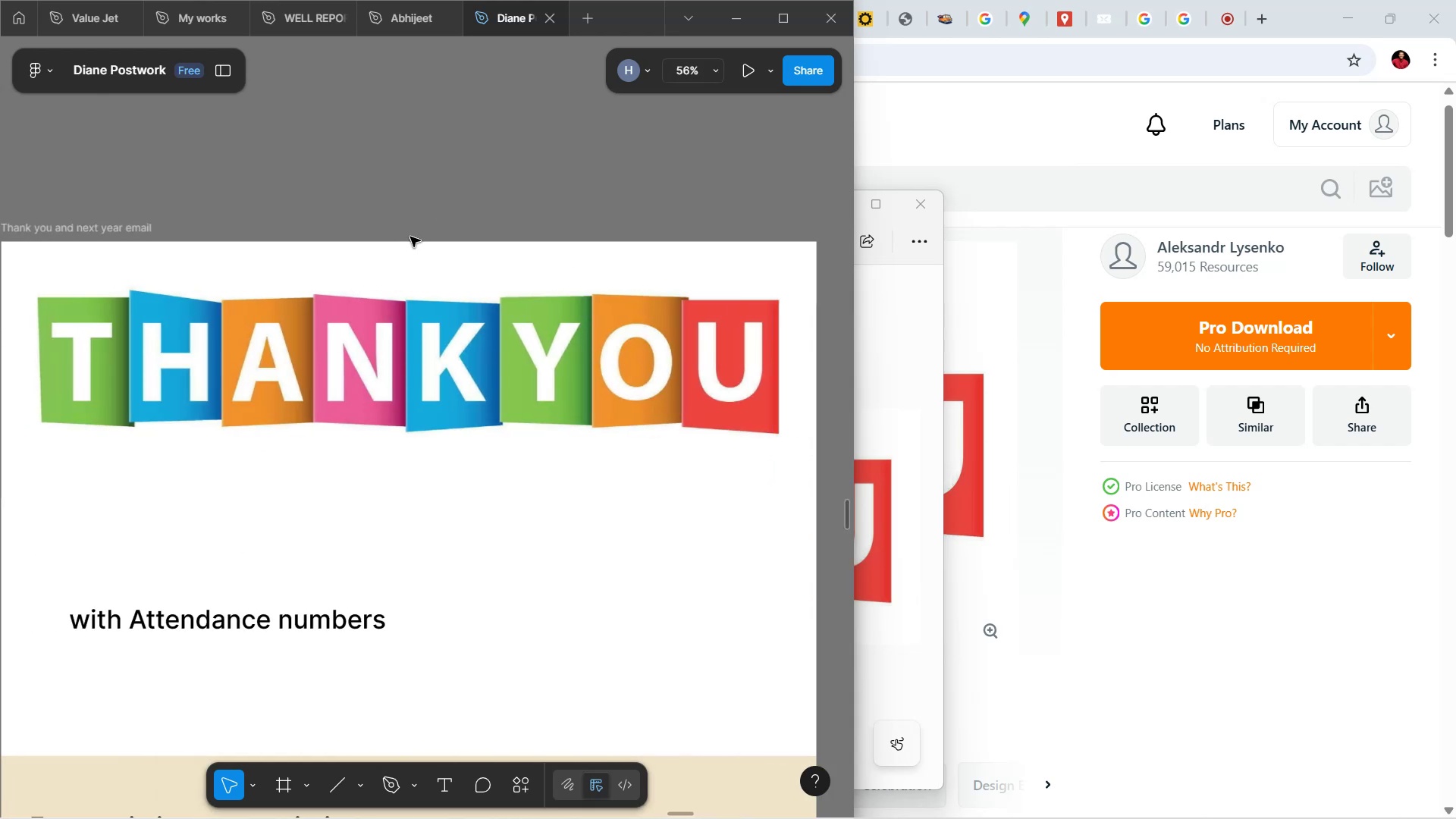 
hold_key(key=ShiftLeft, duration=1.5)
scroll: coordinate [431, 178], scroll_direction: up, amount: 1.0
 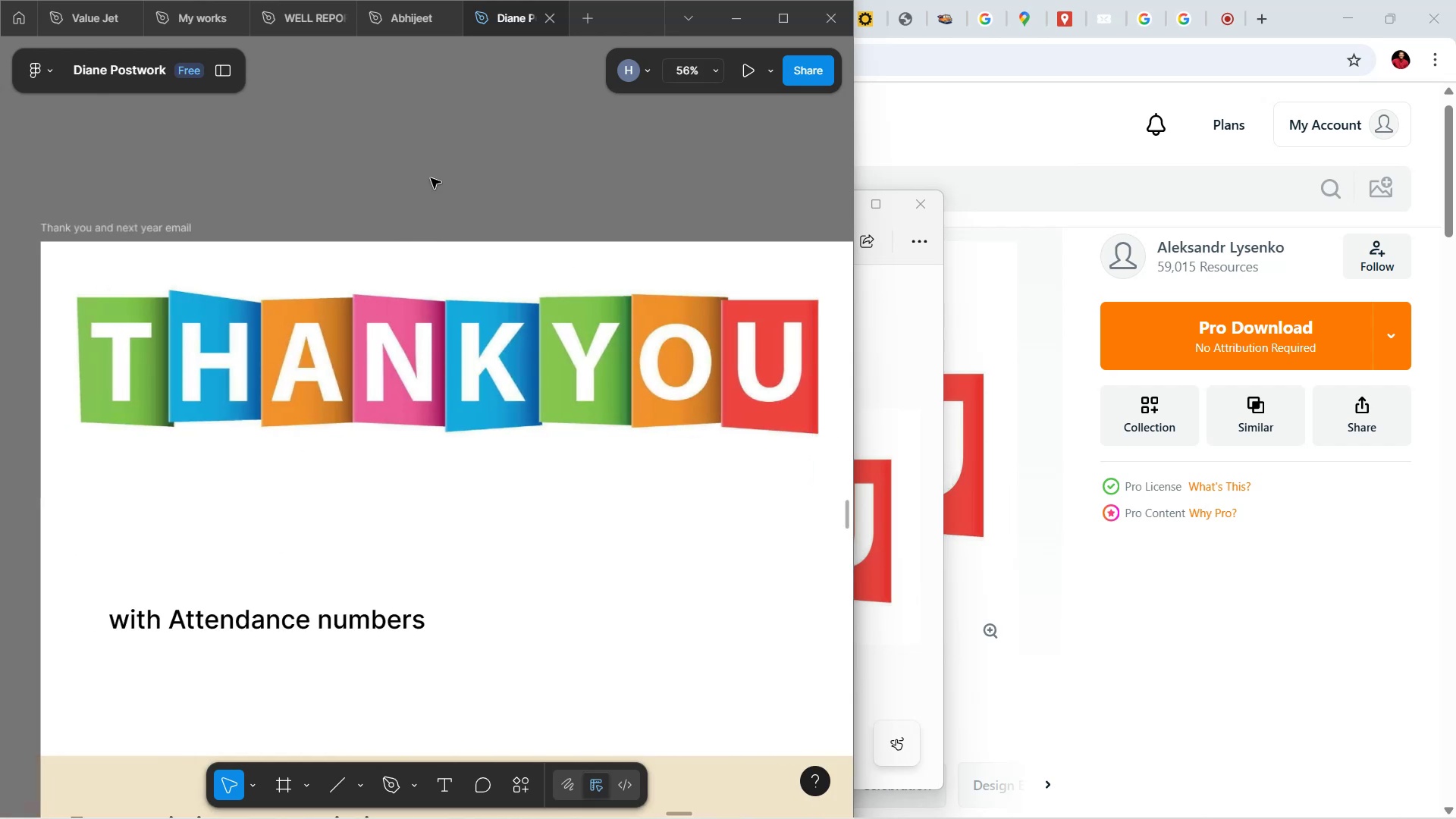 
hold_key(key=ShiftLeft, duration=1.5)
scroll: coordinate [431, 178], scroll_direction: down, amount: 1.0
 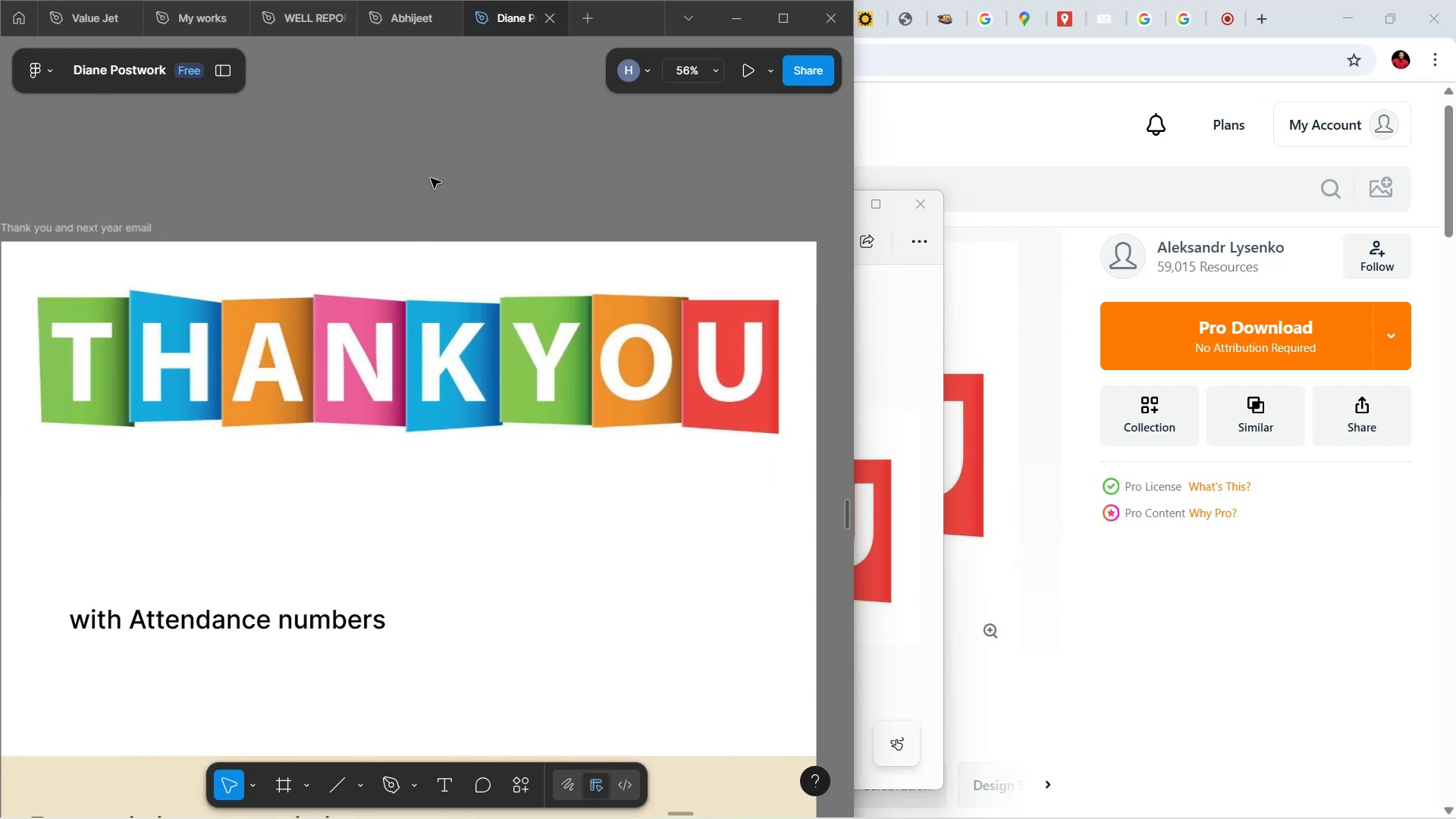 
hold_key(key=ShiftLeft, duration=1.51)
scroll: coordinate [431, 178], scroll_direction: up, amount: 1.0
 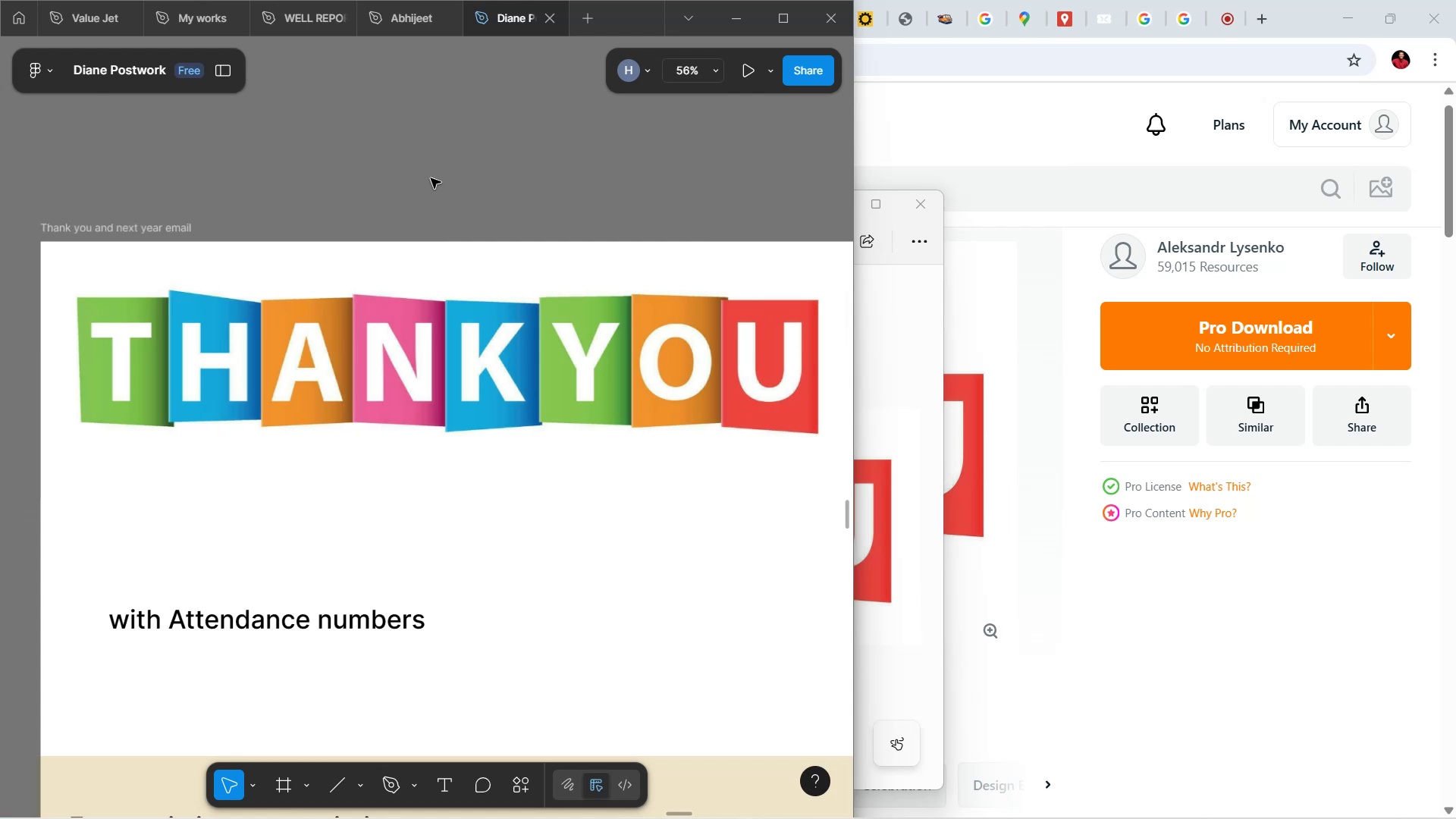 
scroll: coordinate [431, 178], scroll_direction: down, amount: 1.0
 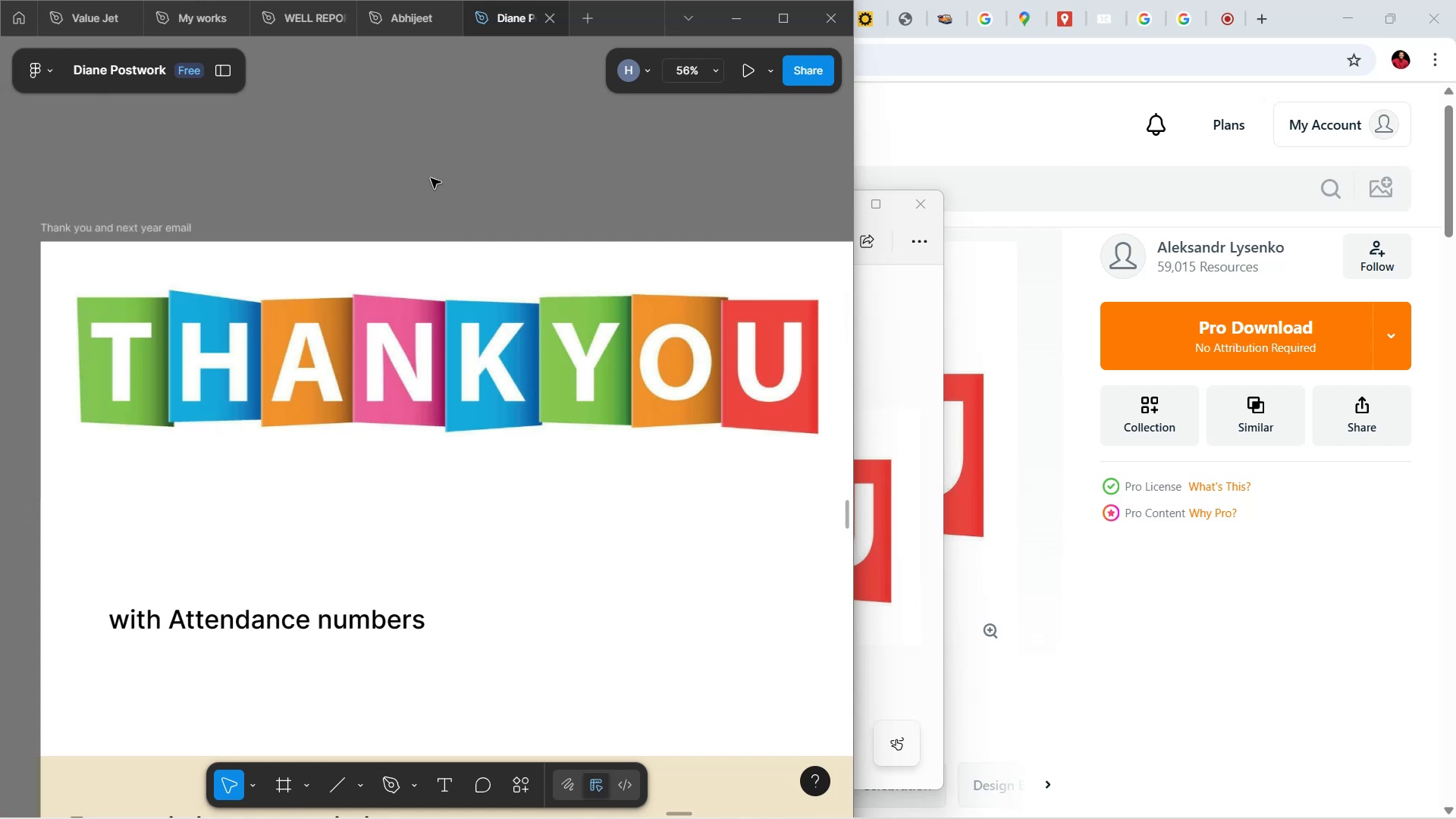 
hold_key(key=ShiftLeft, duration=0.88)
 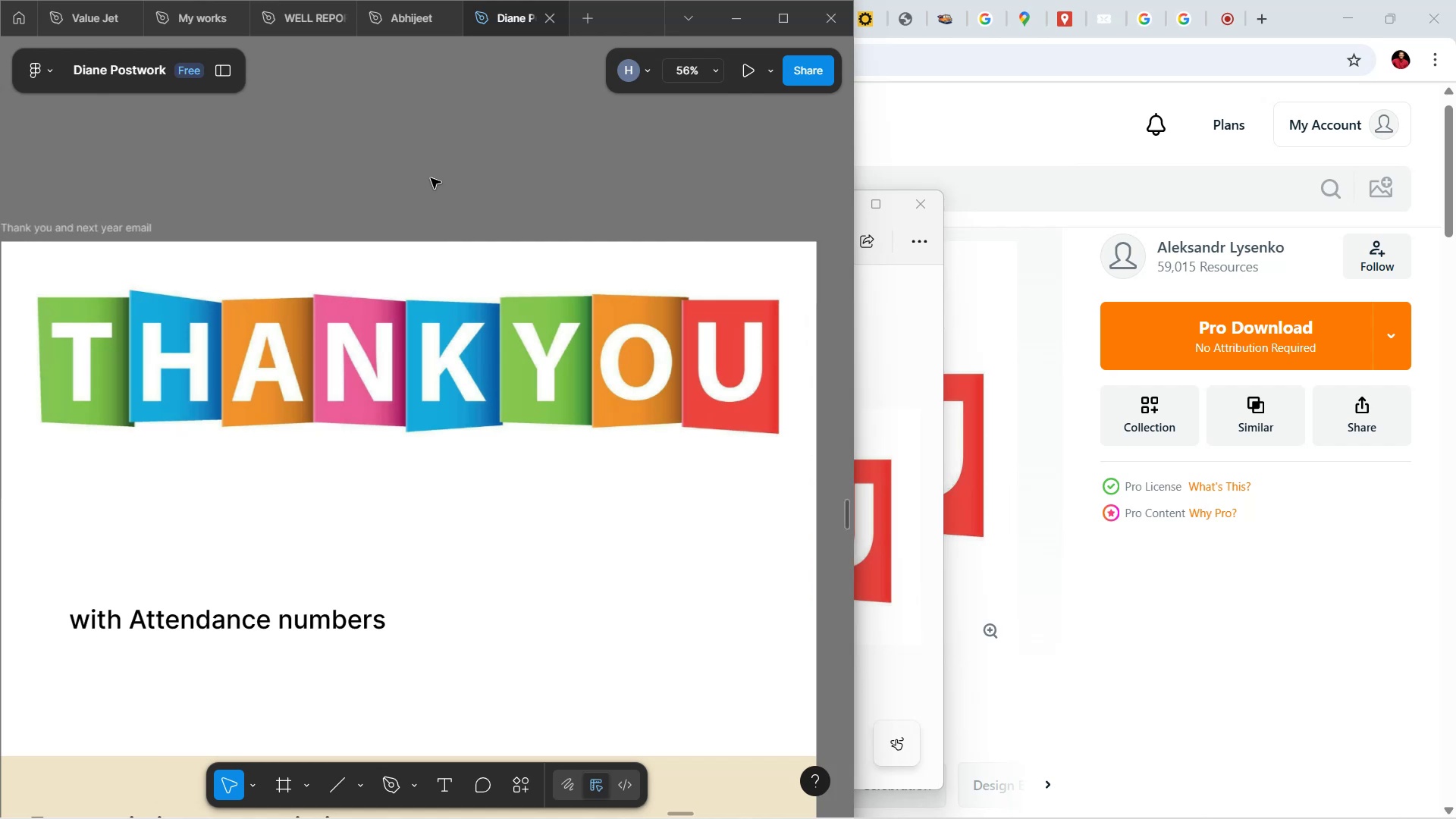 
left_click([431, 178])
 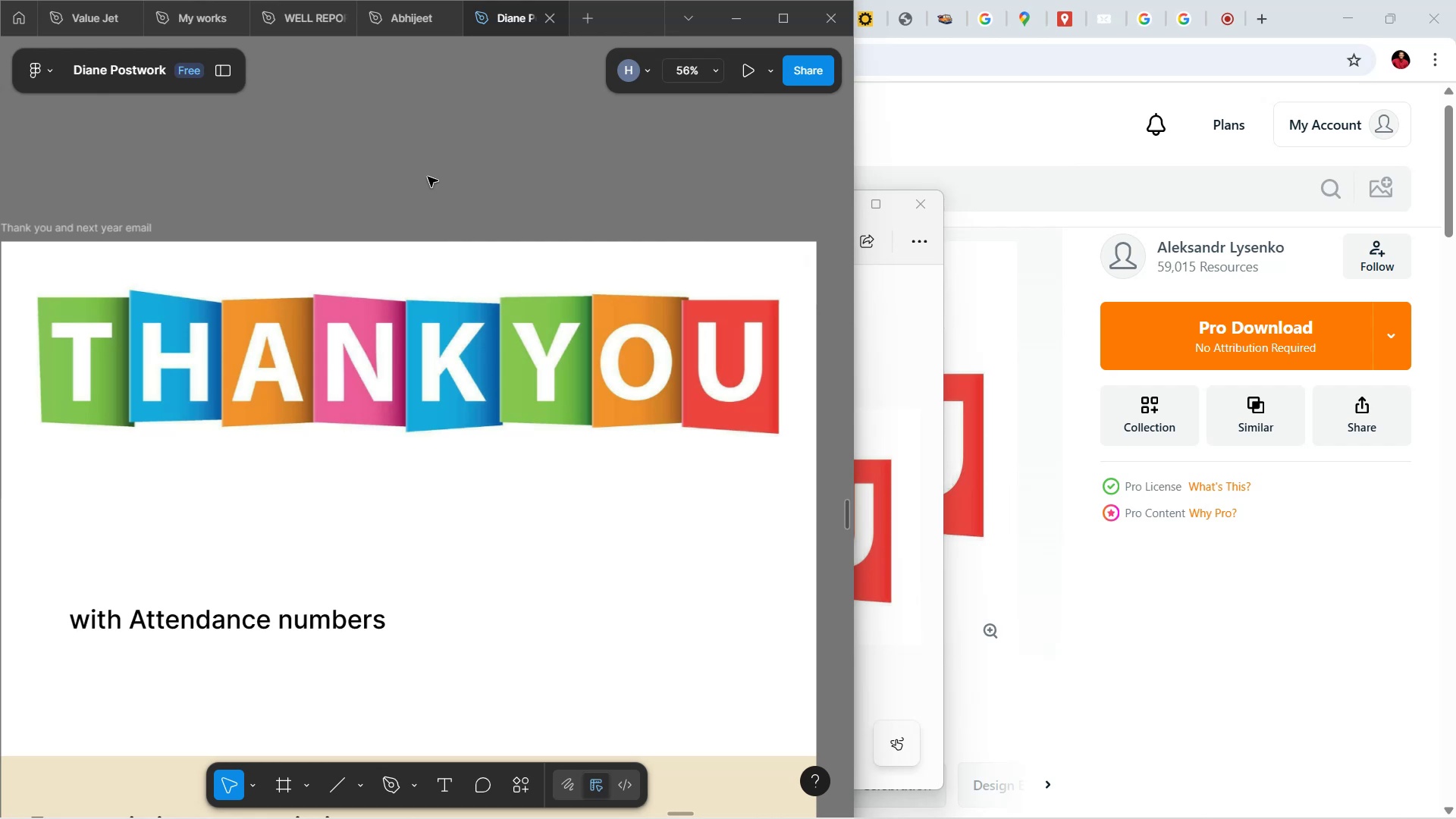 
wait(55.77)
 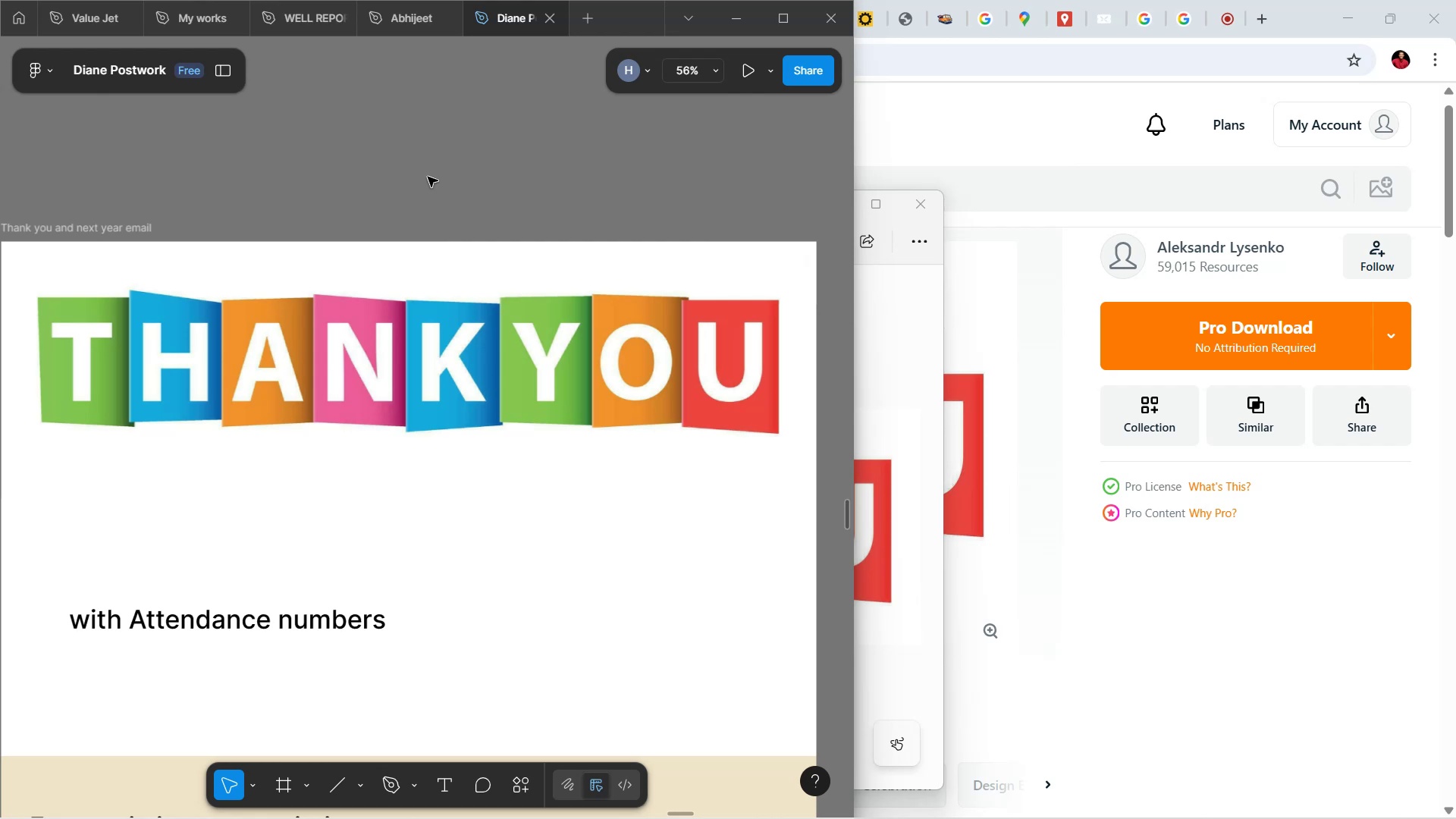 
left_click([476, 162])
 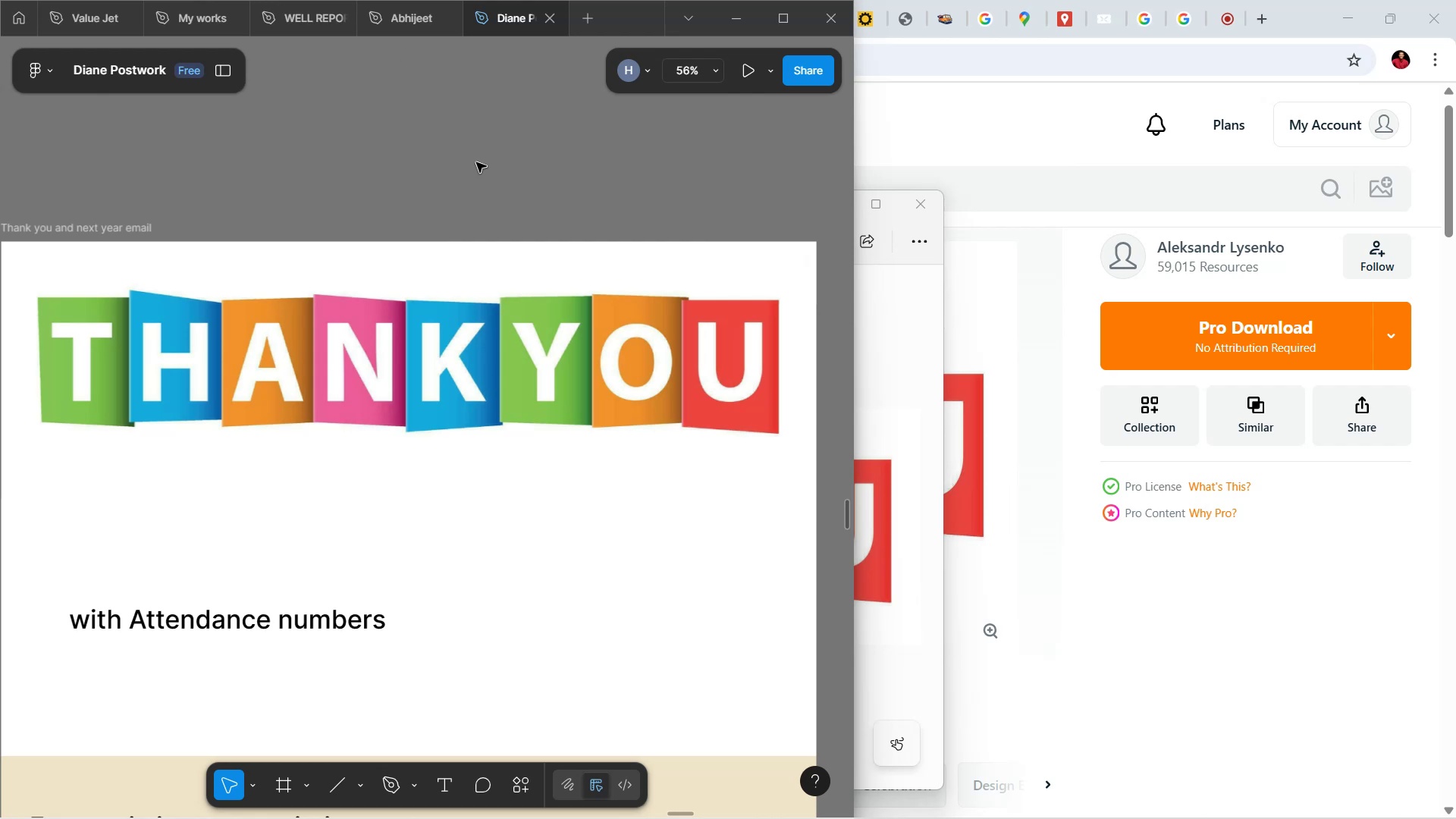 
hold_key(key=ControlLeft, duration=1.52)
scroll: coordinate [481, 184], scroll_direction: down, amount: 7.0
 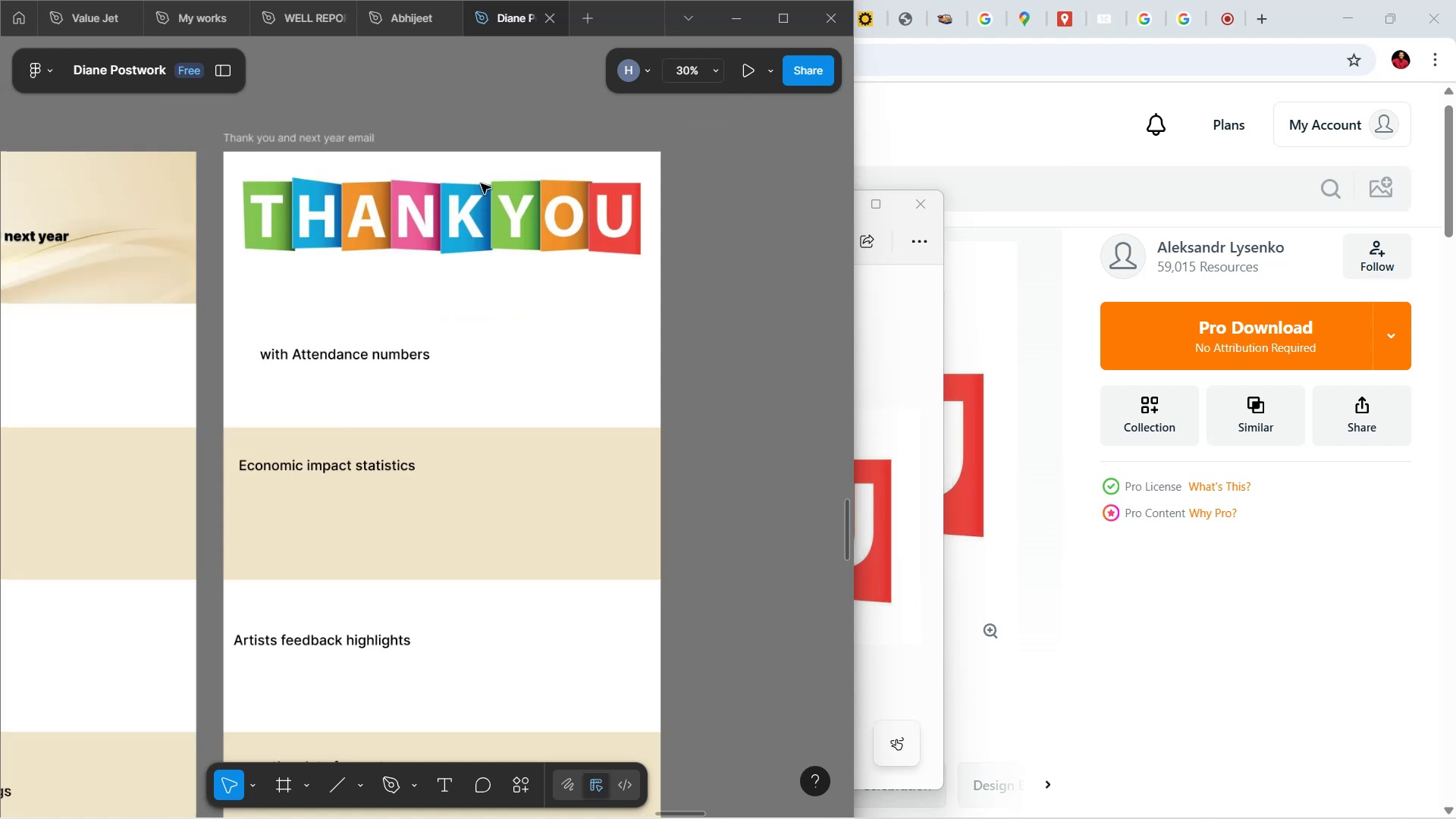 
key(Control+ControlLeft)
 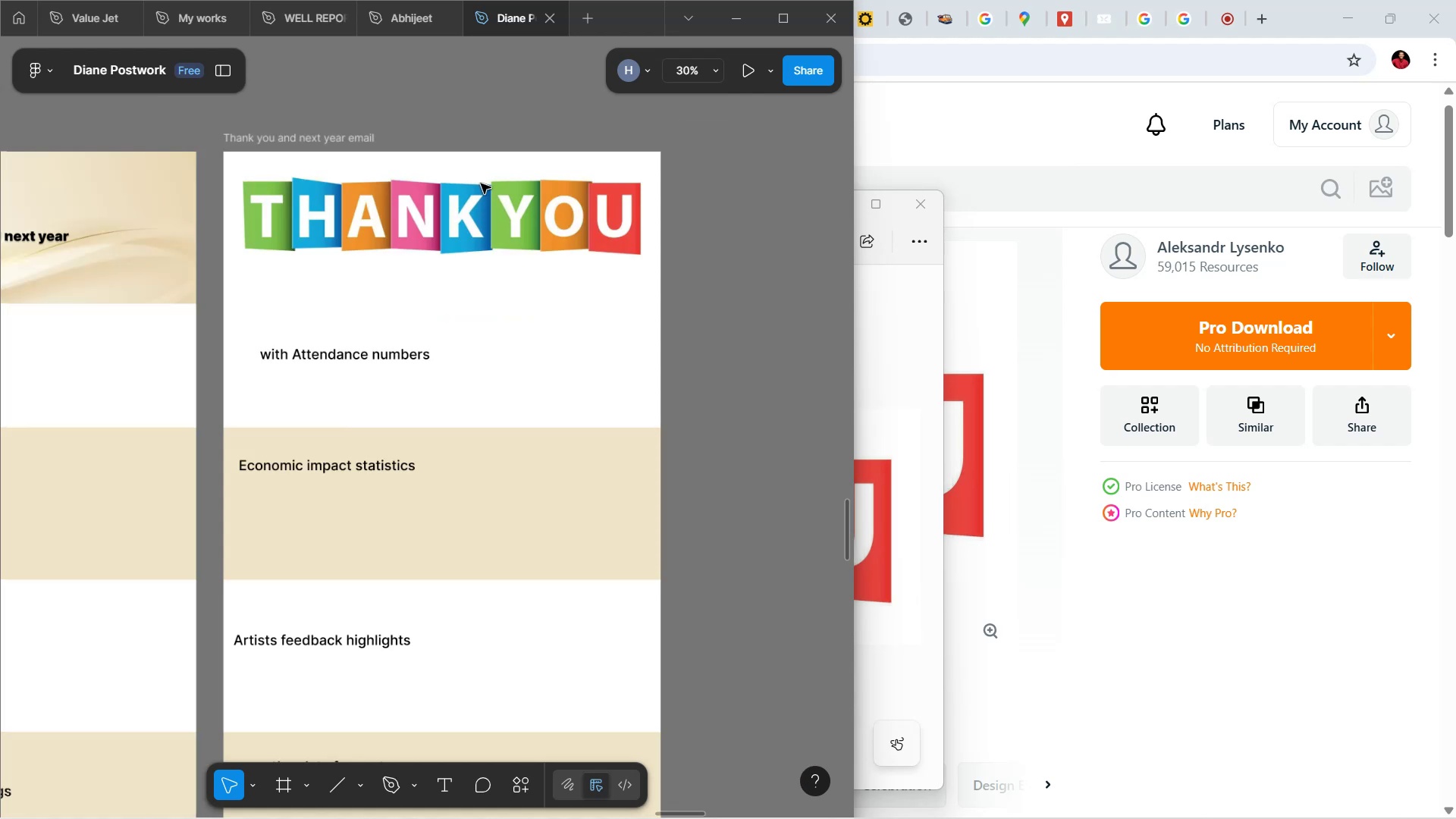 
key(Control+ControlLeft)
 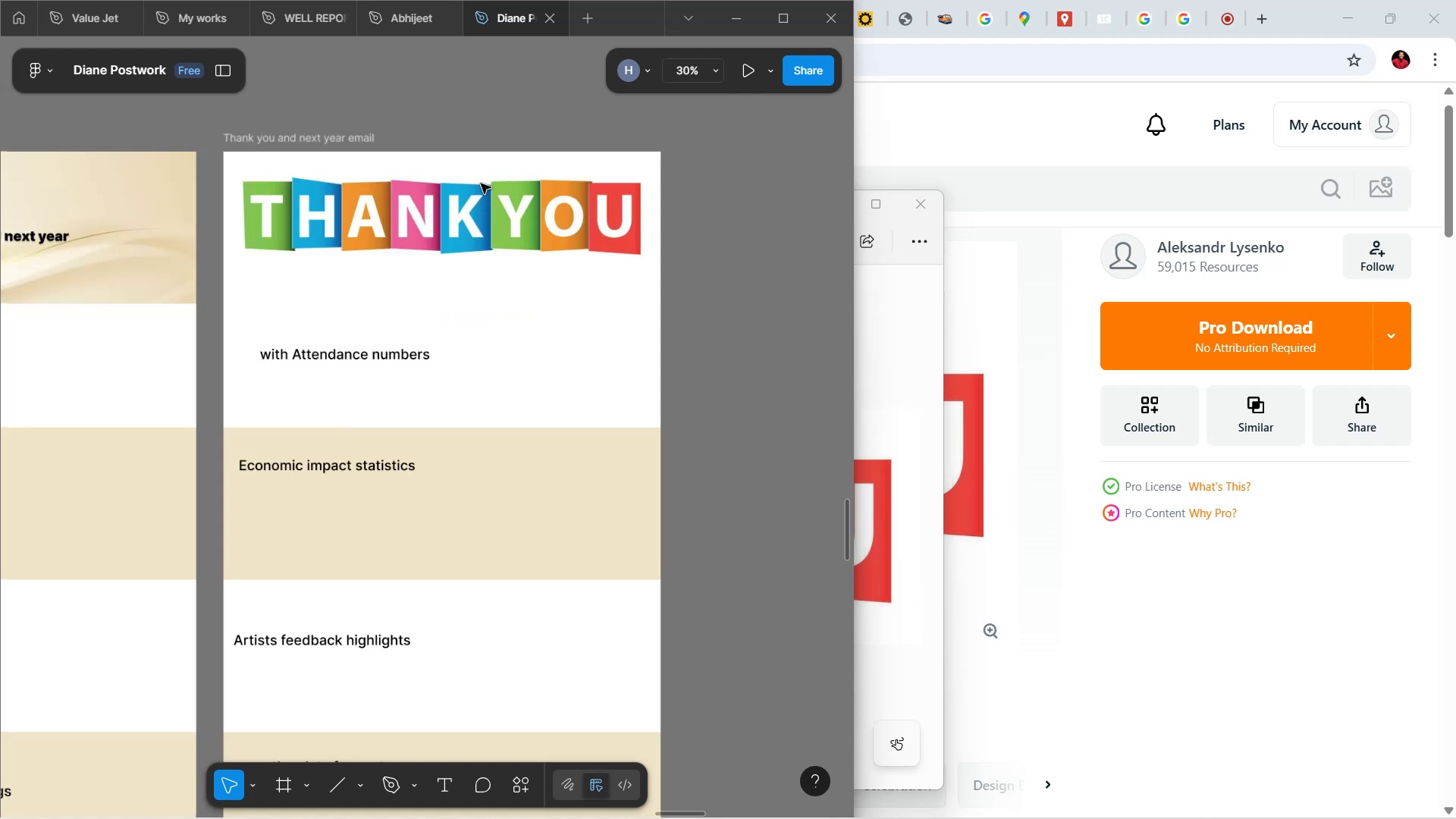 
key(Control+ControlLeft)
 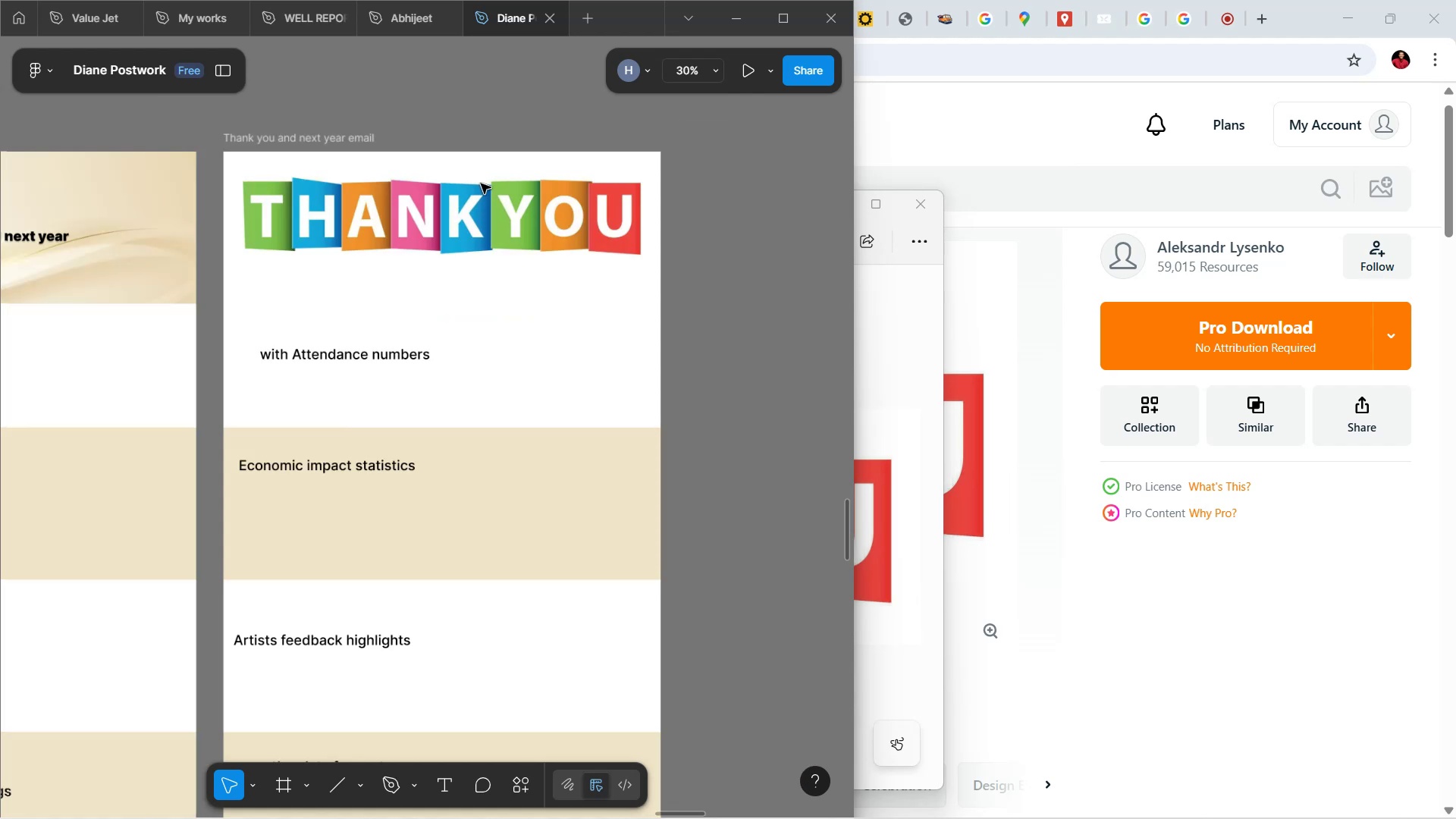 
key(Control+ControlLeft)
 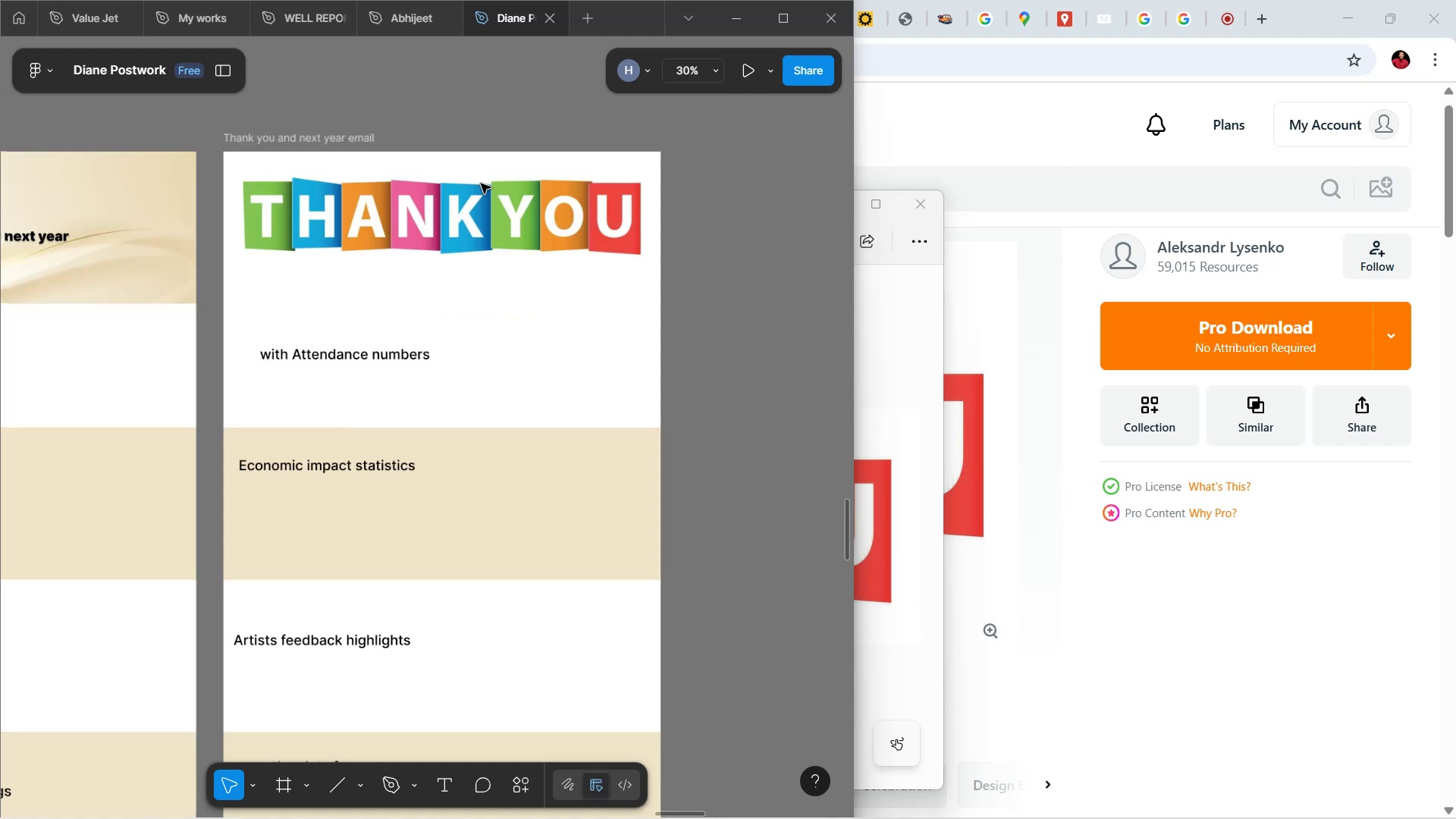 
key(Control+ControlLeft)
 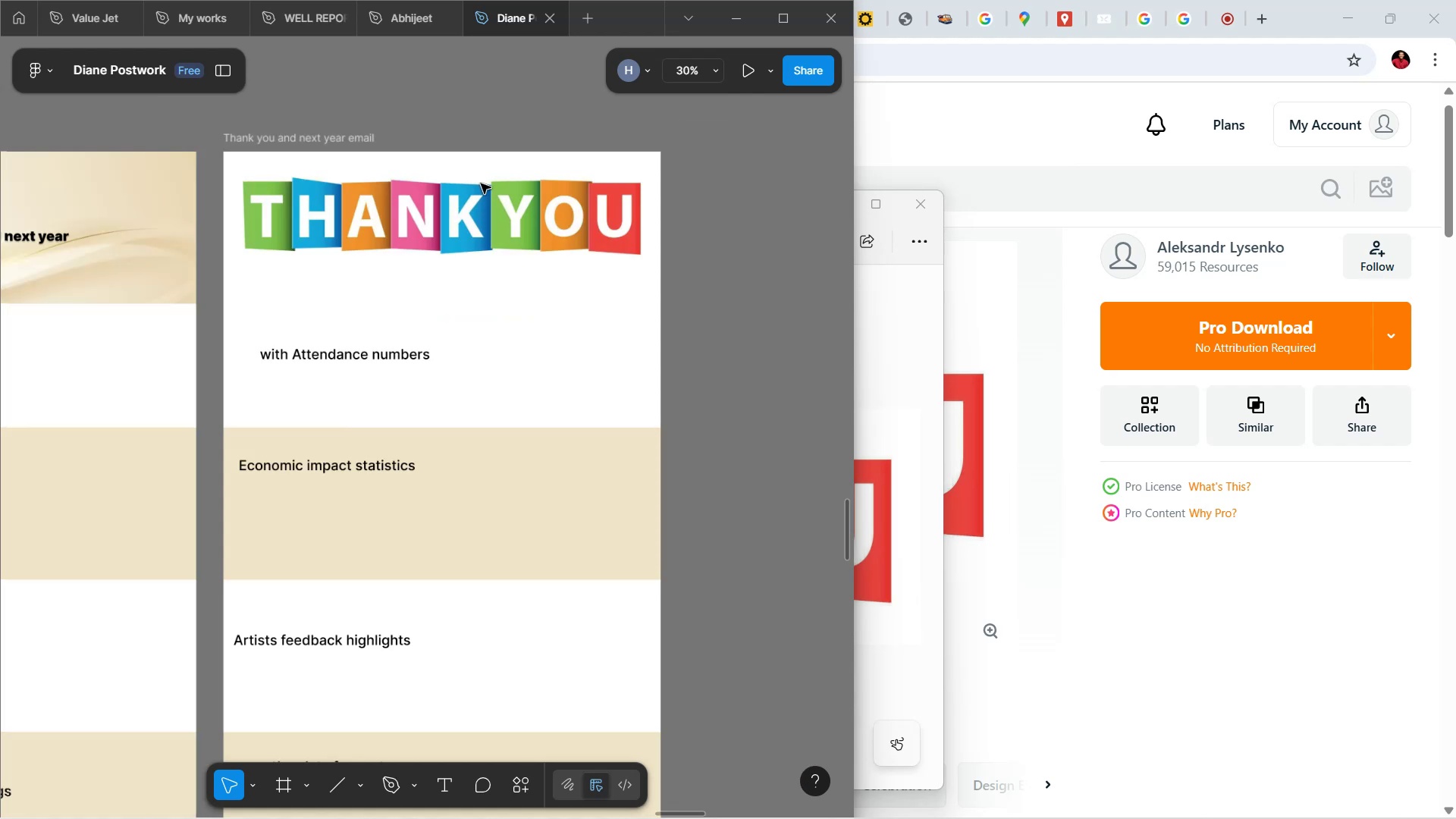 
key(Control+ControlLeft)
 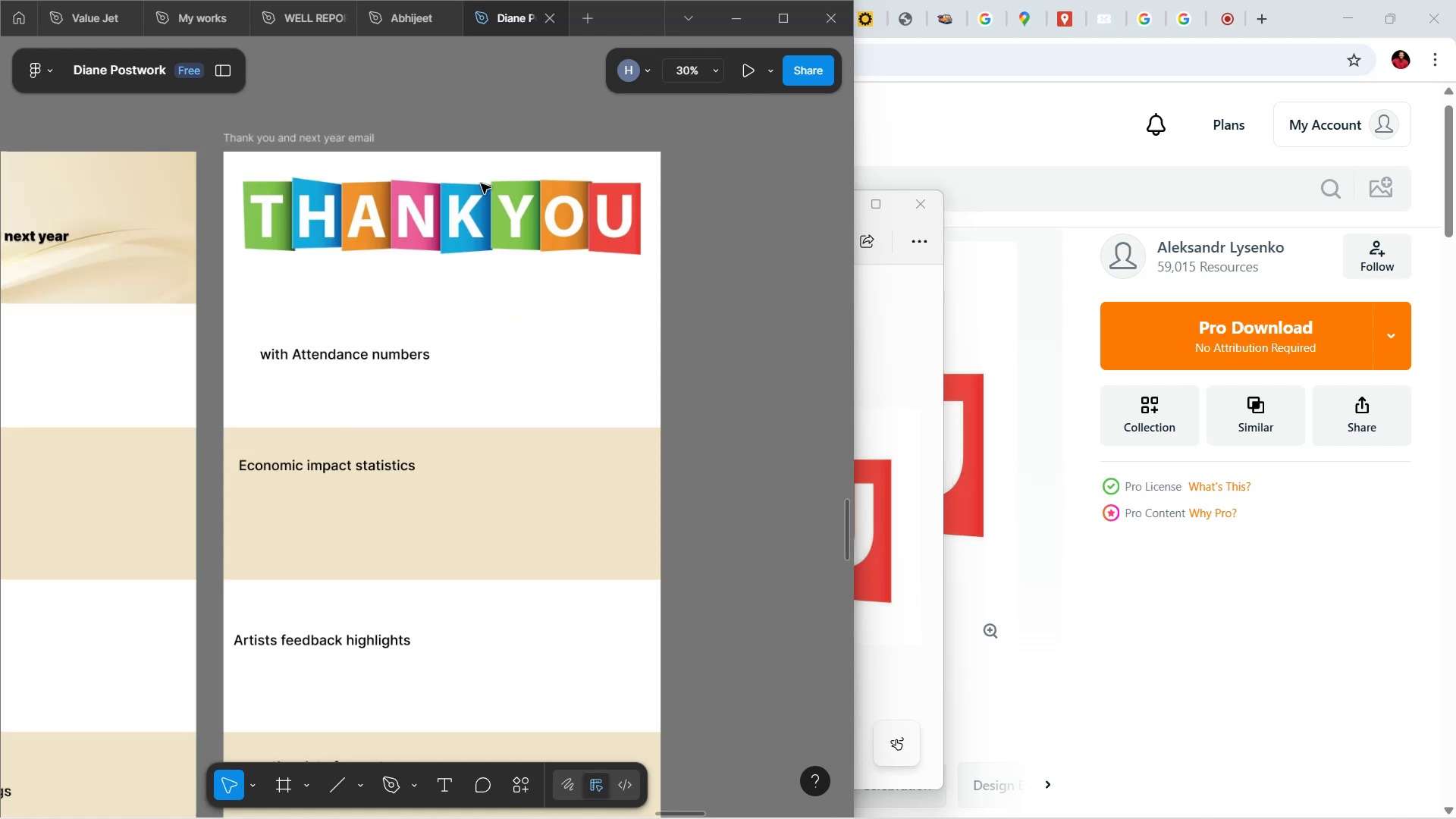 
key(Control+ControlLeft)
 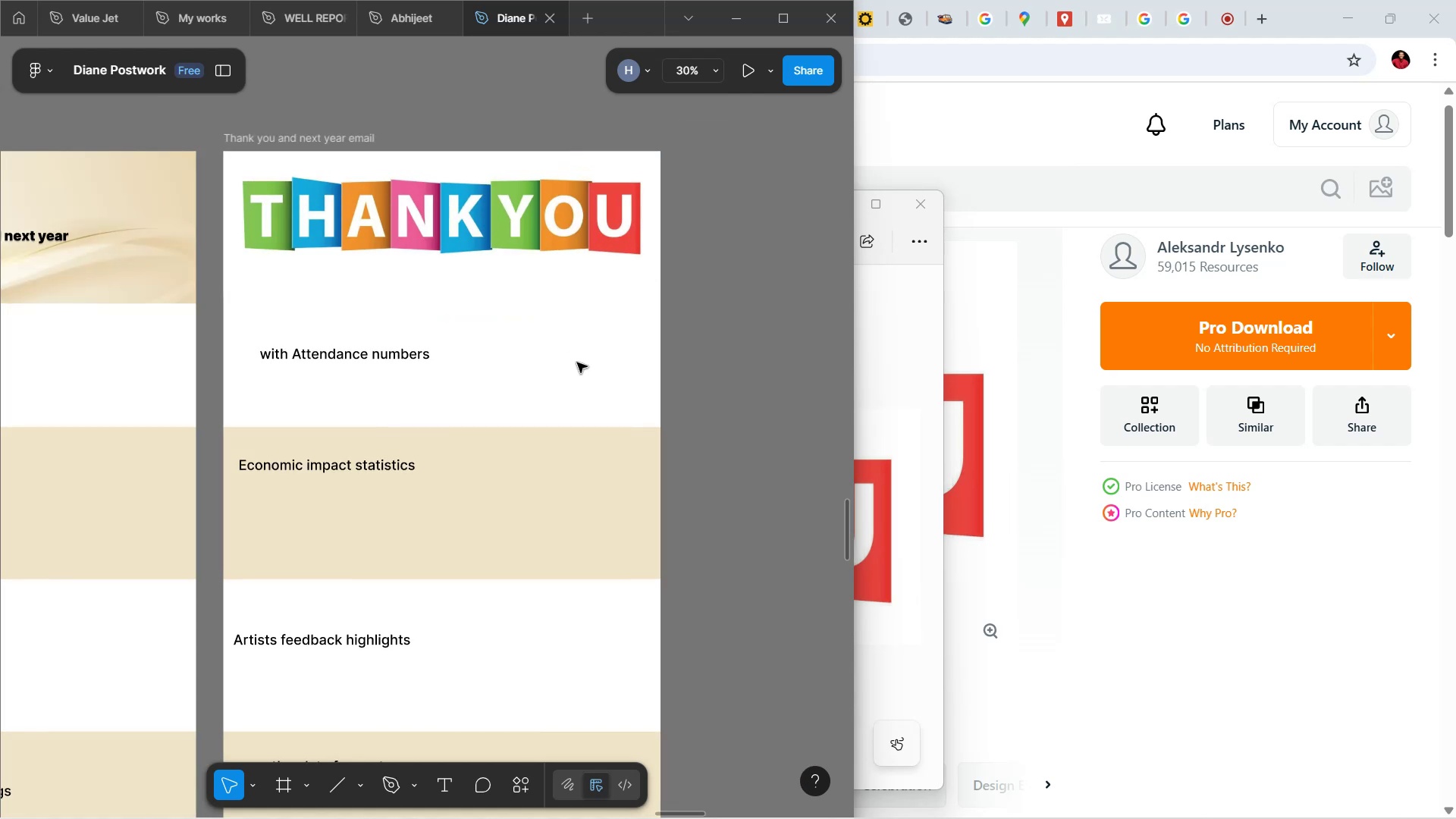 
hold_key(key=ControlLeft, duration=1.0)
scroll: coordinate [460, 335], scroll_direction: up, amount: 5.0
 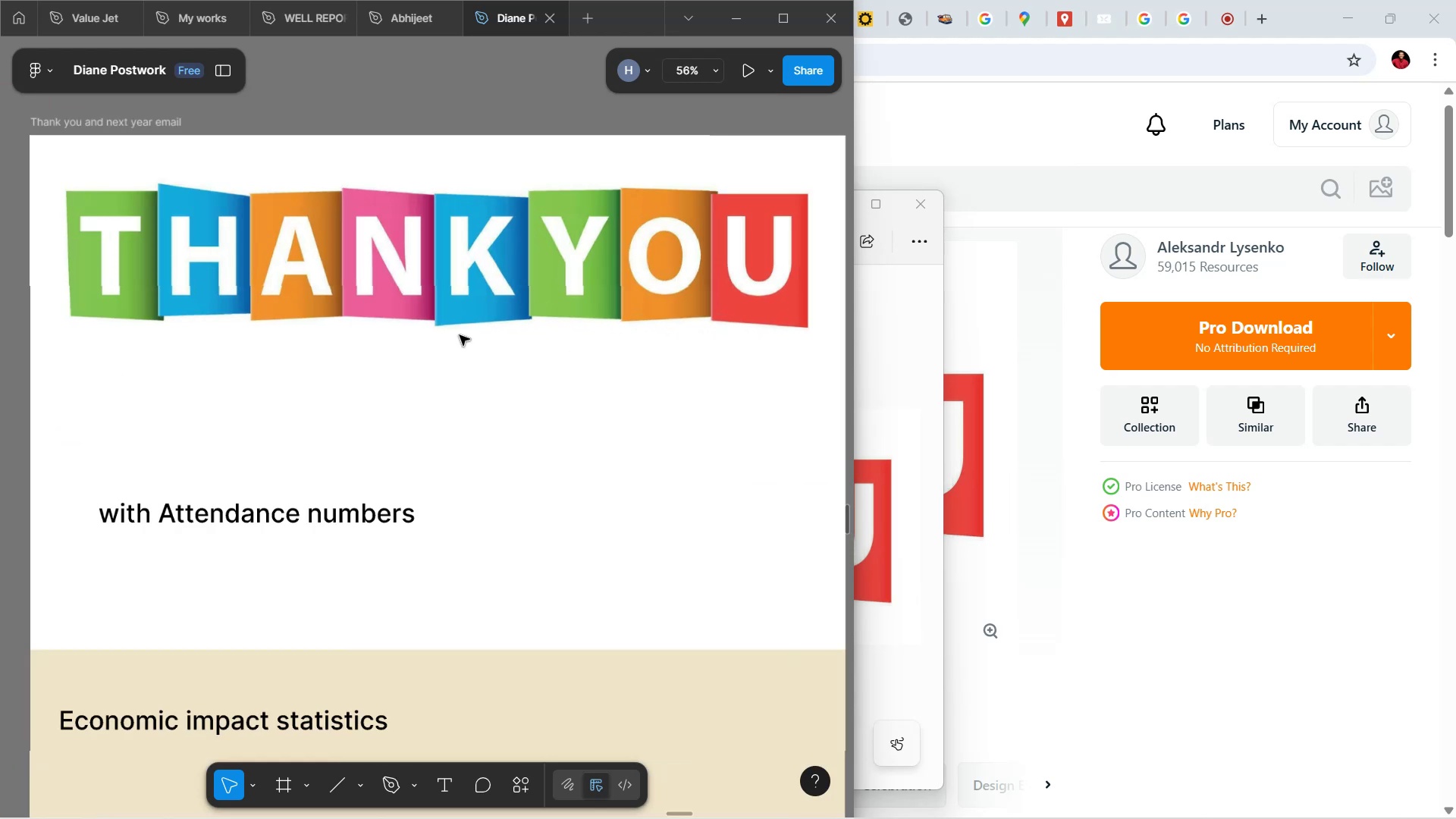 
hold_key(key=ControlLeft, duration=1.24)
 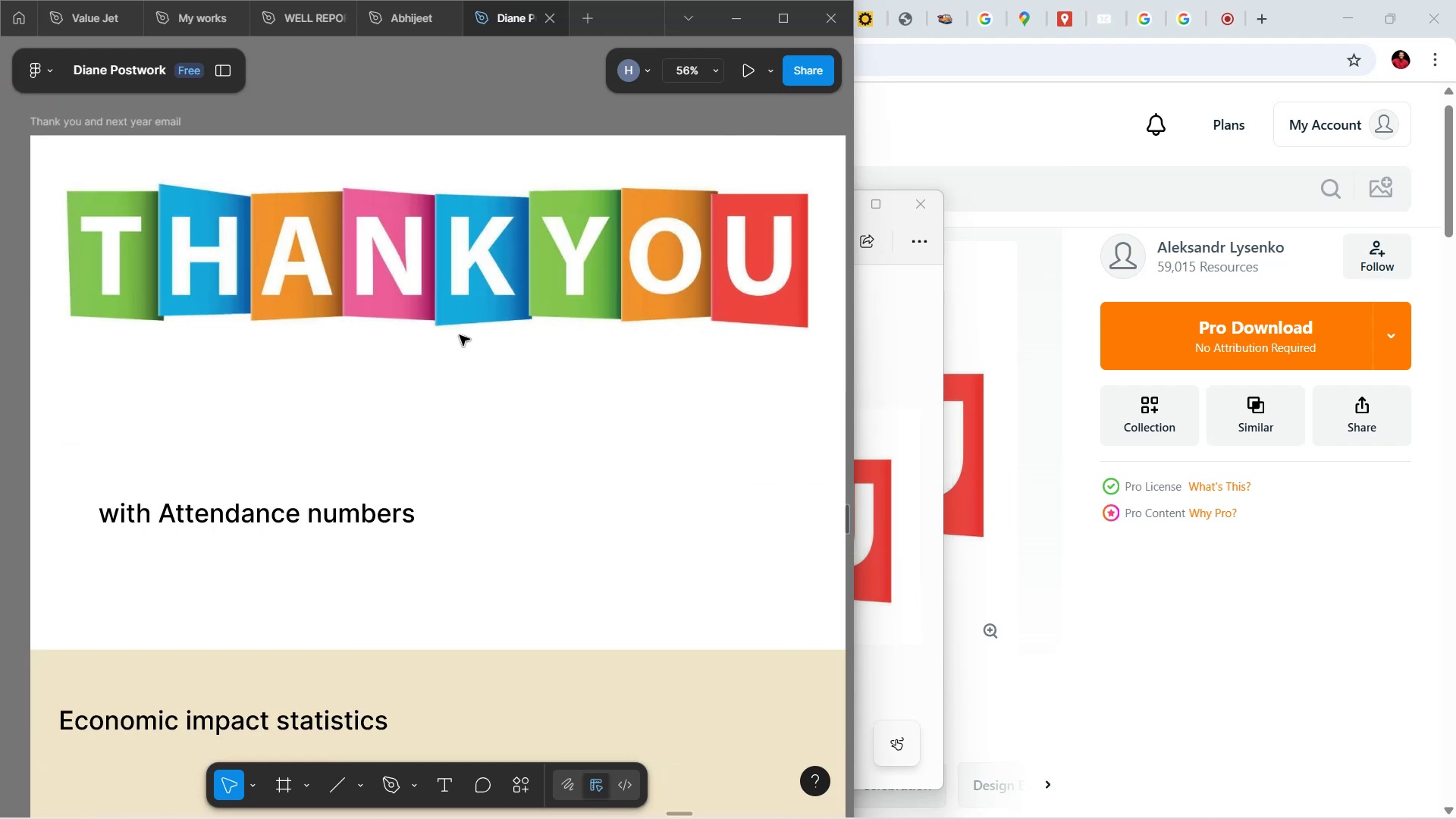 
scroll: coordinate [460, 335], scroll_direction: up, amount: 3.0
 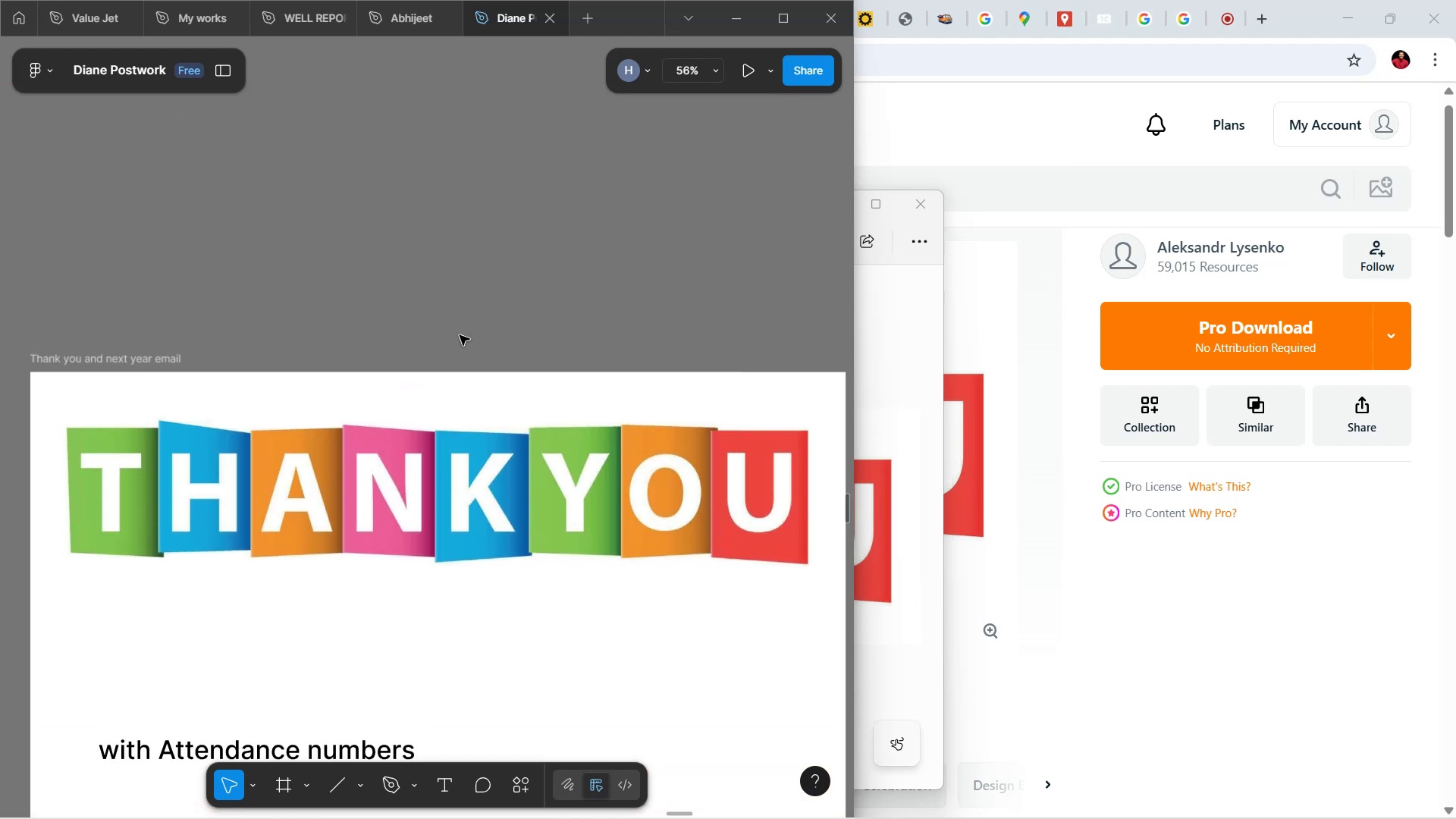 
scroll: coordinate [504, 321], scroll_direction: down, amount: 2.0
 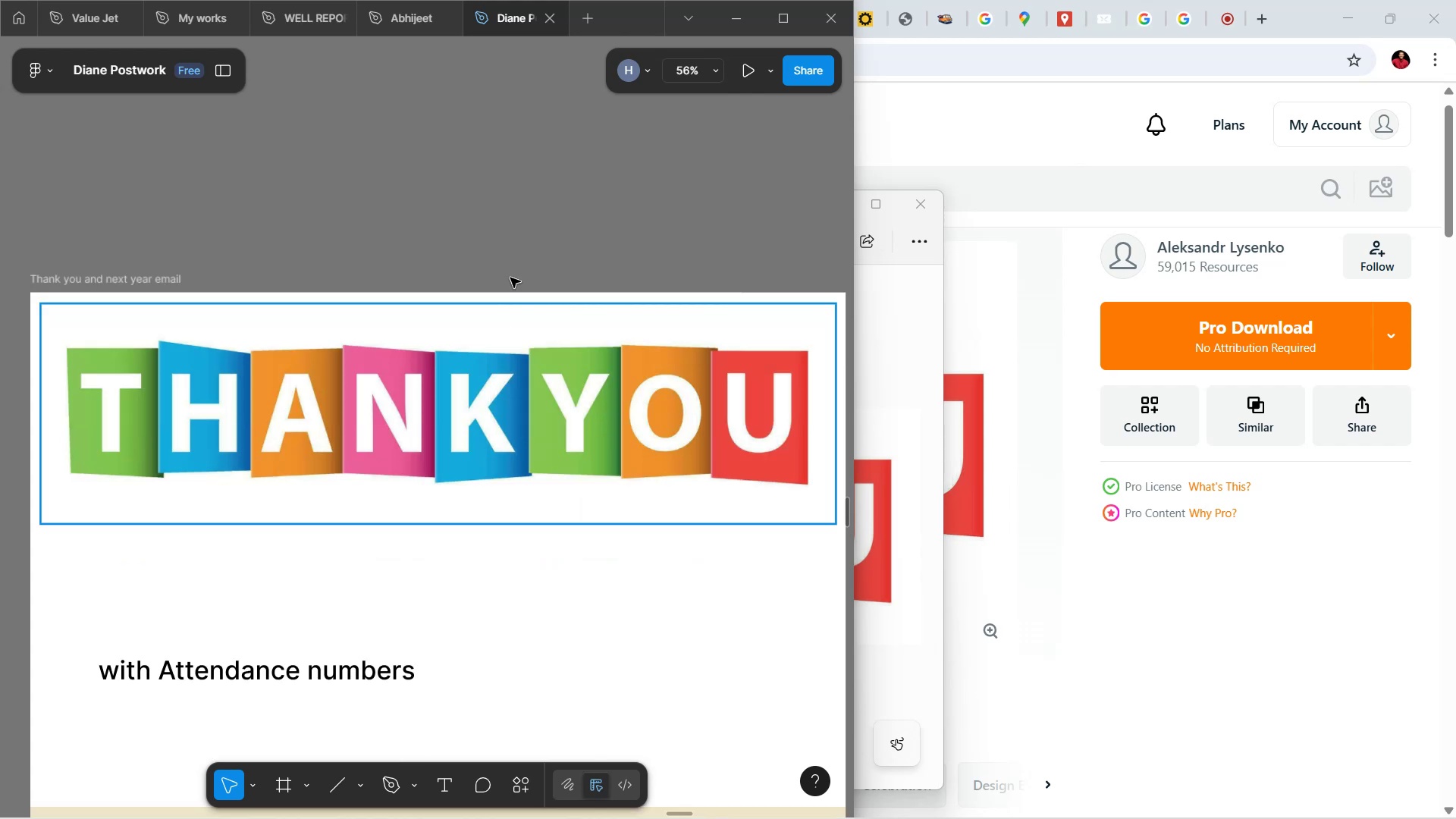 
hold_key(key=ControlLeft, duration=1.72)
scroll: coordinate [544, 223], scroll_direction: down, amount: 3.0
 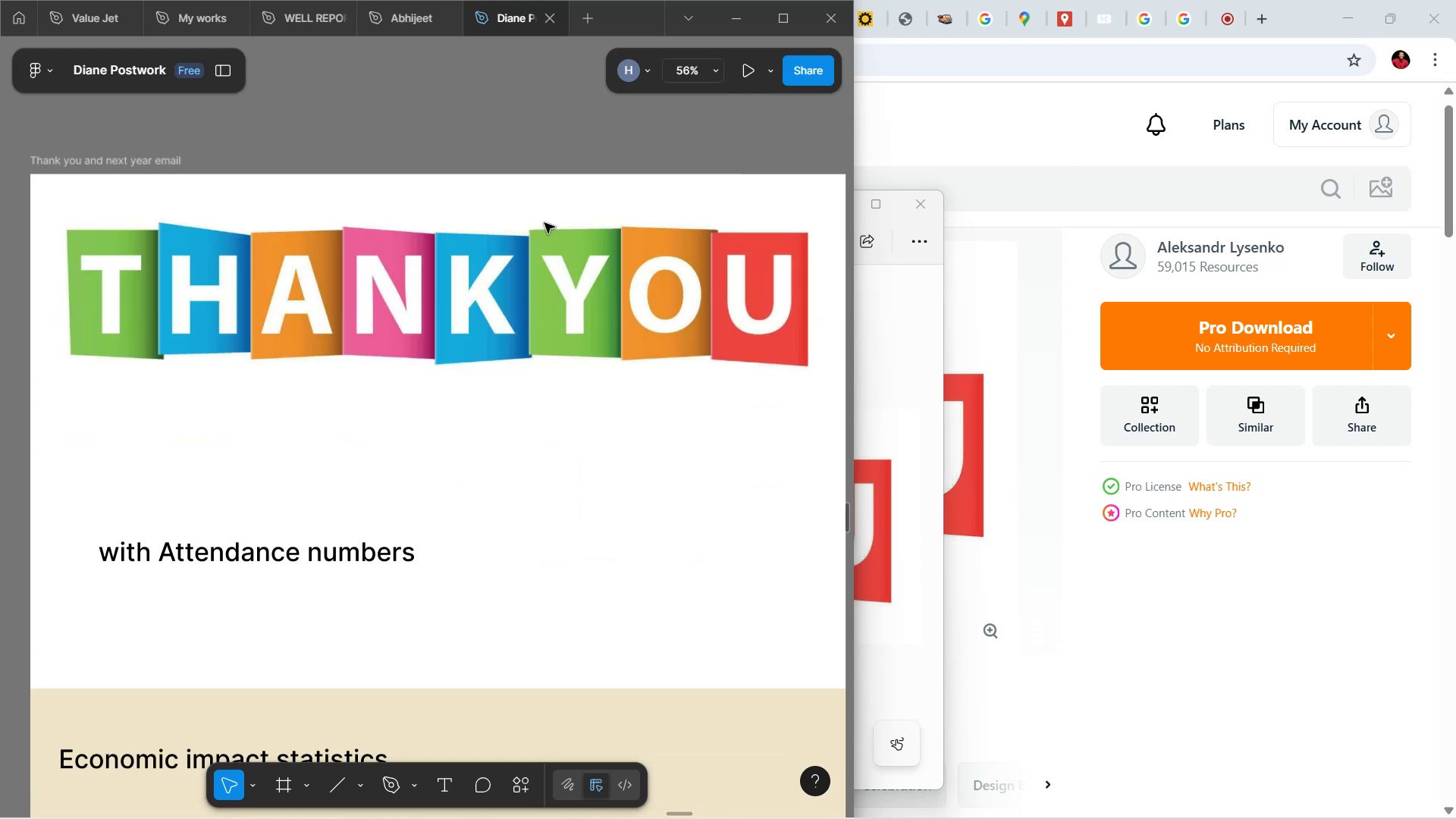 
hold_key(key=ControlLeft, duration=1.54)
 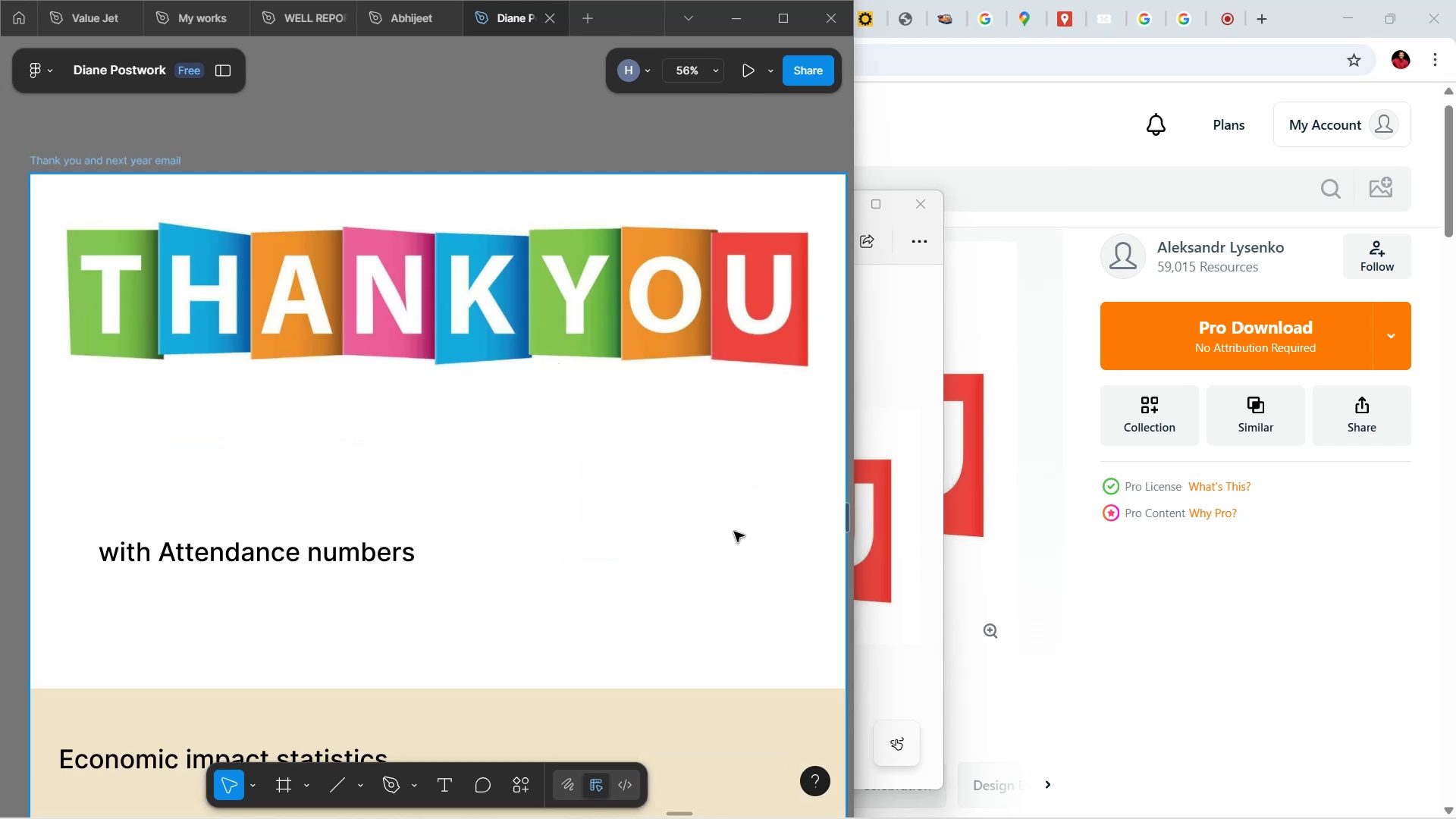 
hold_key(key=ControlLeft, duration=0.63)
 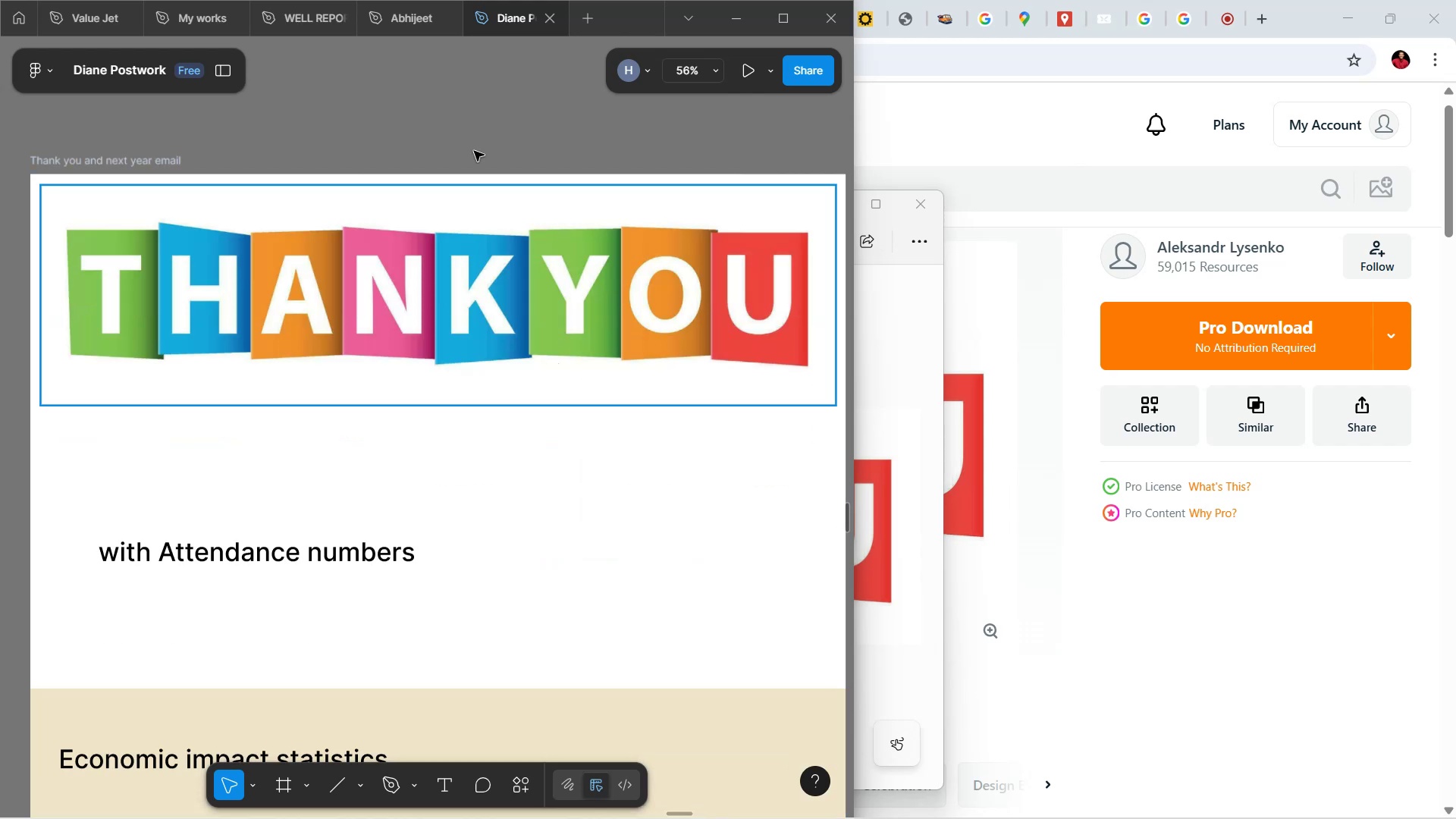 
left_click([465, 131])
 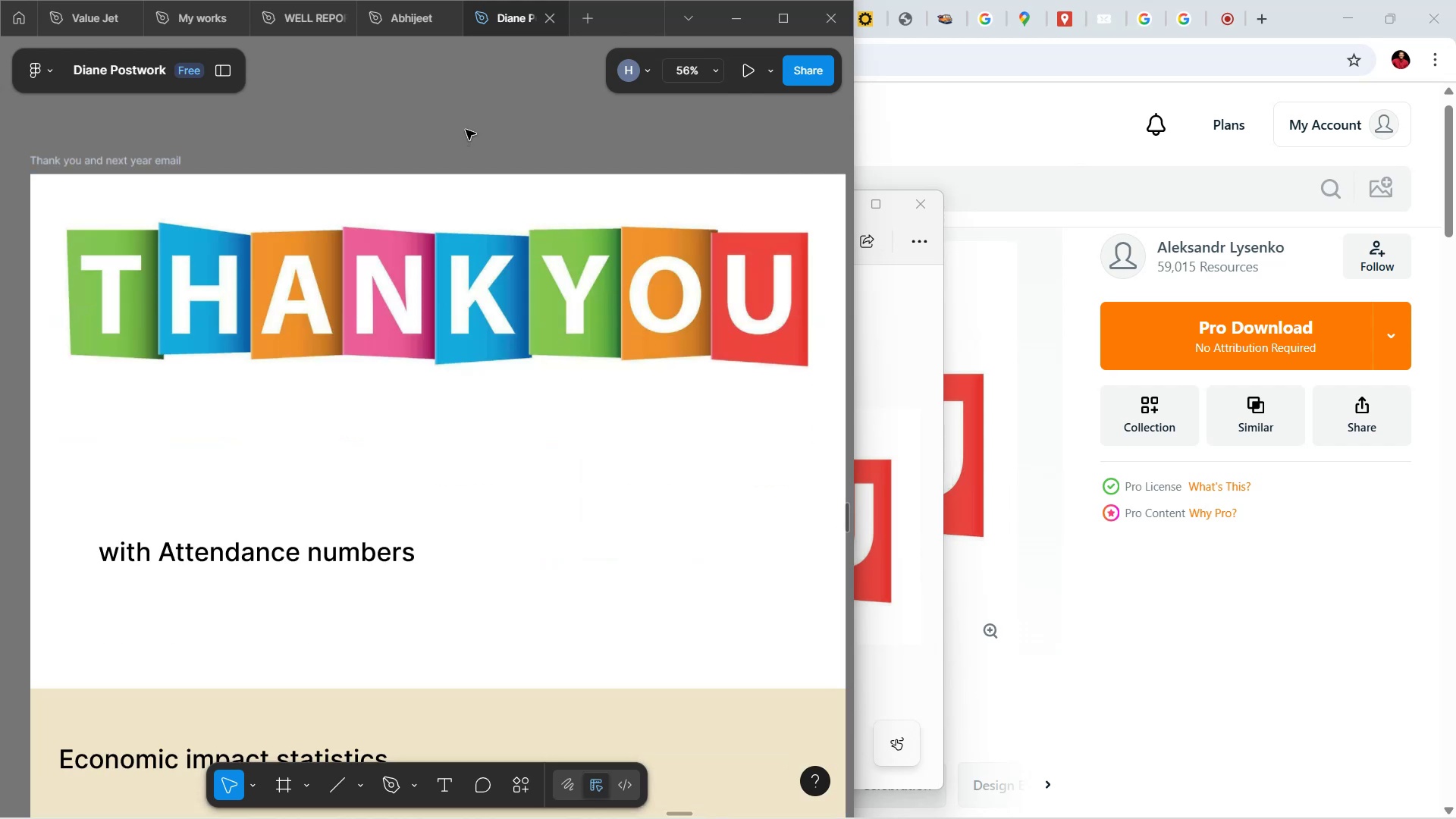 
scroll: coordinate [472, 567], scroll_direction: down, amount: 5.0
 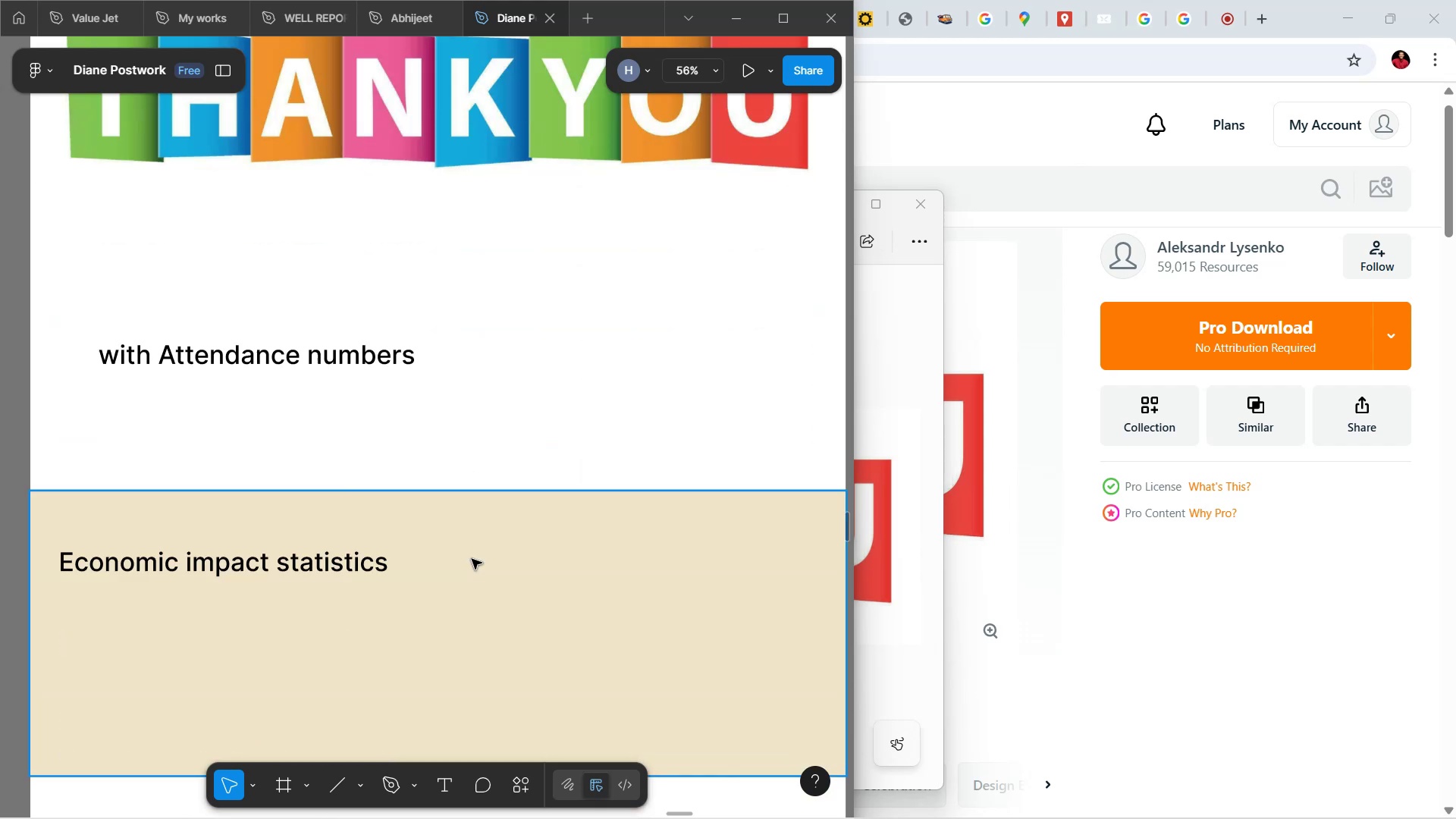 
scroll: coordinate [457, 400], scroll_direction: up, amount: 3.0
 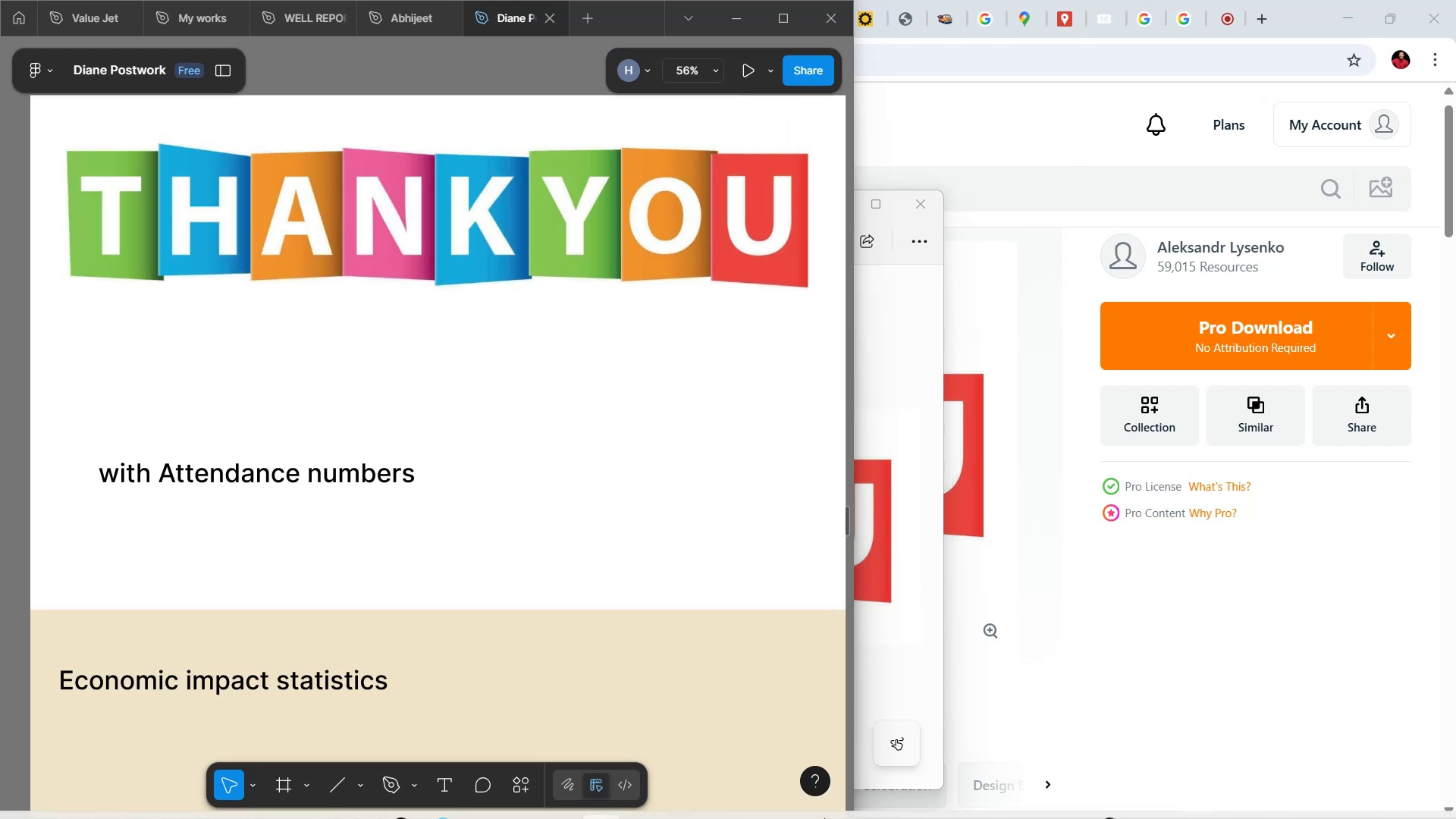 
wait(10.36)
 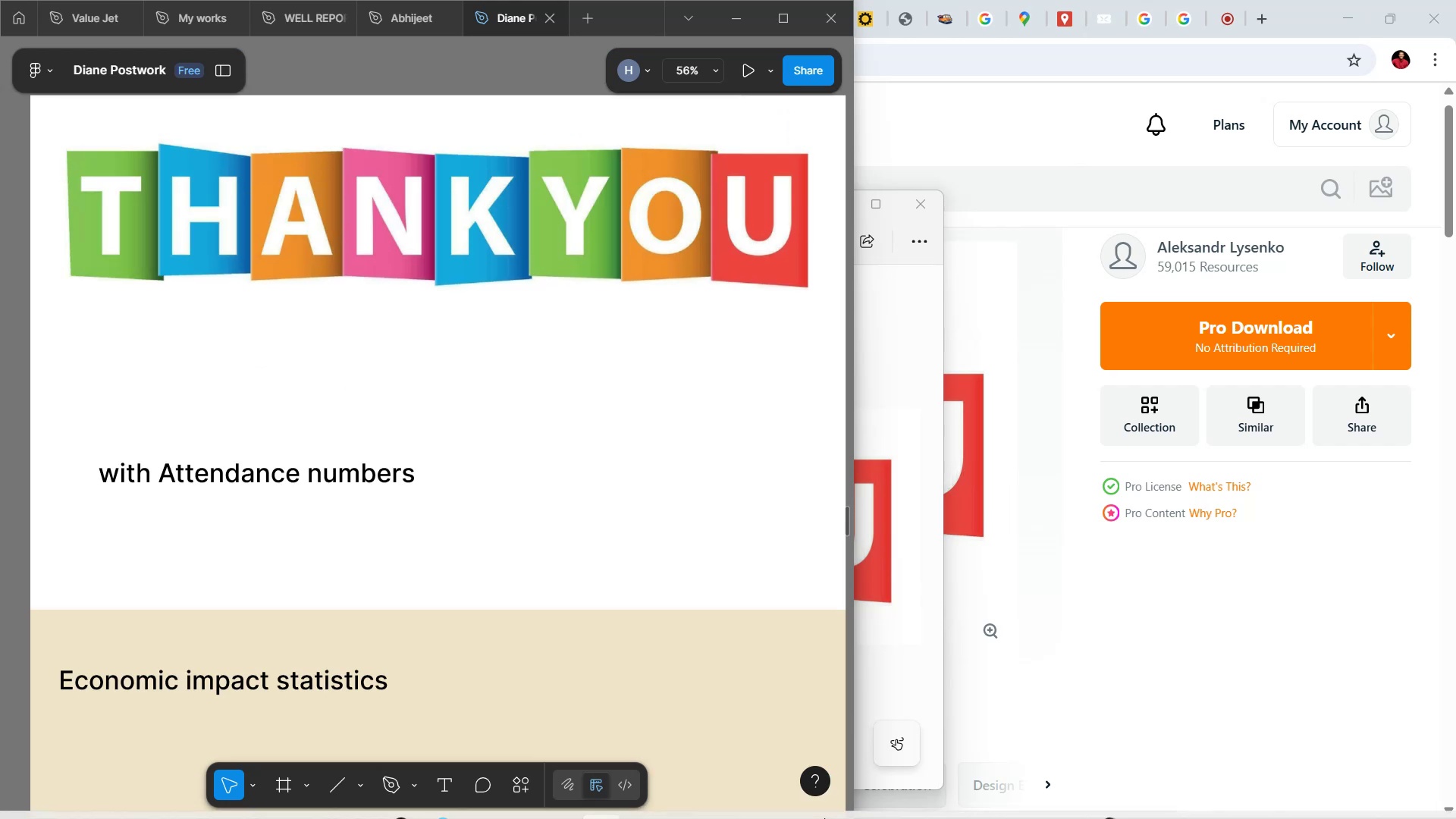 
left_click([1012, 725])
 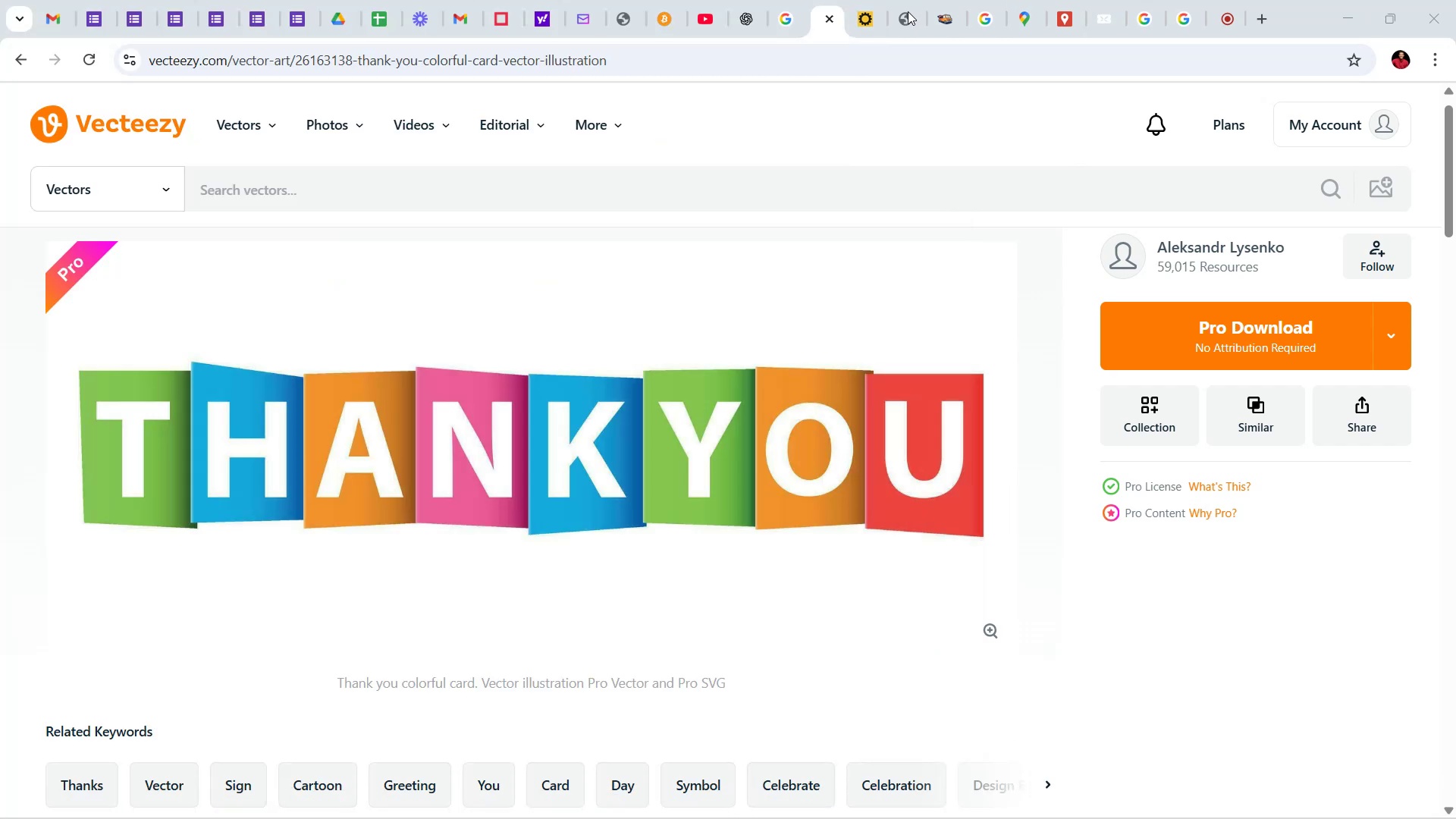 
wait(5.33)
 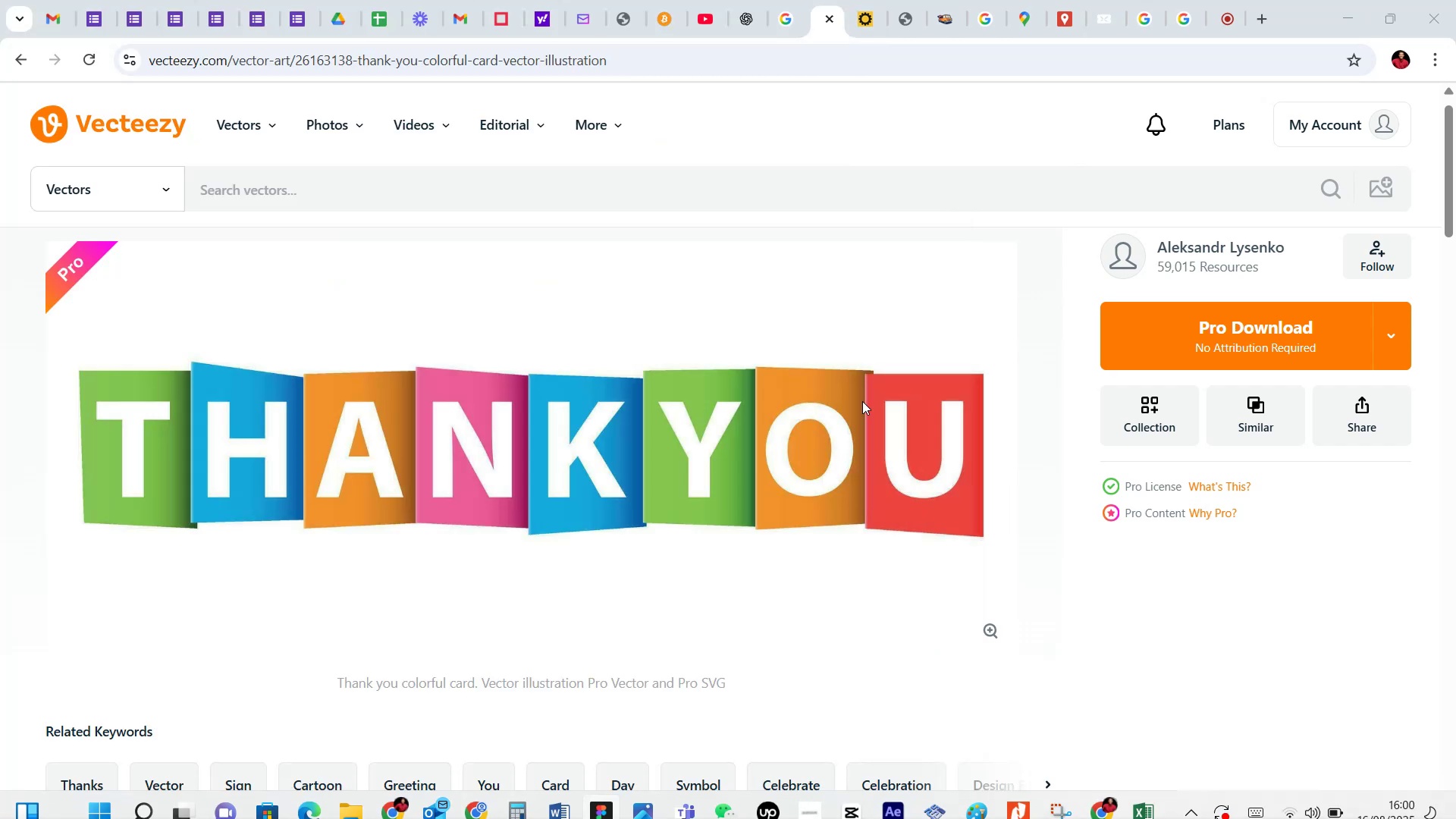 
scroll: coordinate [934, 390], scroll_direction: down, amount: 4.0
 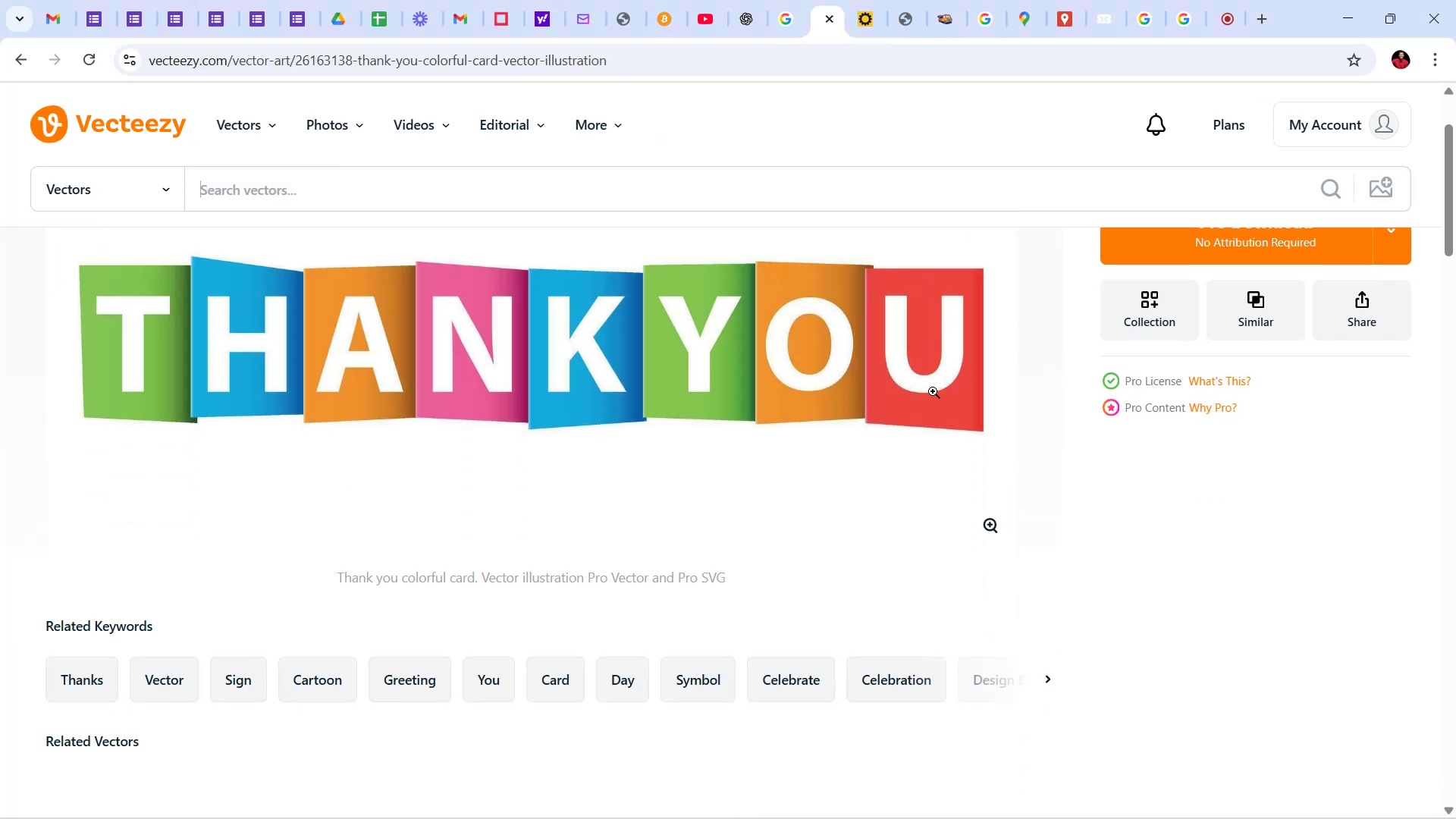 
scroll: coordinate [1062, 388], scroll_direction: up, amount: 5.0
 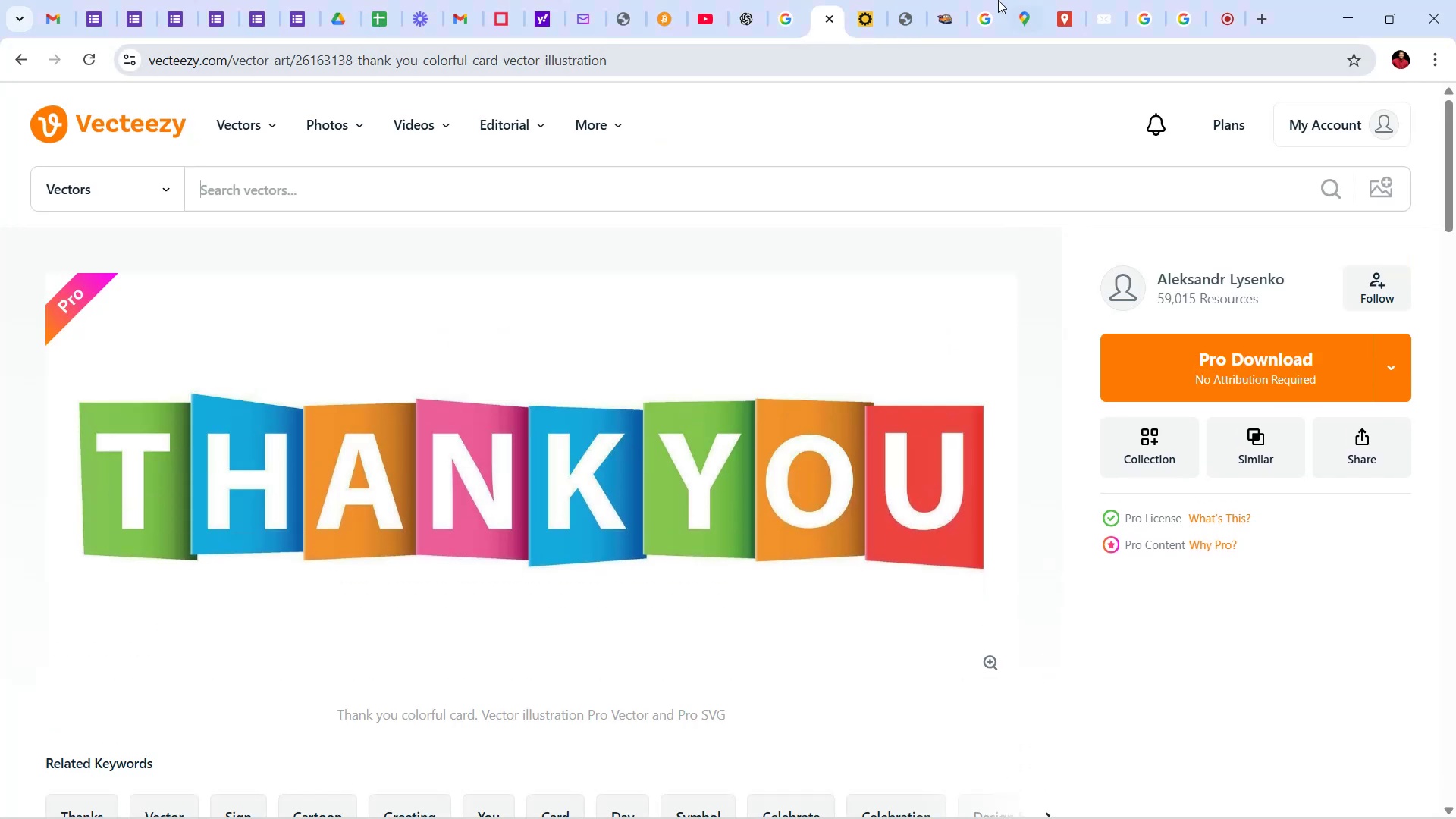 
mouse_move([870, 63])
 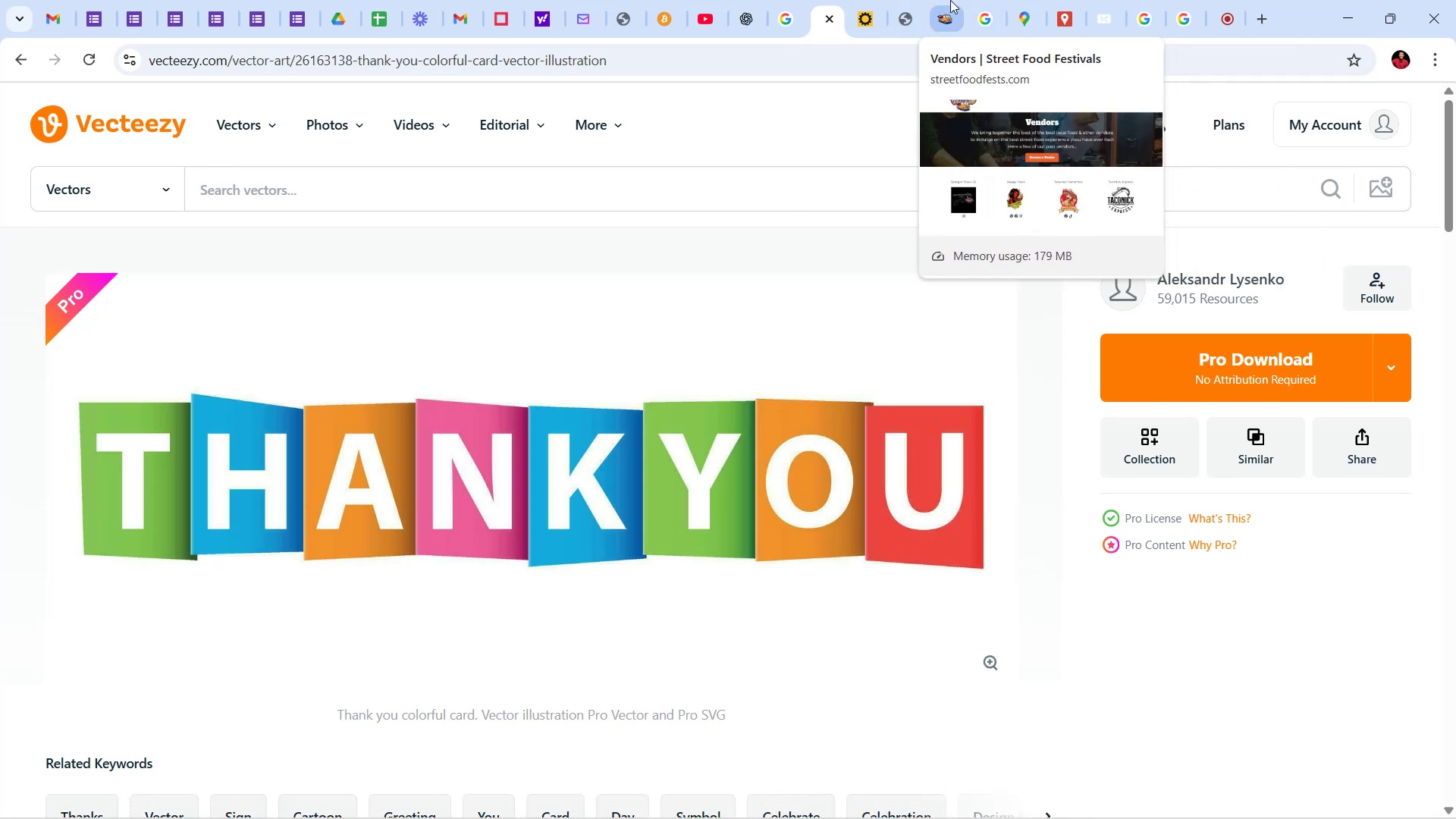 
left_click([744, 0])
 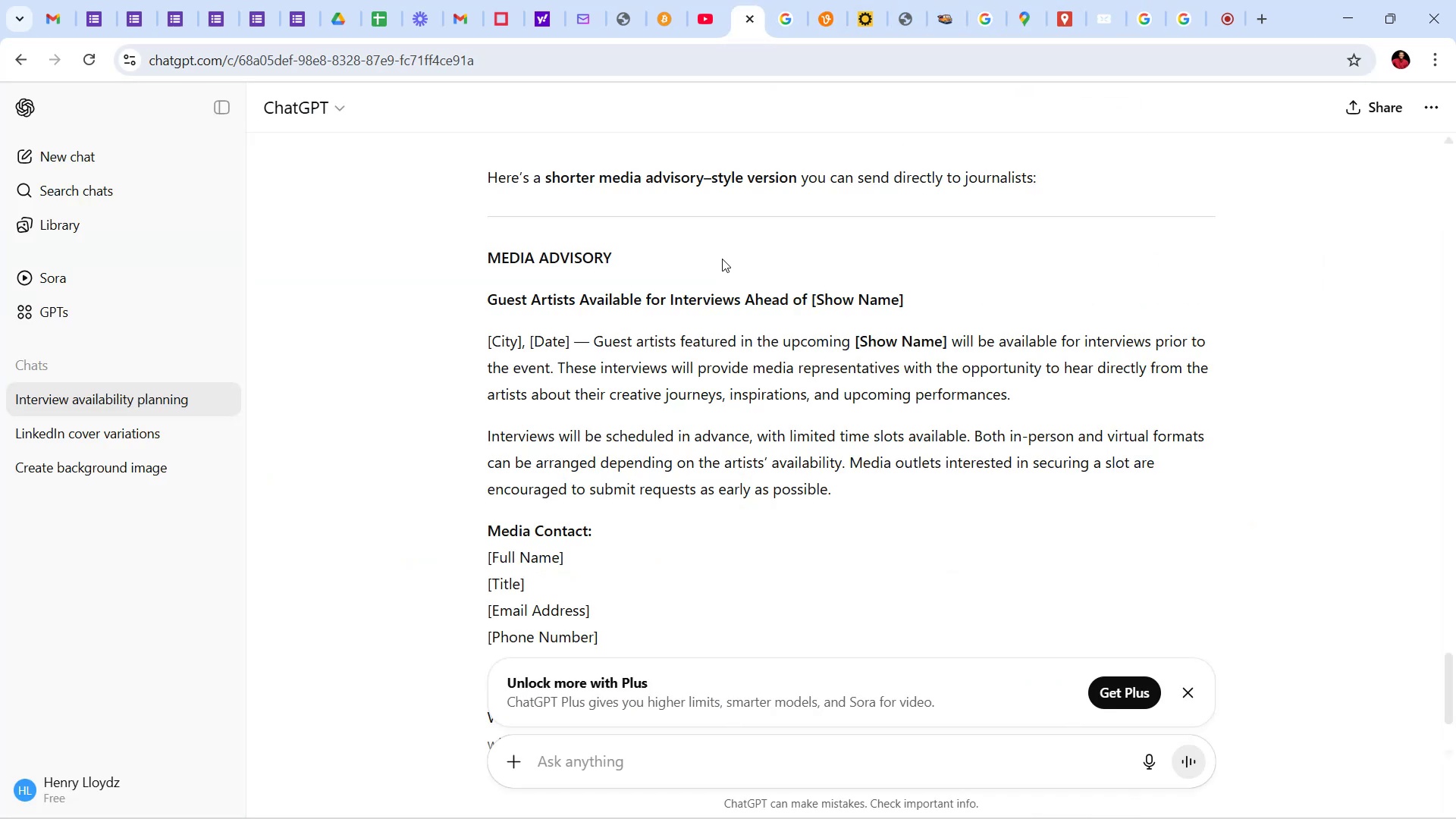 
scroll: coordinate [625, 559], scroll_direction: down, amount: 11.0
 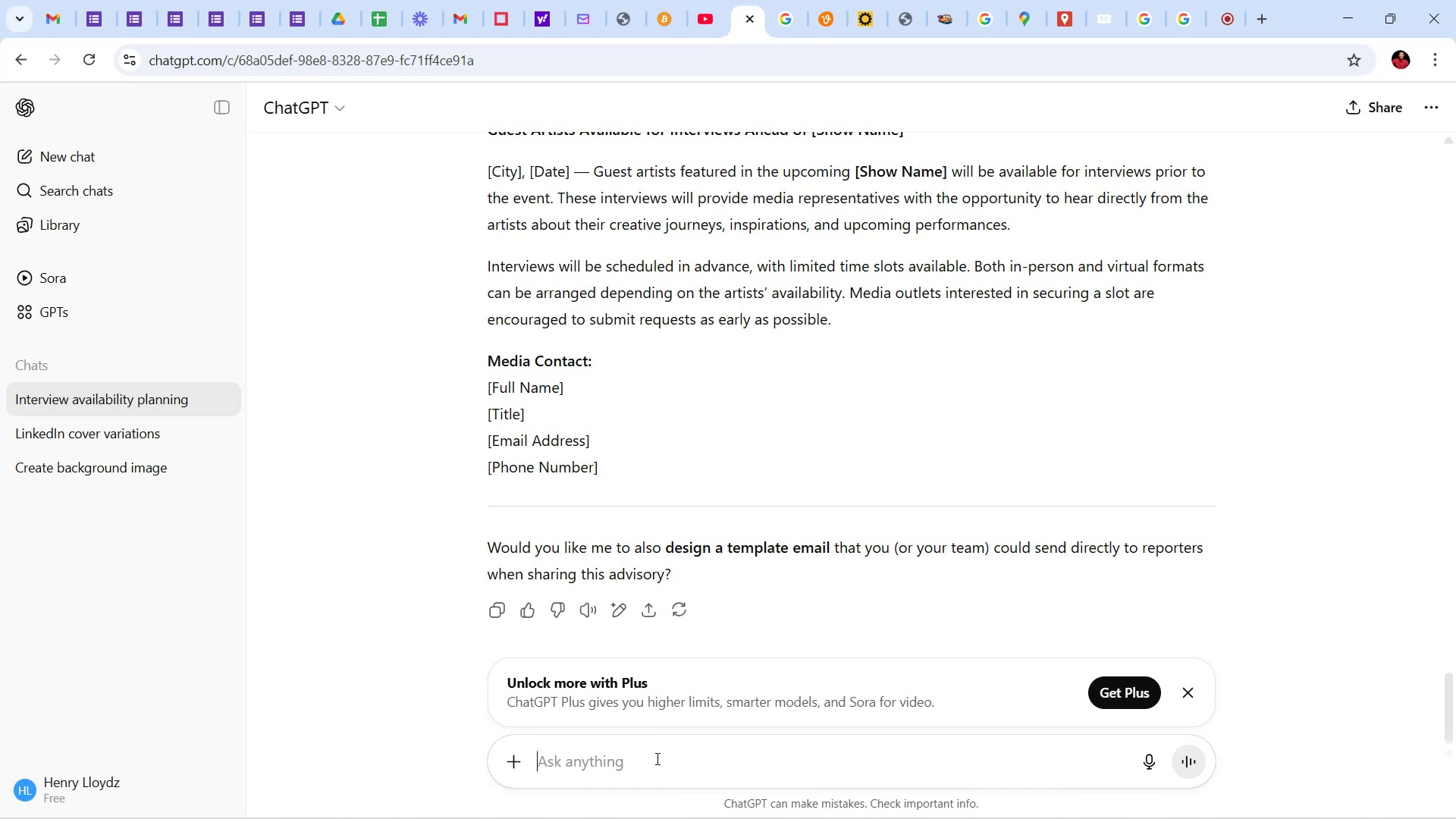 
wait(7.14)
 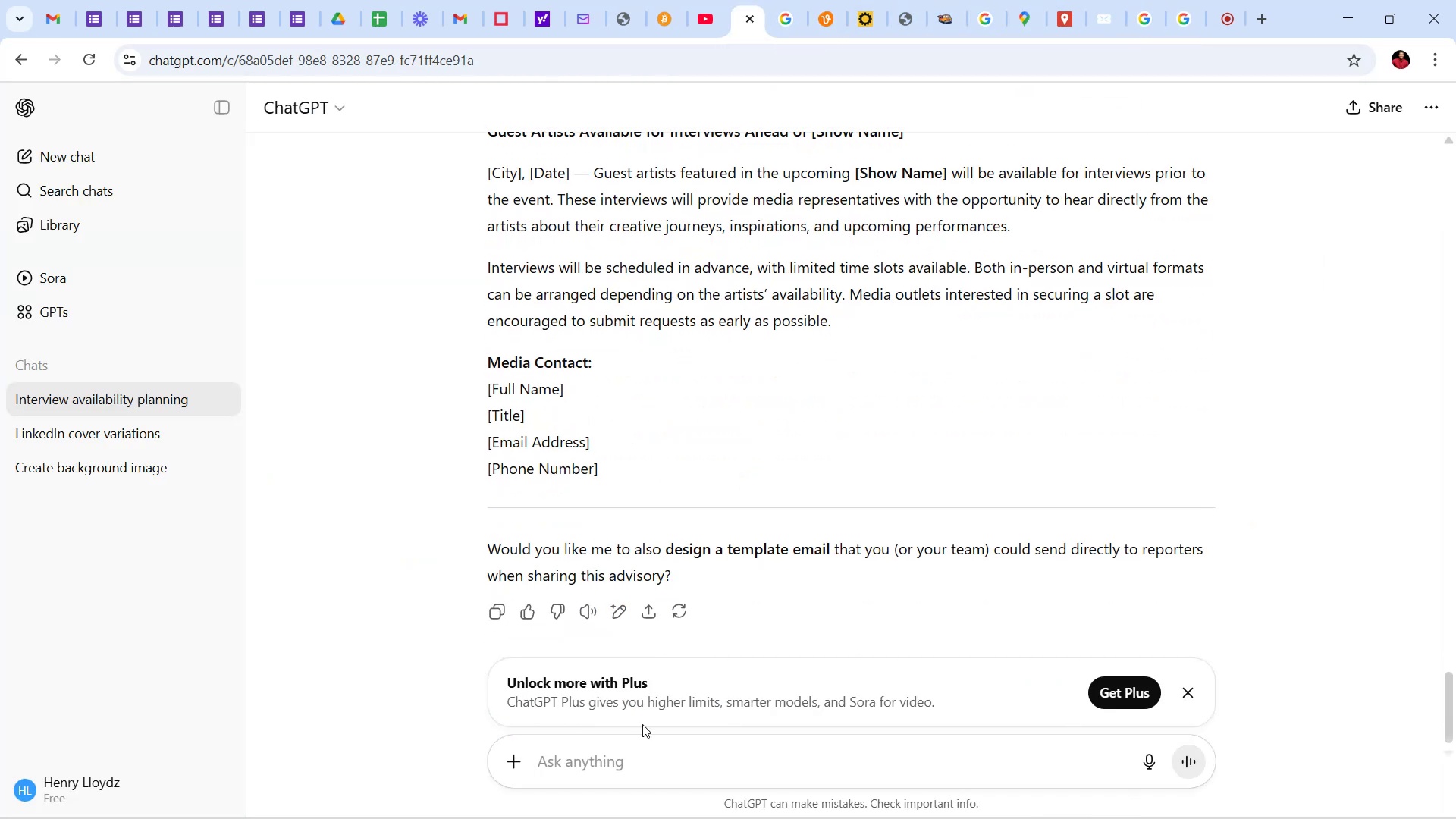 
hold_key(key=W, duration=0.3)
 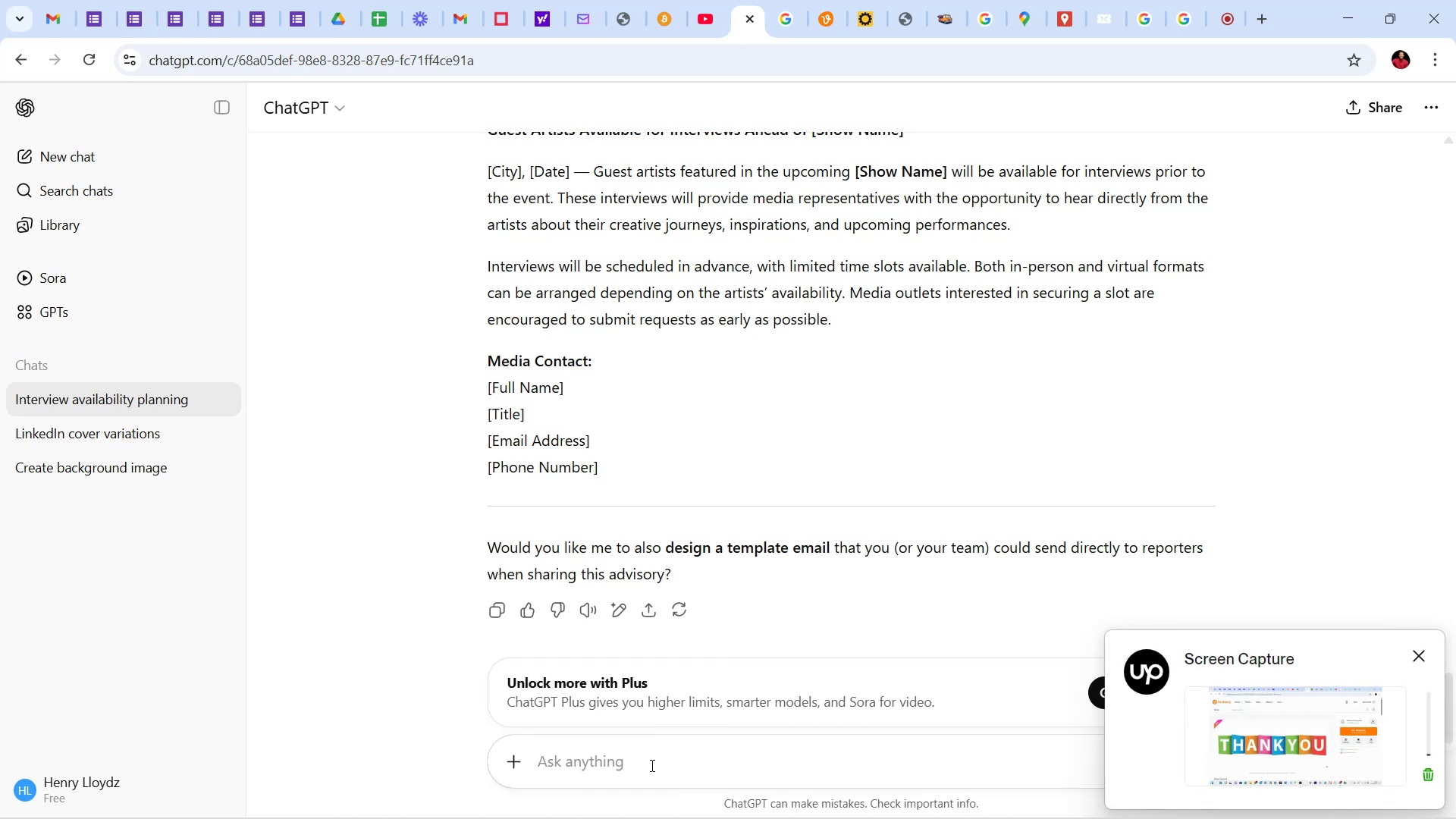 
type(rie a two sentence thank you mesa)
key(Backspace)
type(sage for attending a festival)
 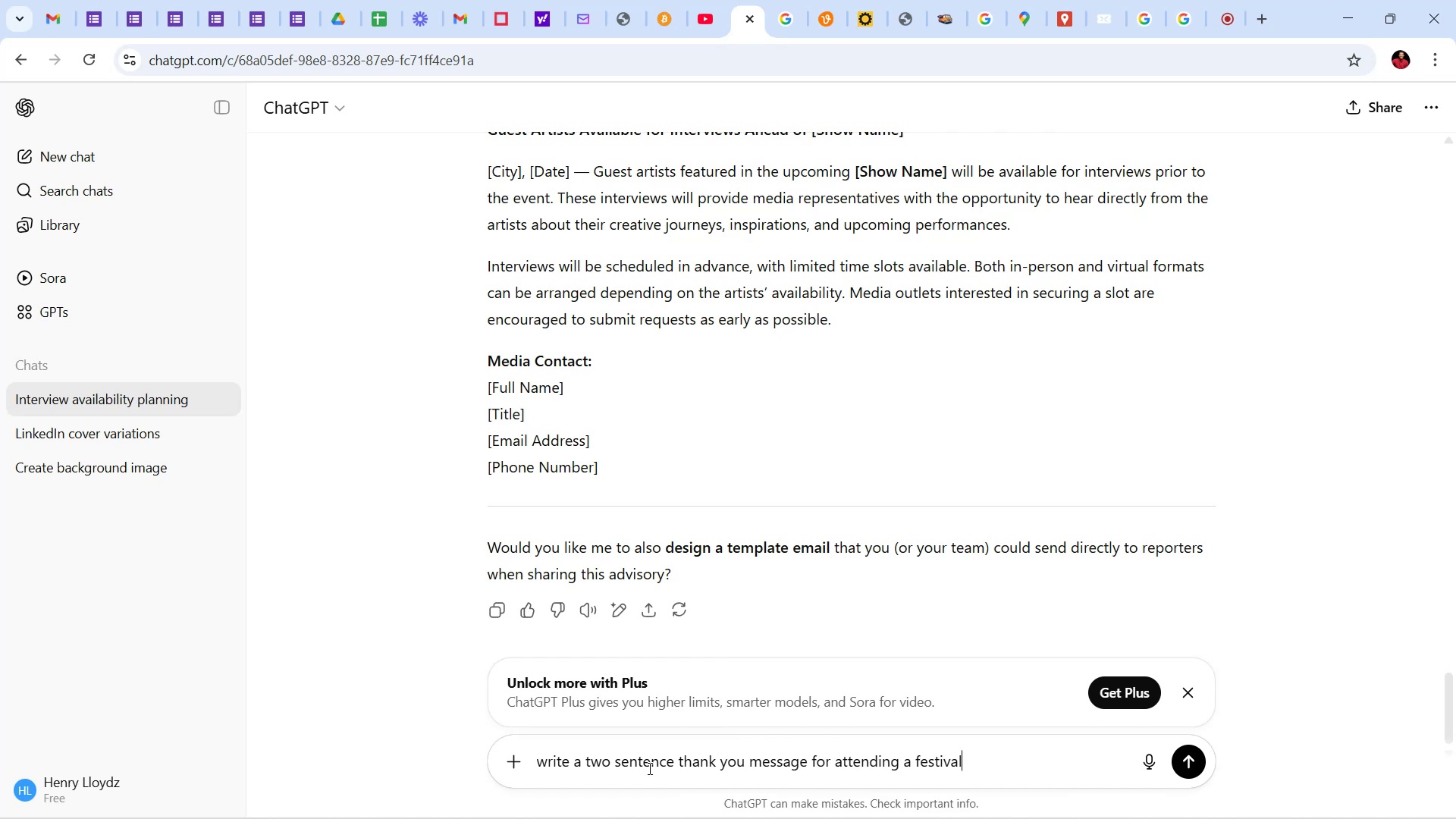 
key(Enter)
 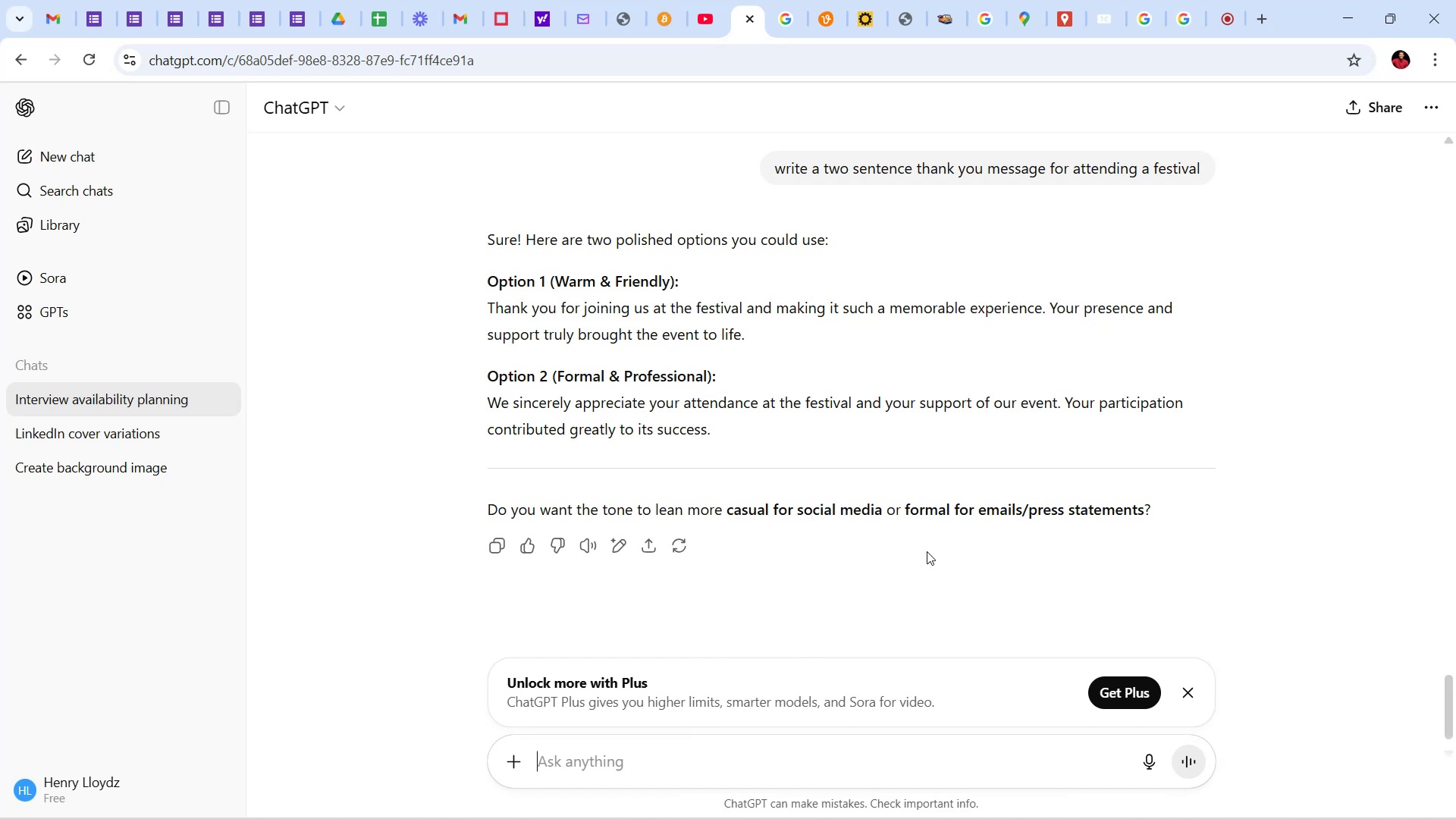 
wait(23.15)
 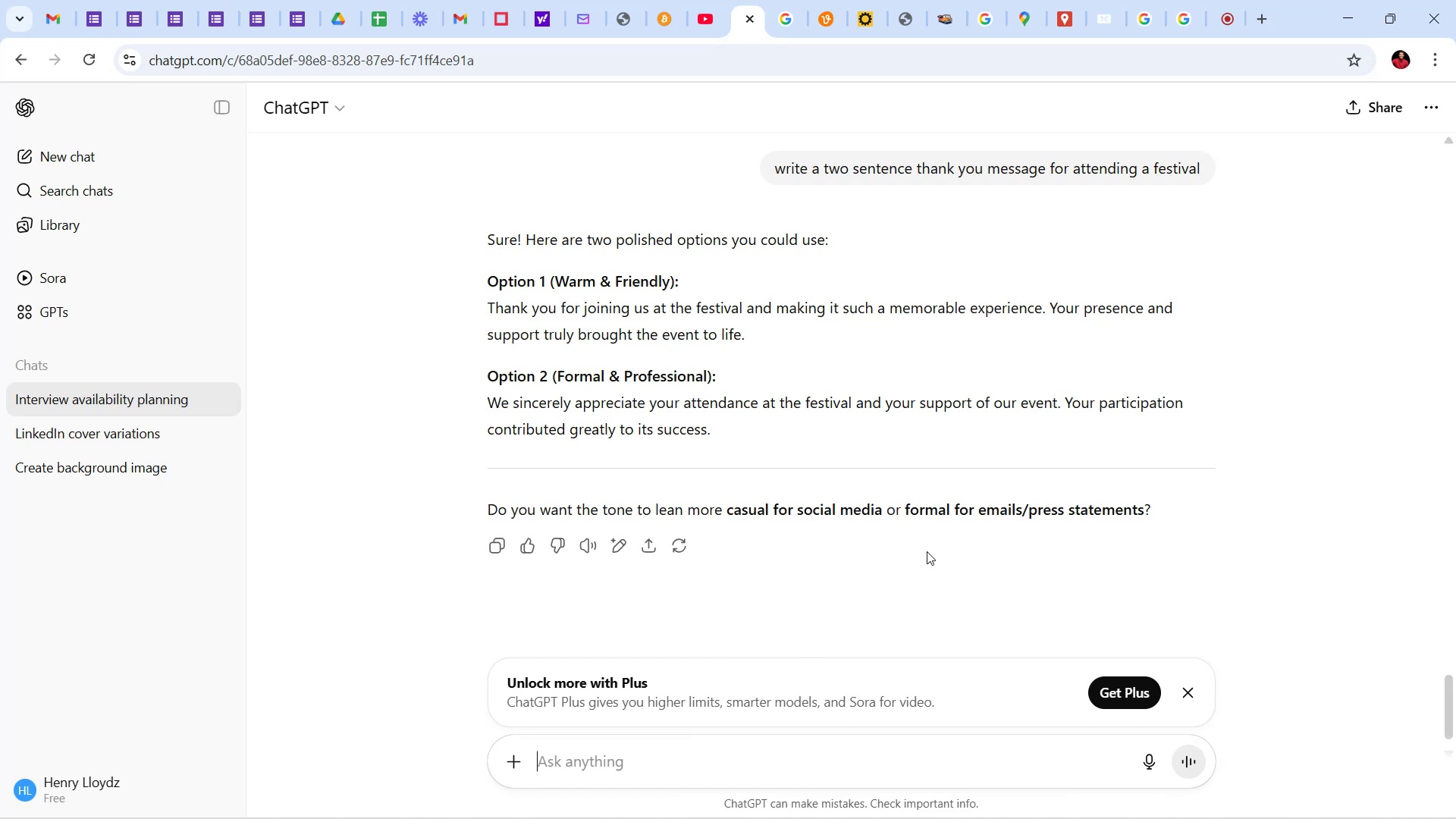 
left_click_drag(start_coordinate=[705, 428], to_coordinate=[479, 404])
 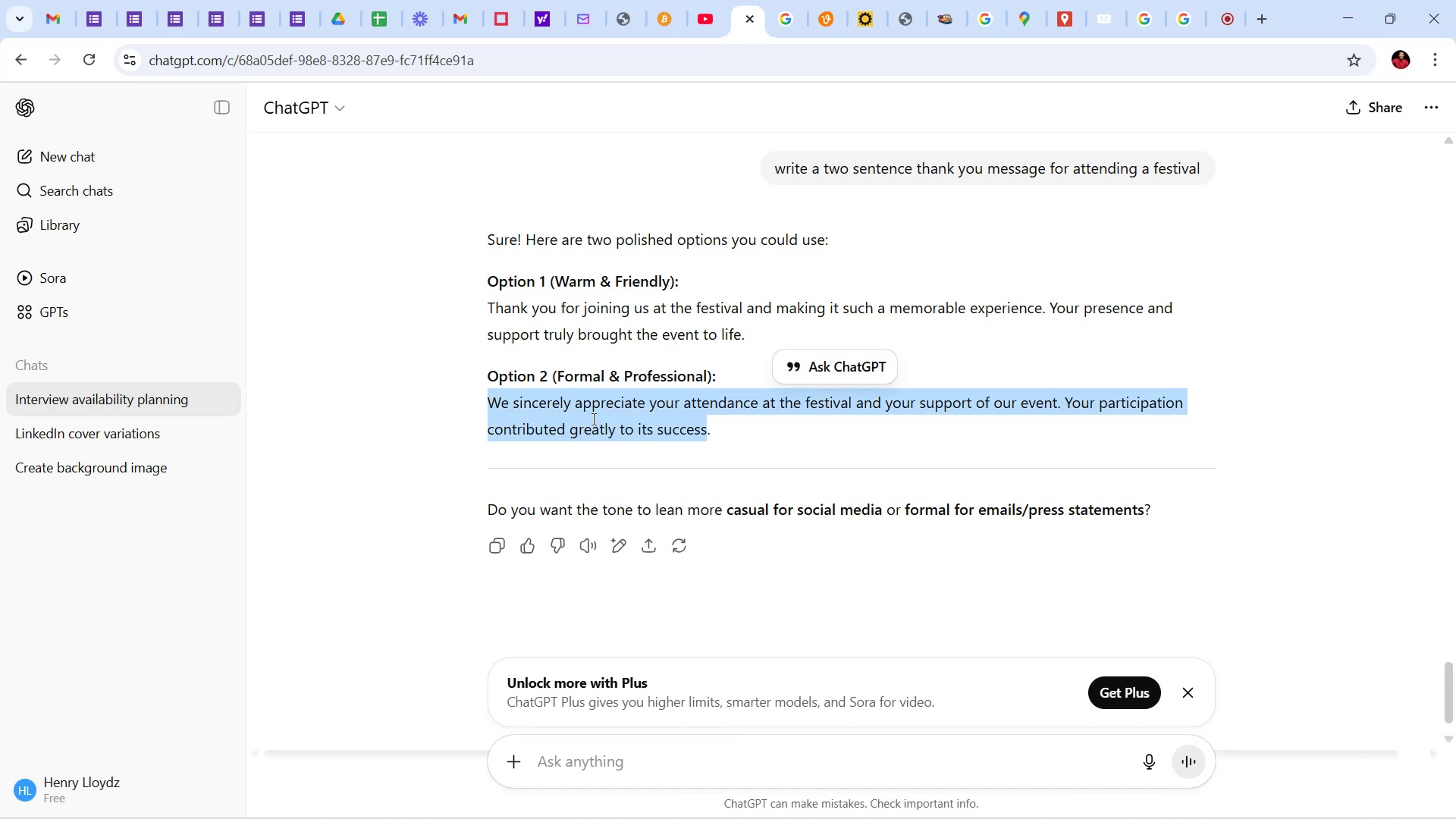 
key(Control+C)
 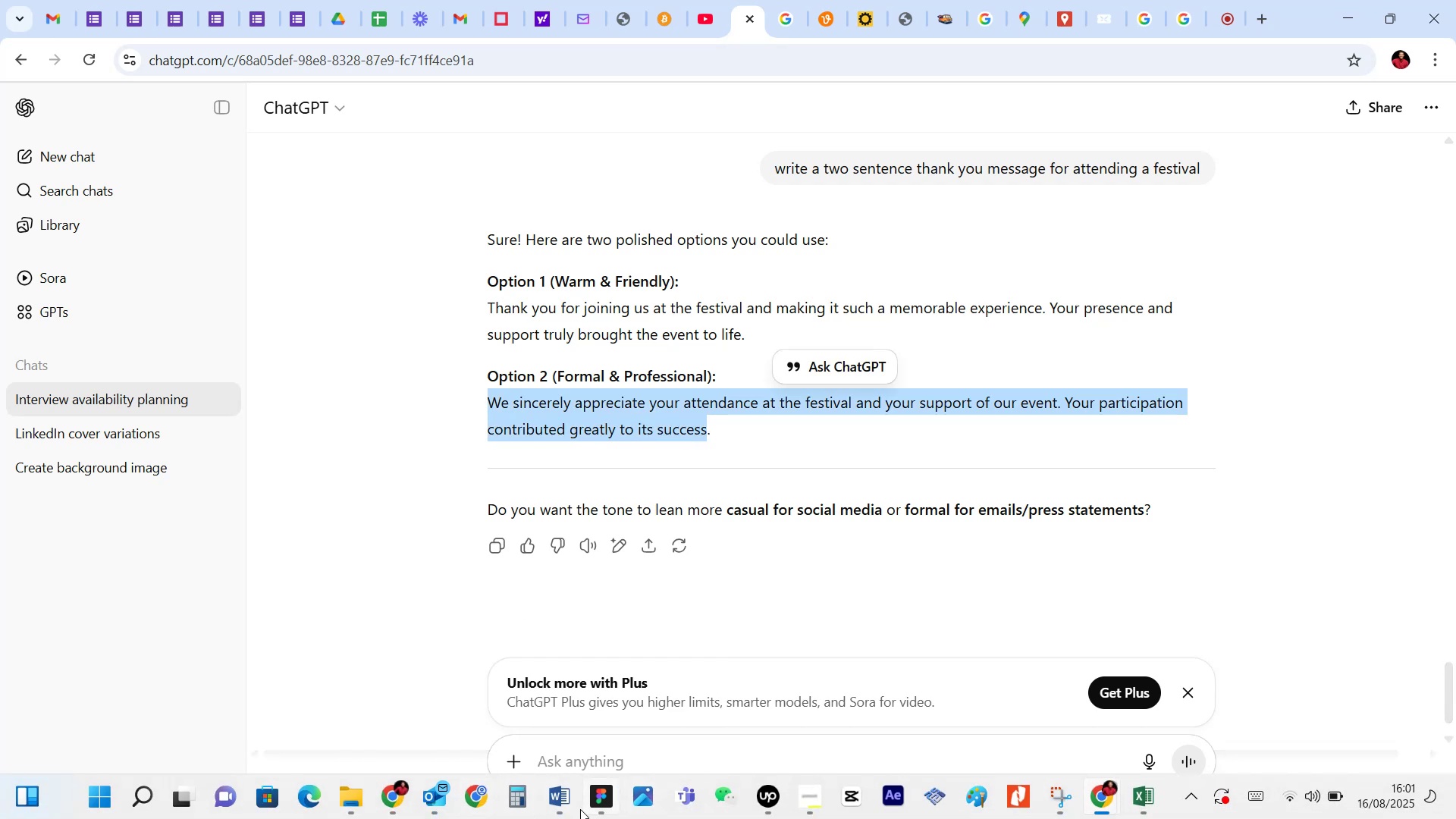 
left_click([606, 692])
 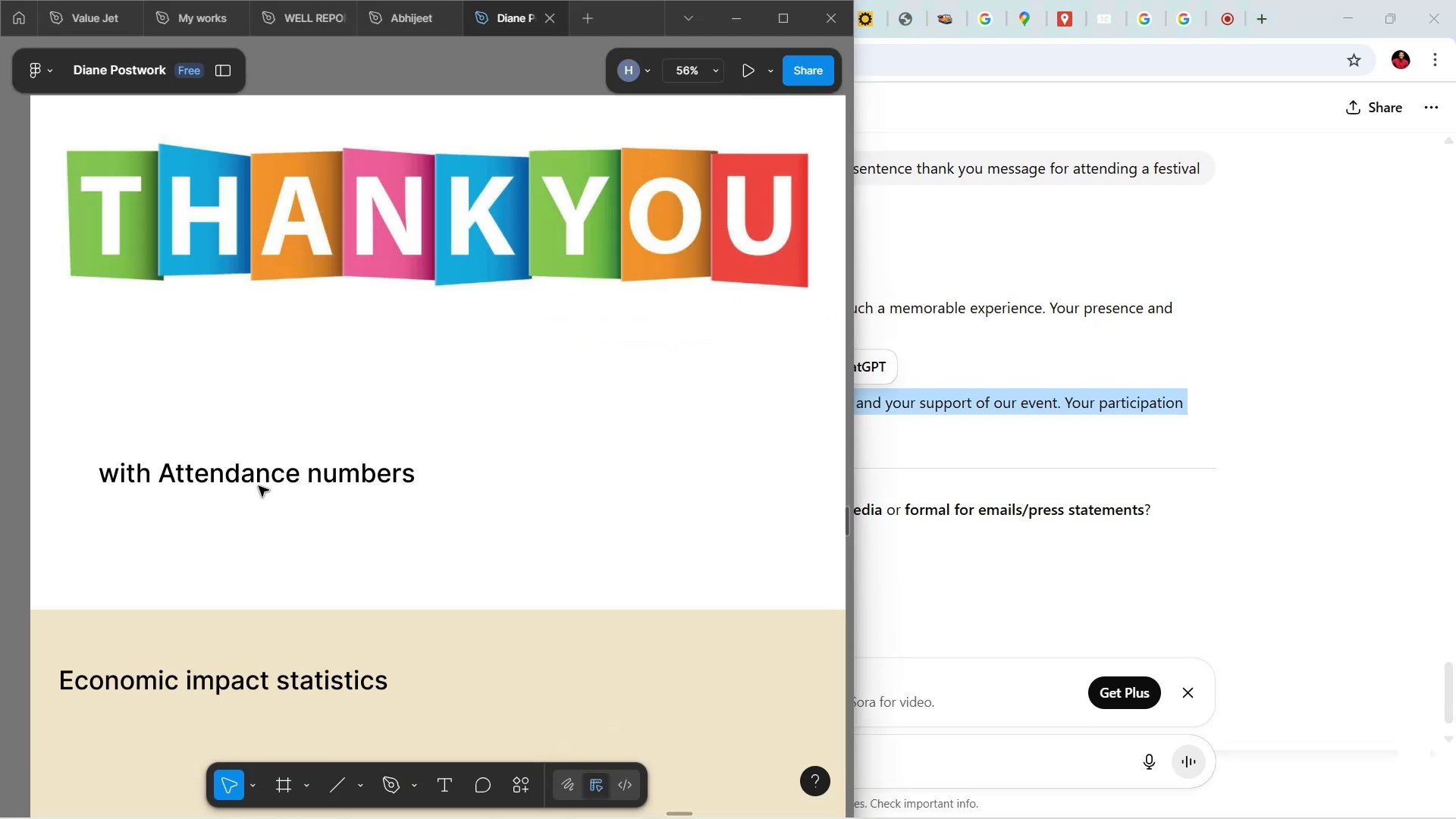 
double_click([253, 482])
 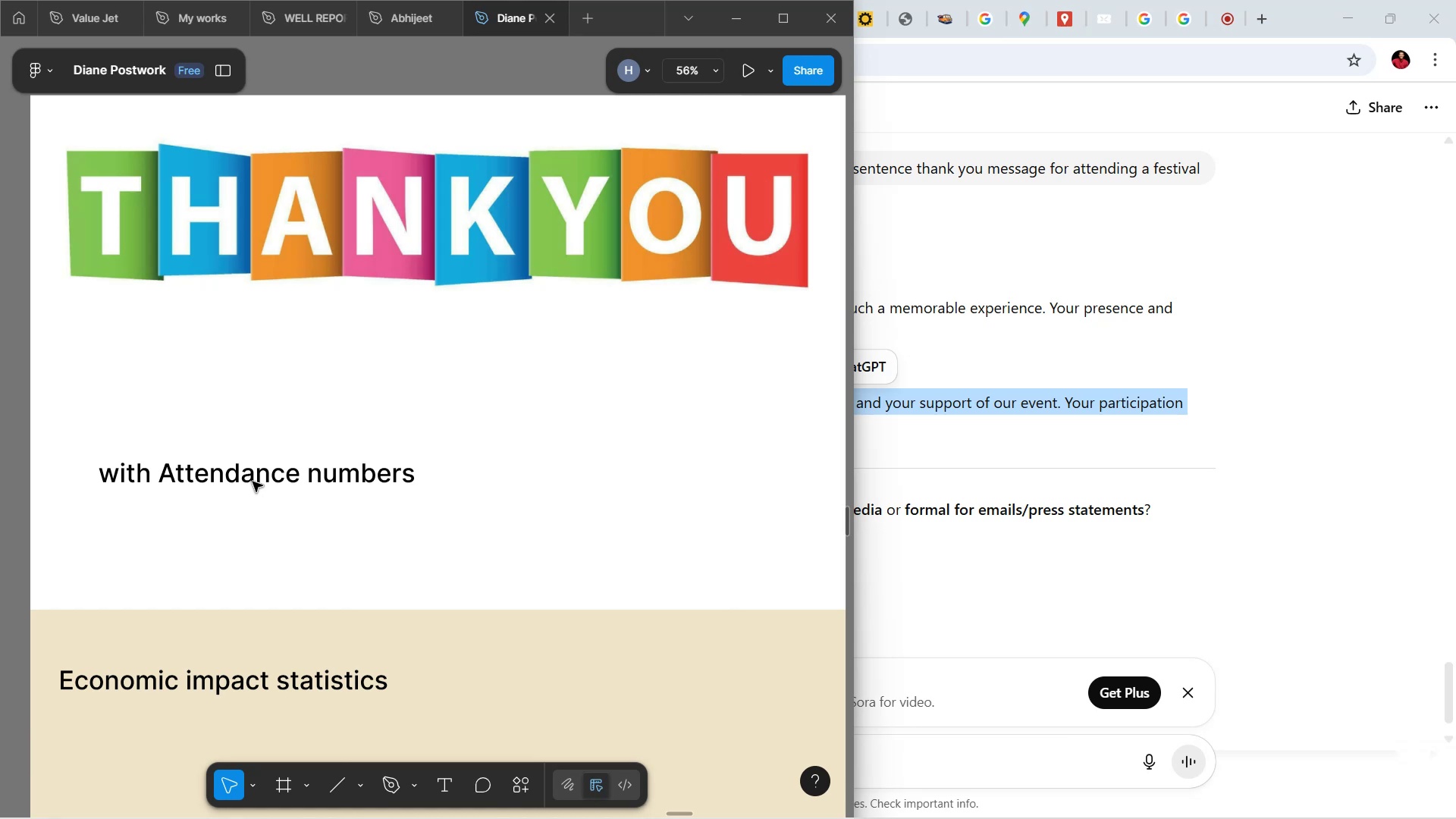 
wait(6.63)
 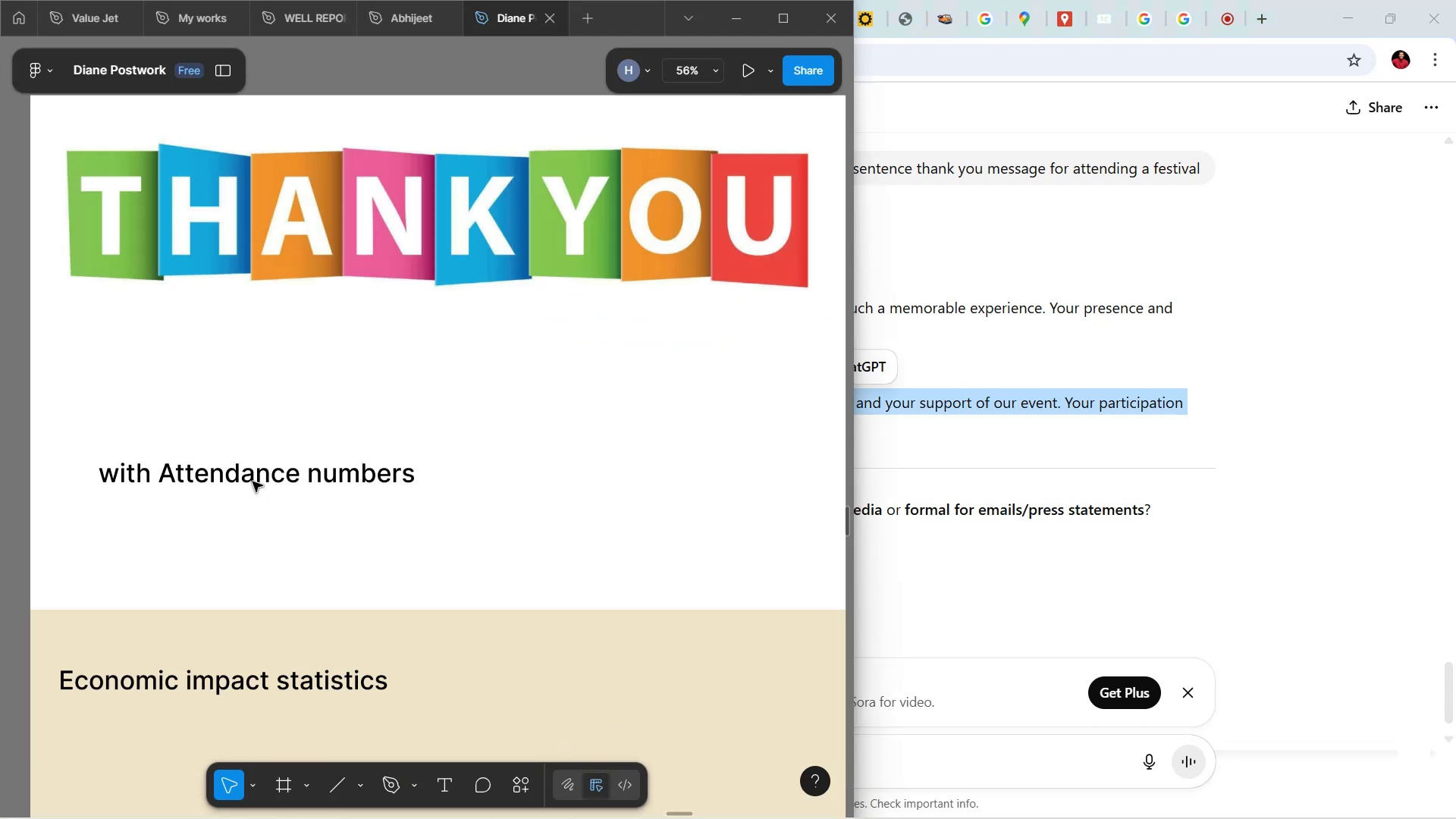 
left_click([276, 507])
 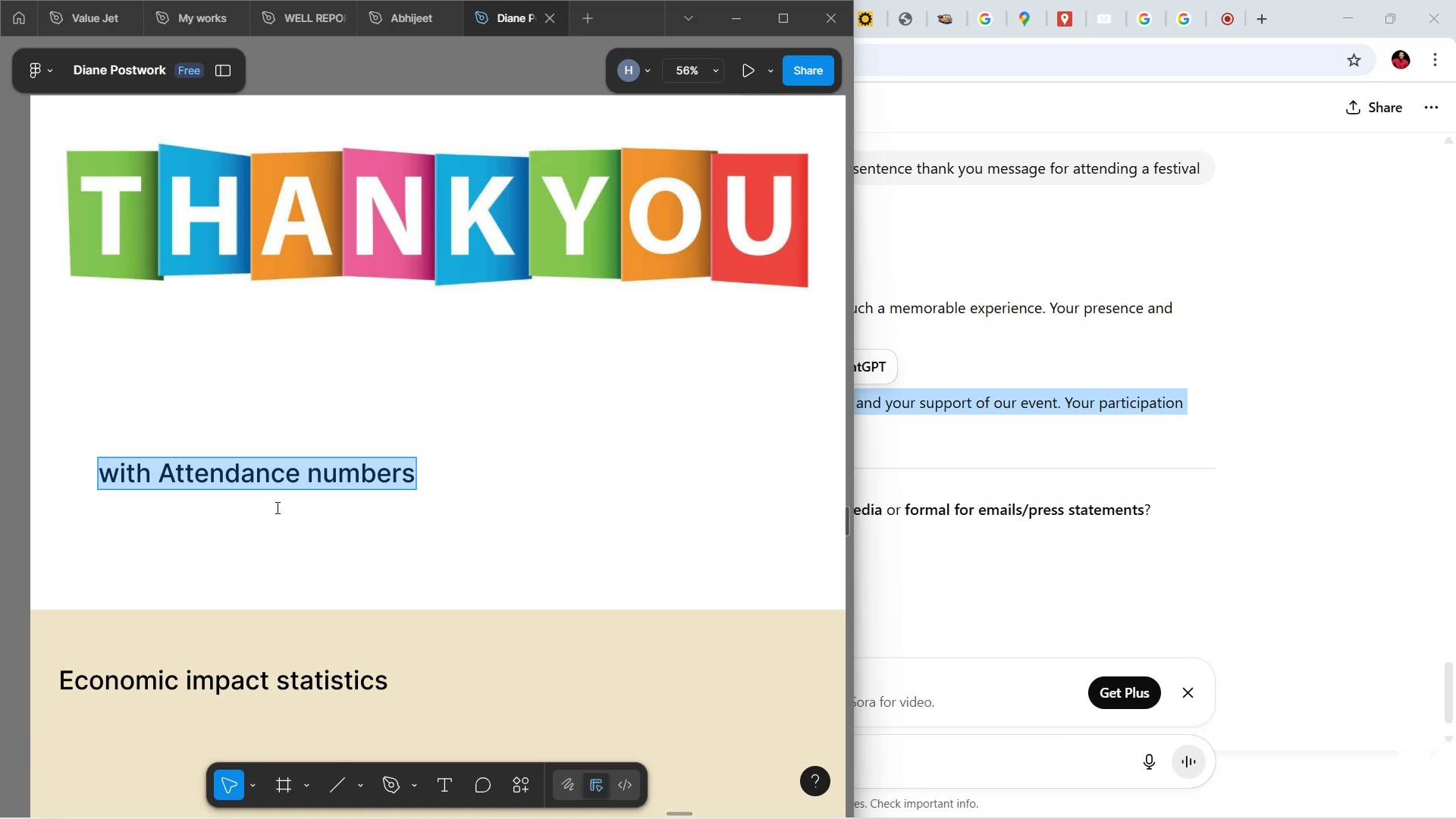 
wait(8.73)
 